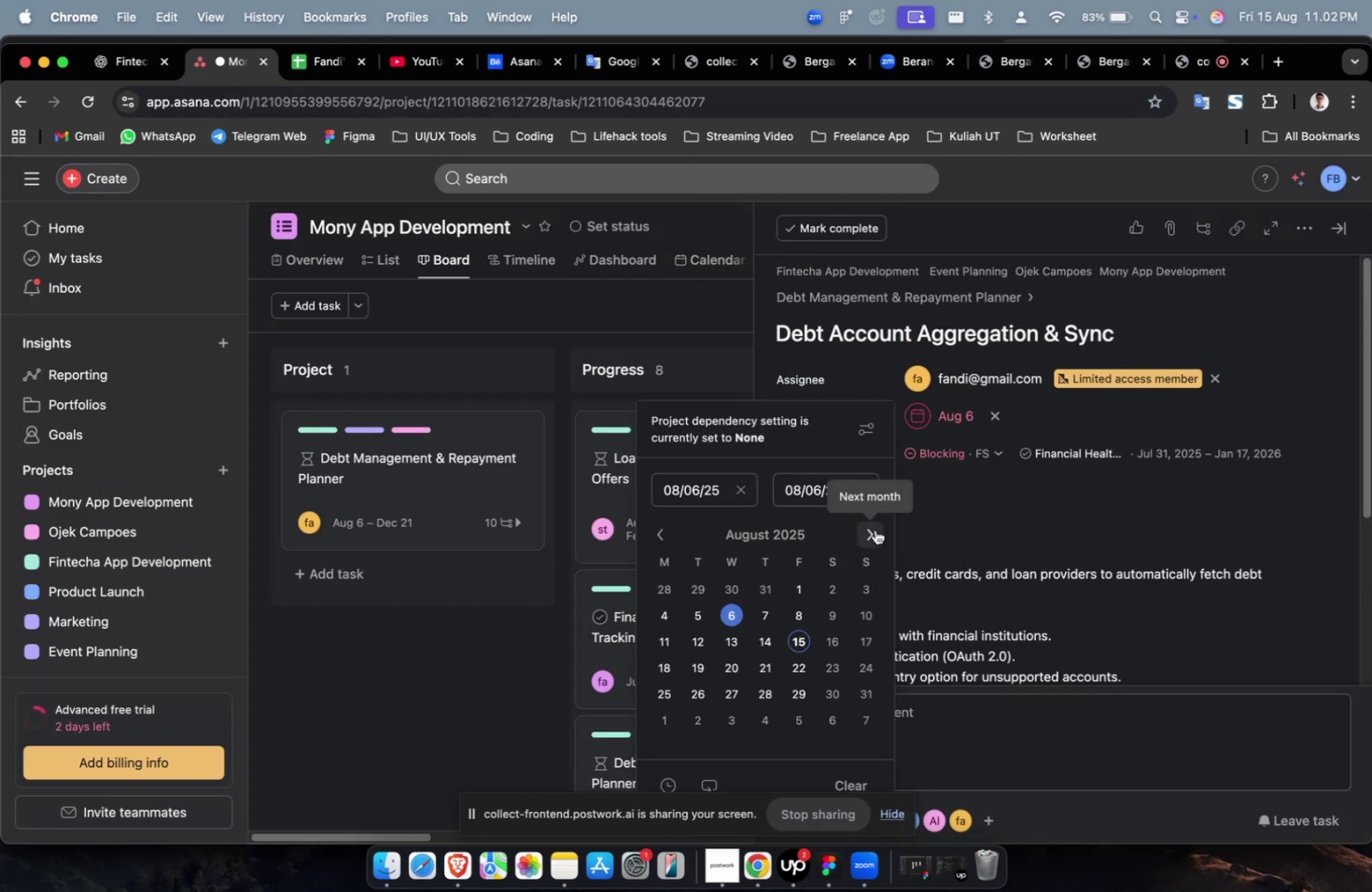 
double_click([875, 529])
 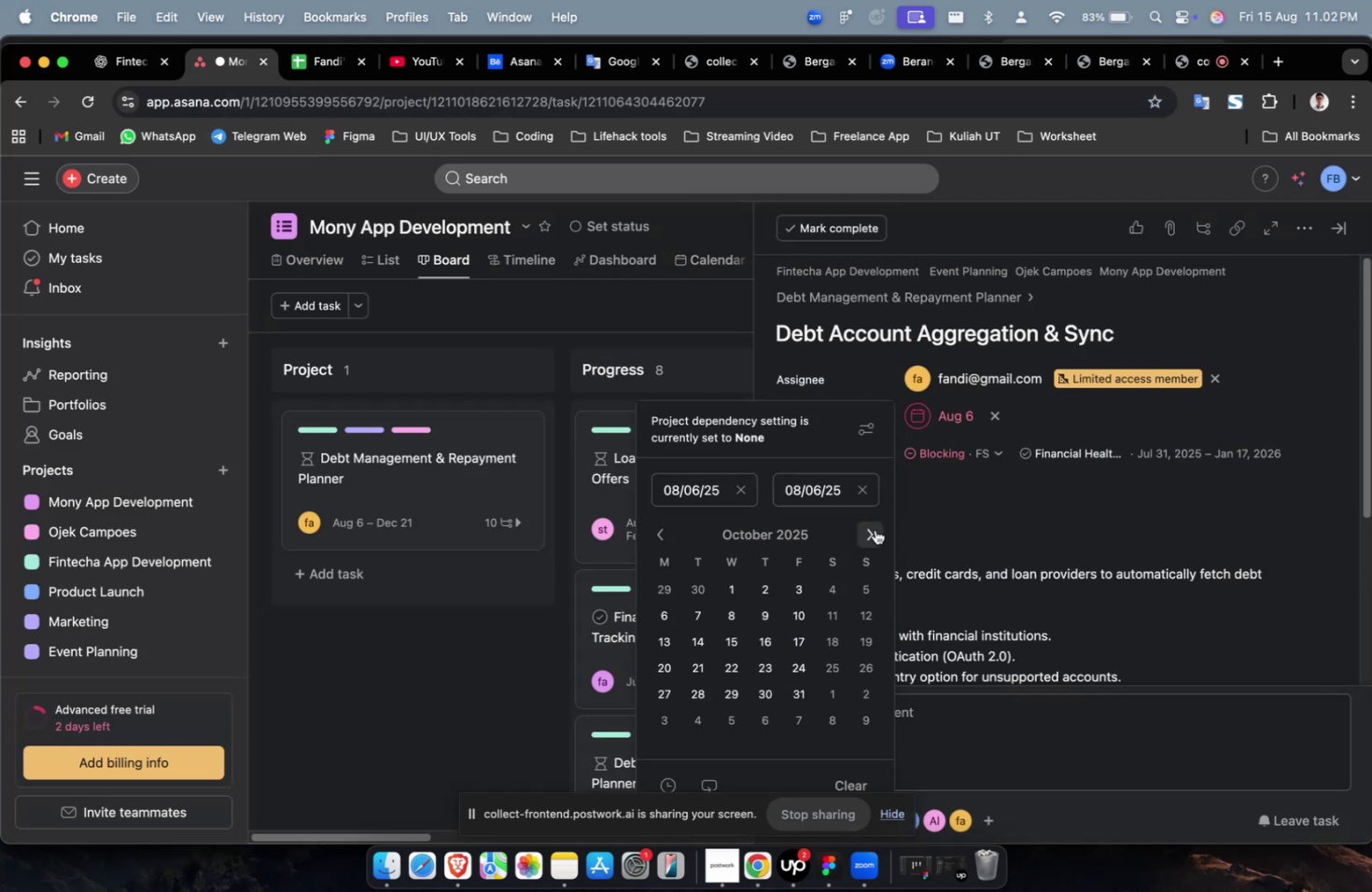 
triple_click([875, 529])
 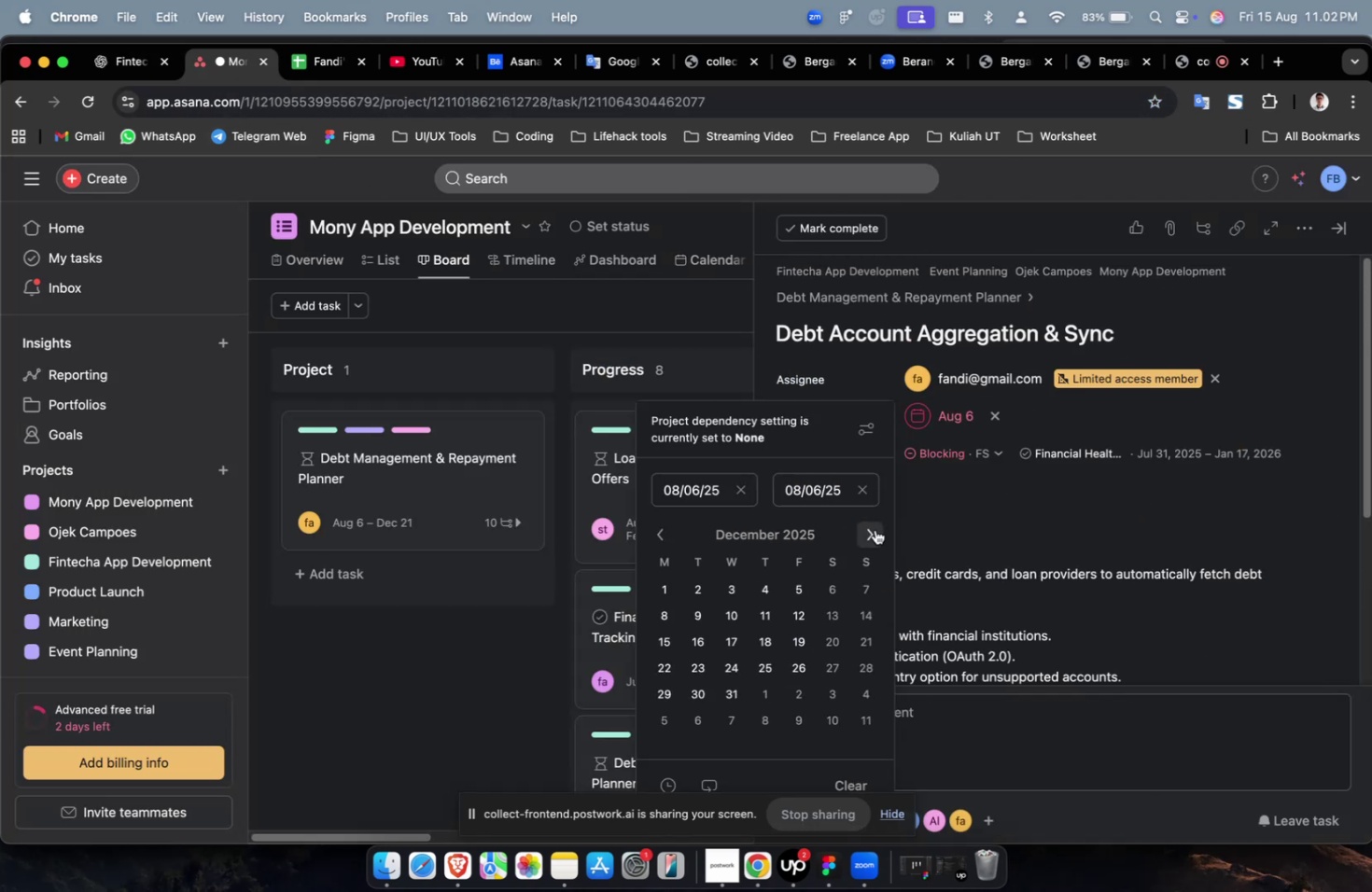 
triple_click([875, 529])
 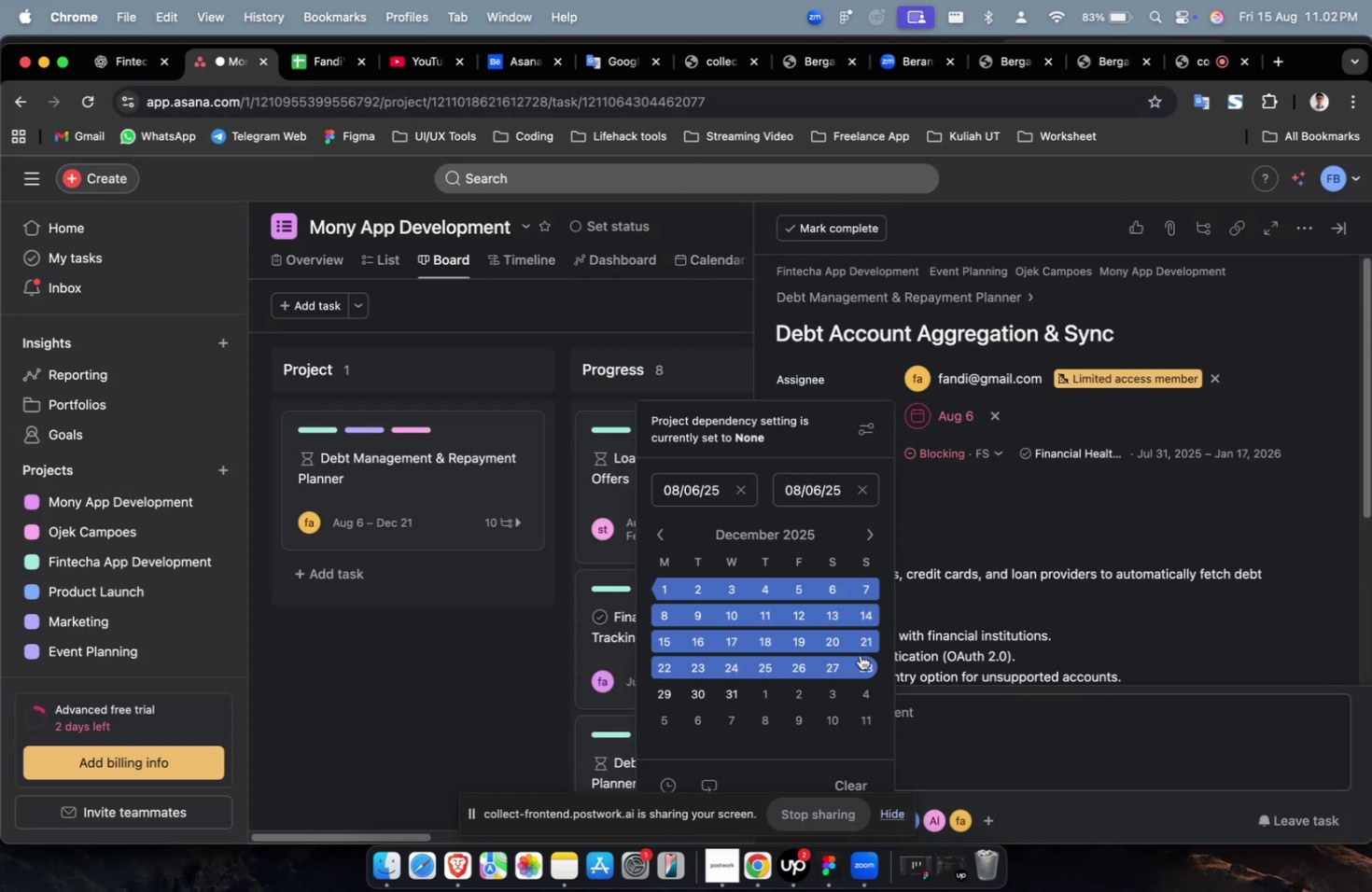 
triple_click([860, 654])
 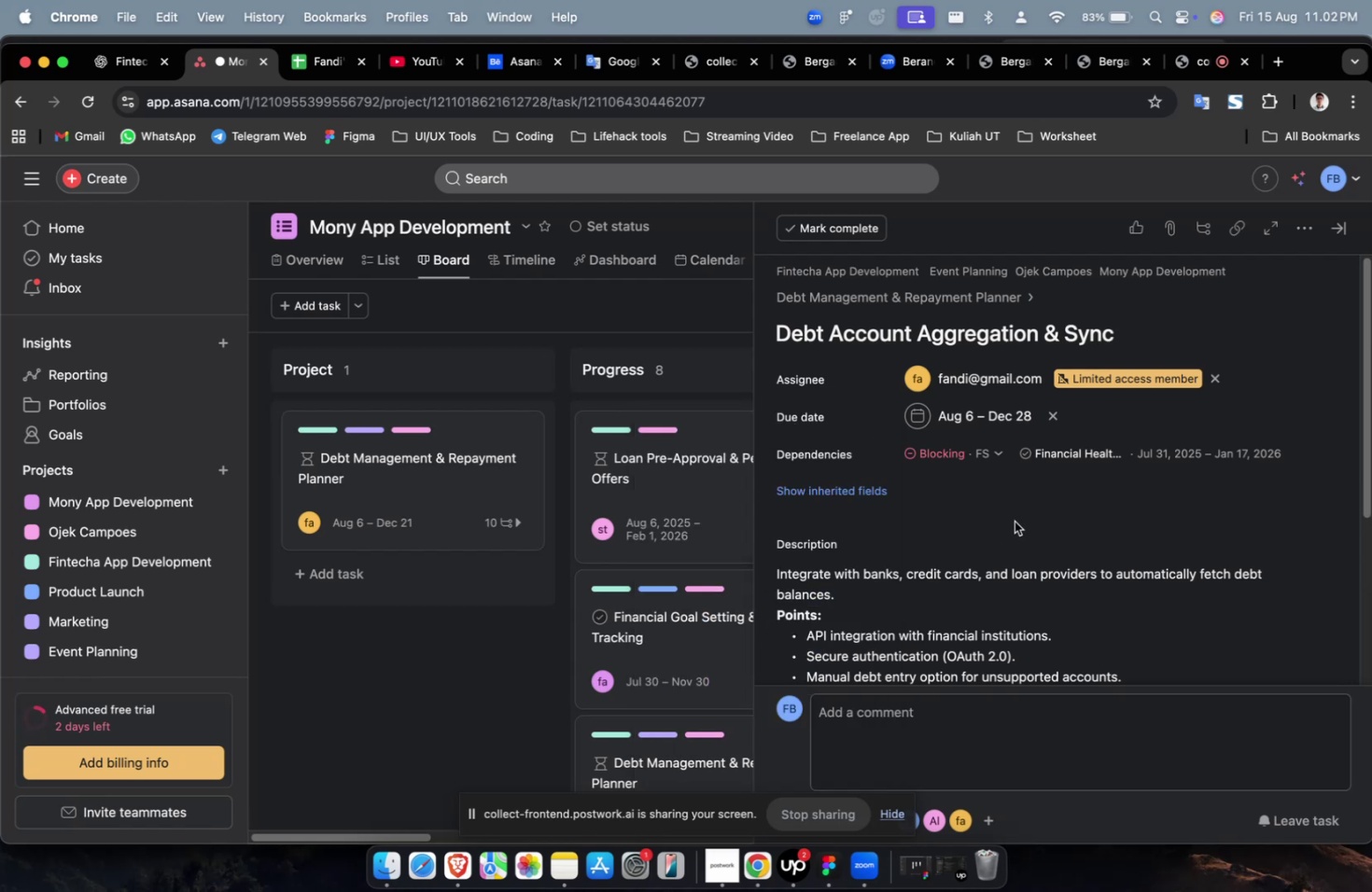 
triple_click([1014, 521])
 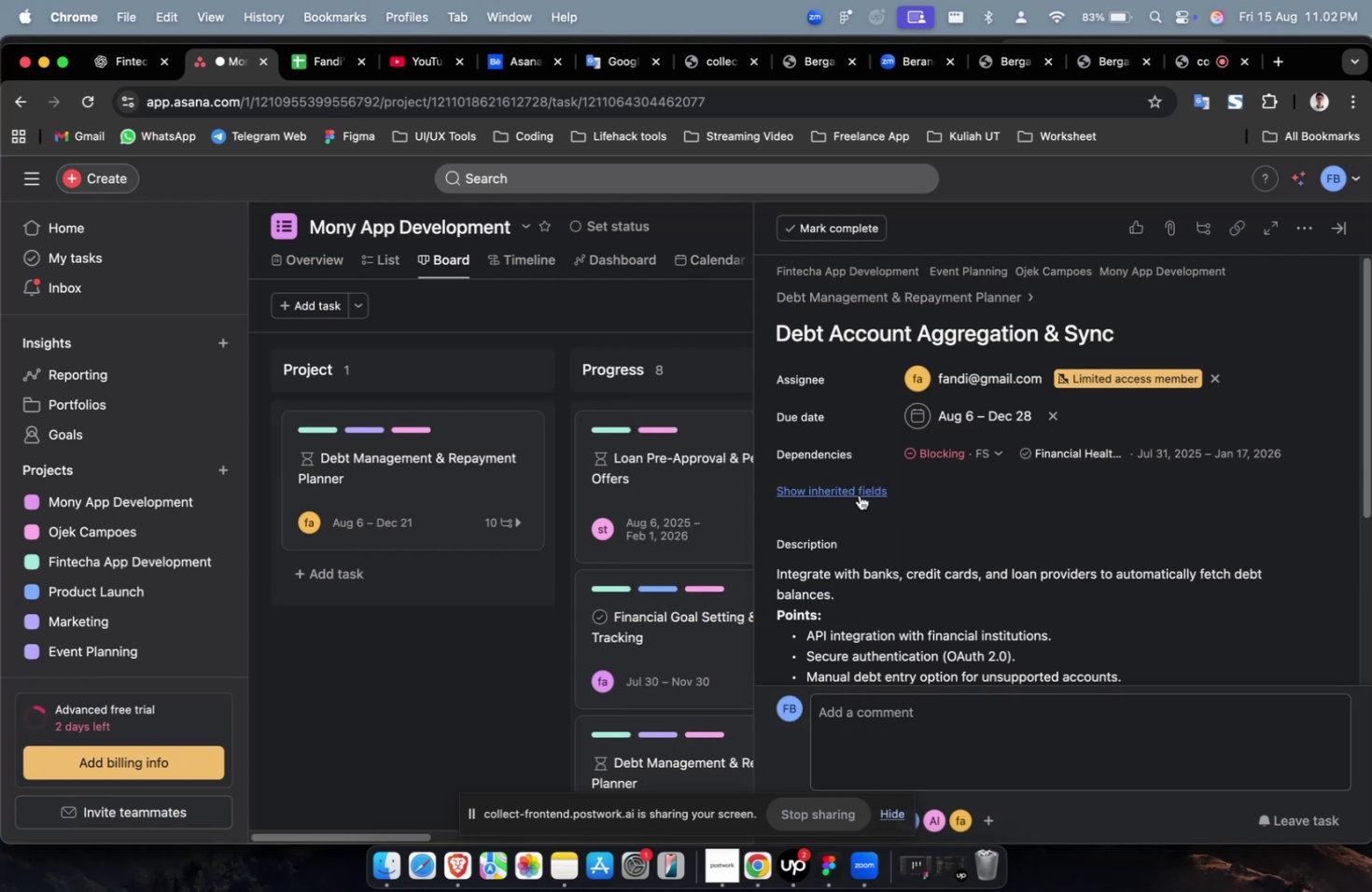 
triple_click([859, 495])
 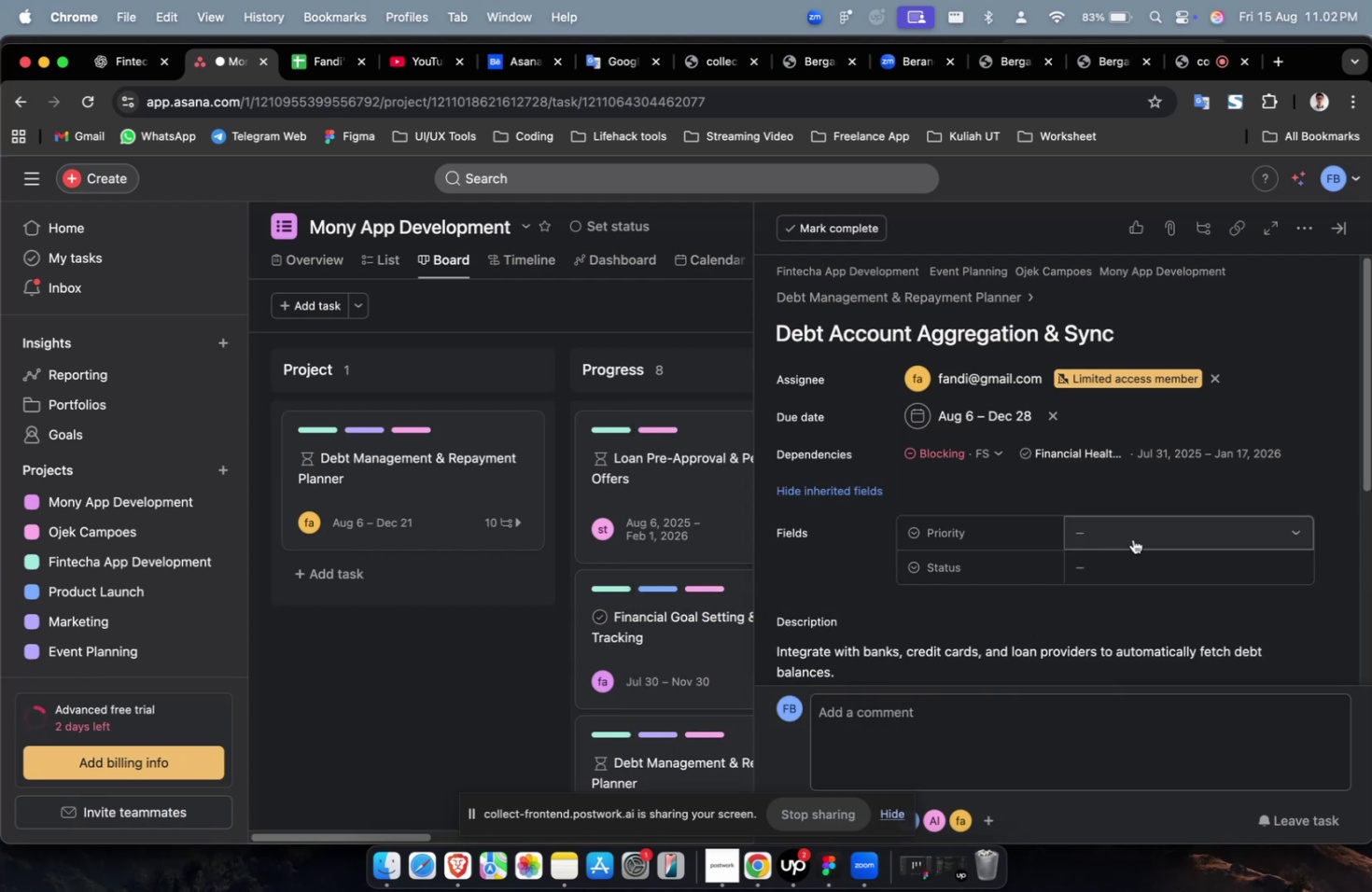 
triple_click([1132, 538])
 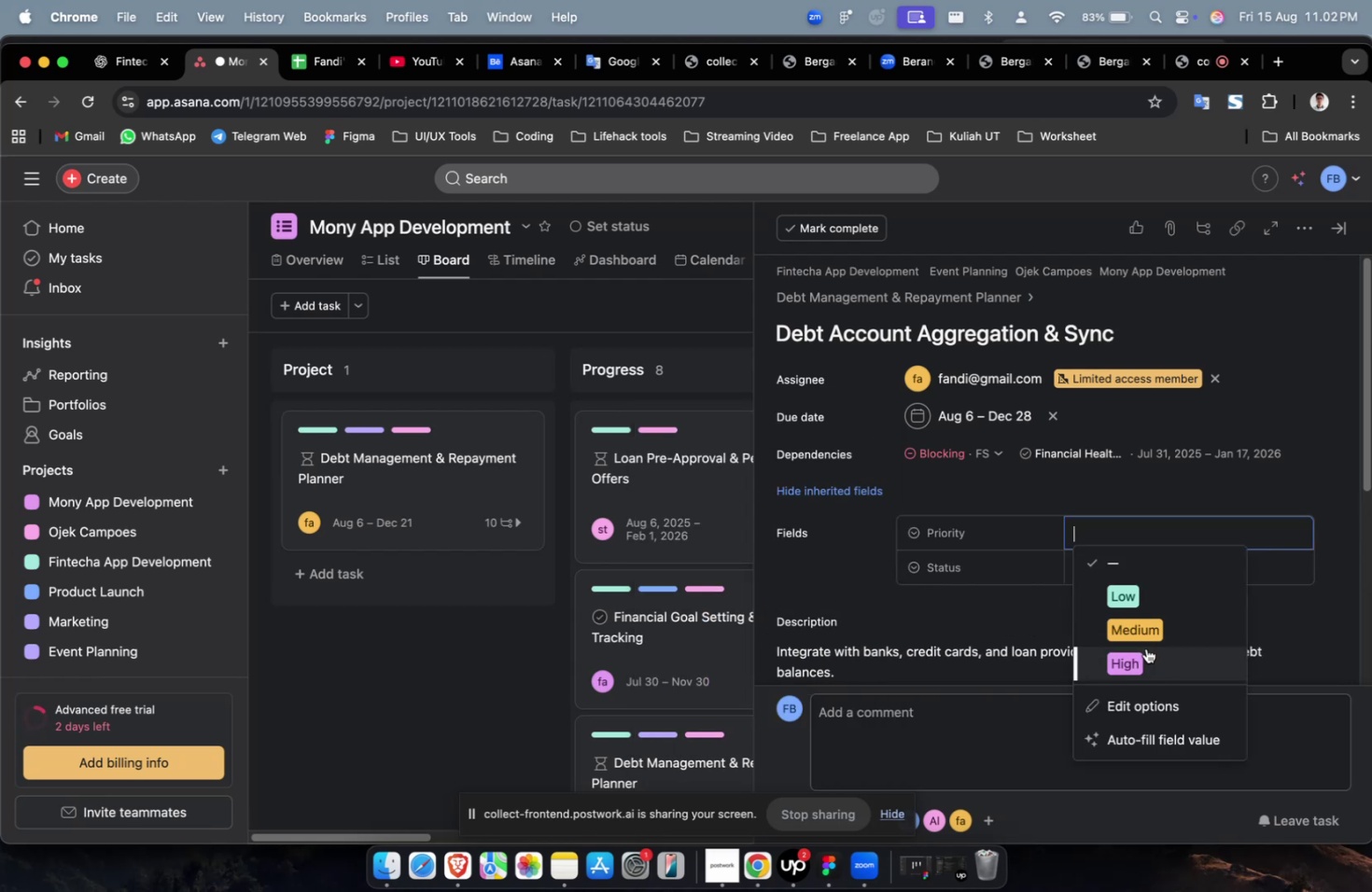 
triple_click([1145, 648])
 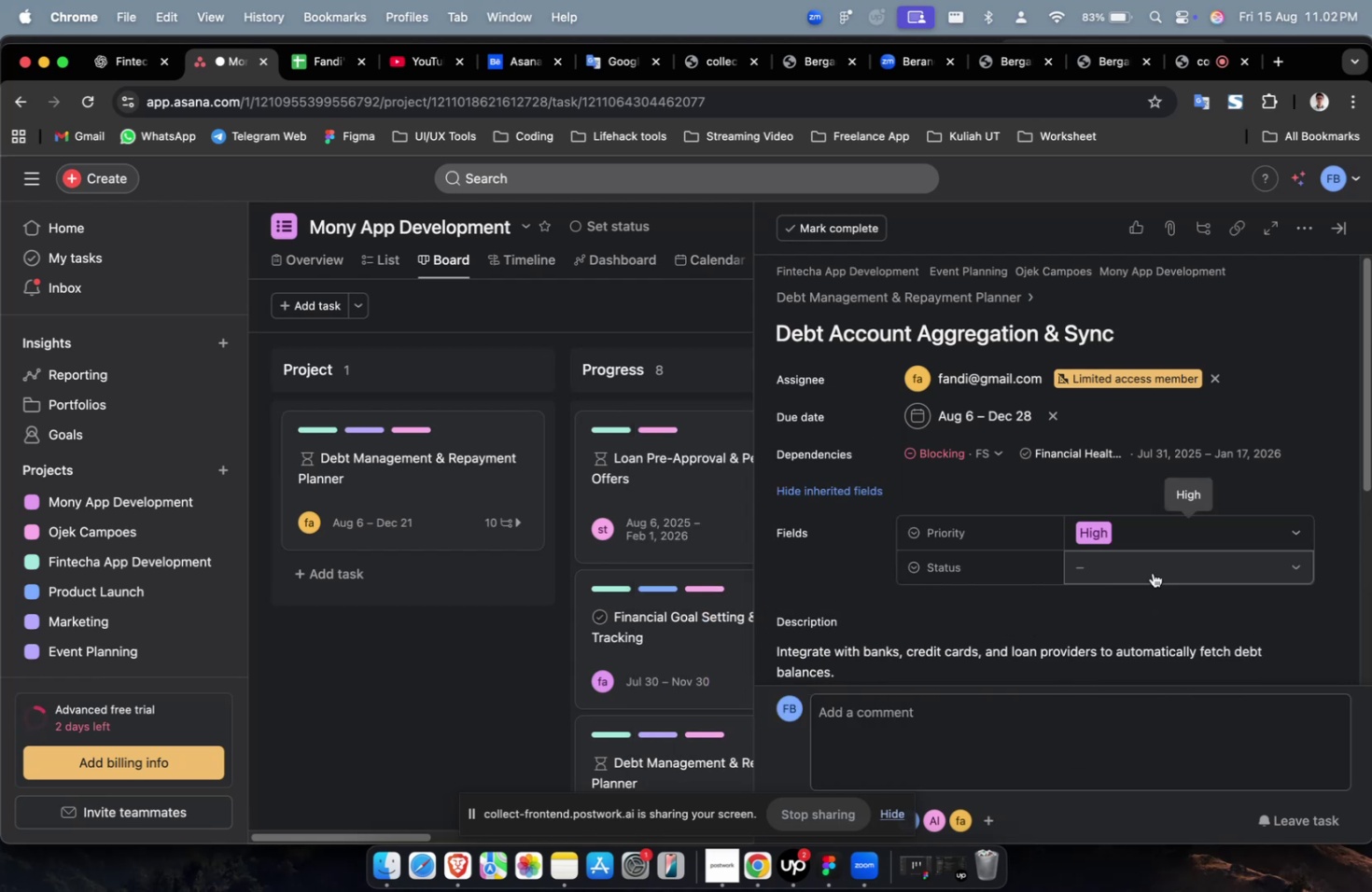 
triple_click([1152, 572])
 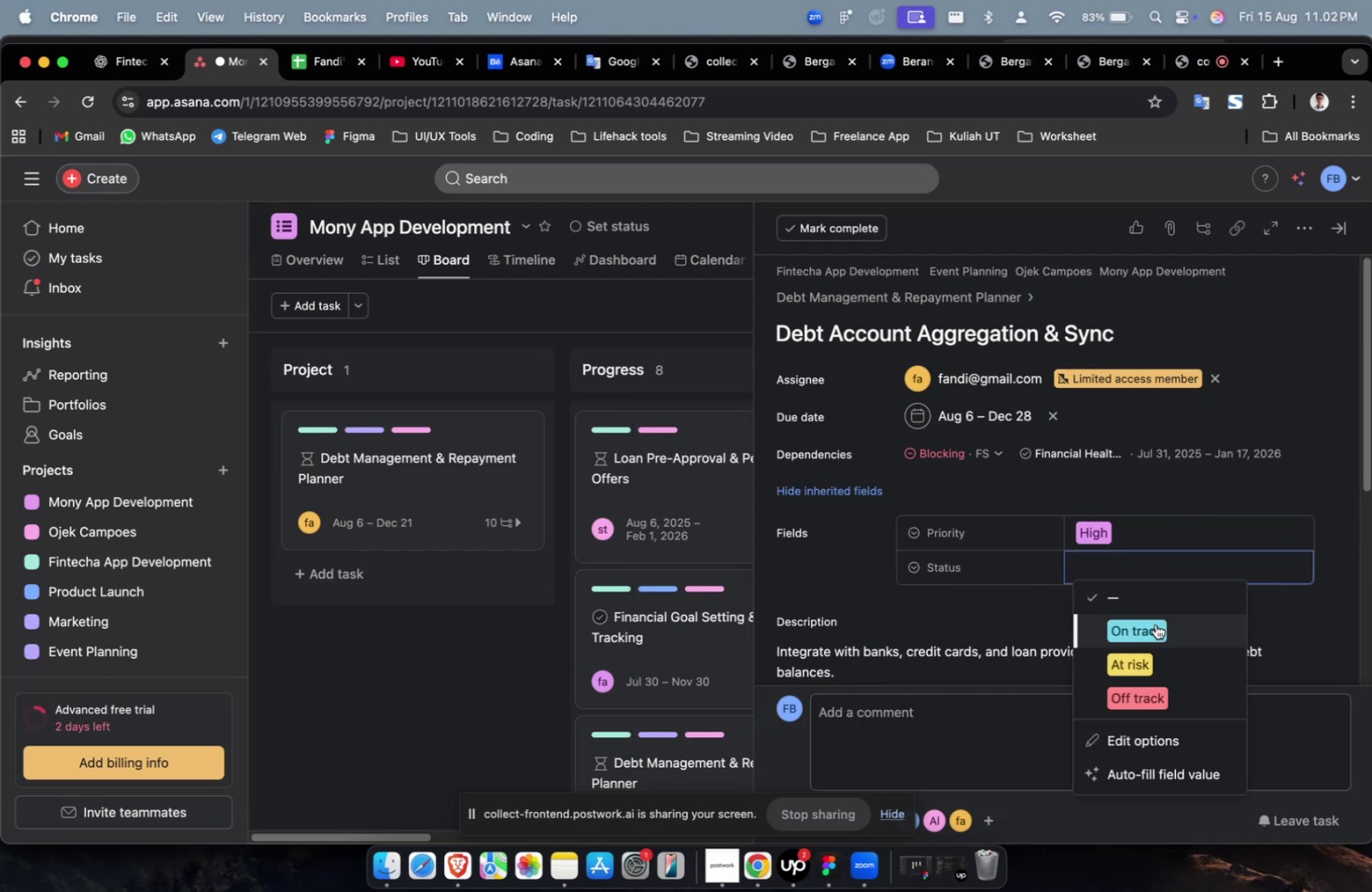 
triple_click([1155, 623])
 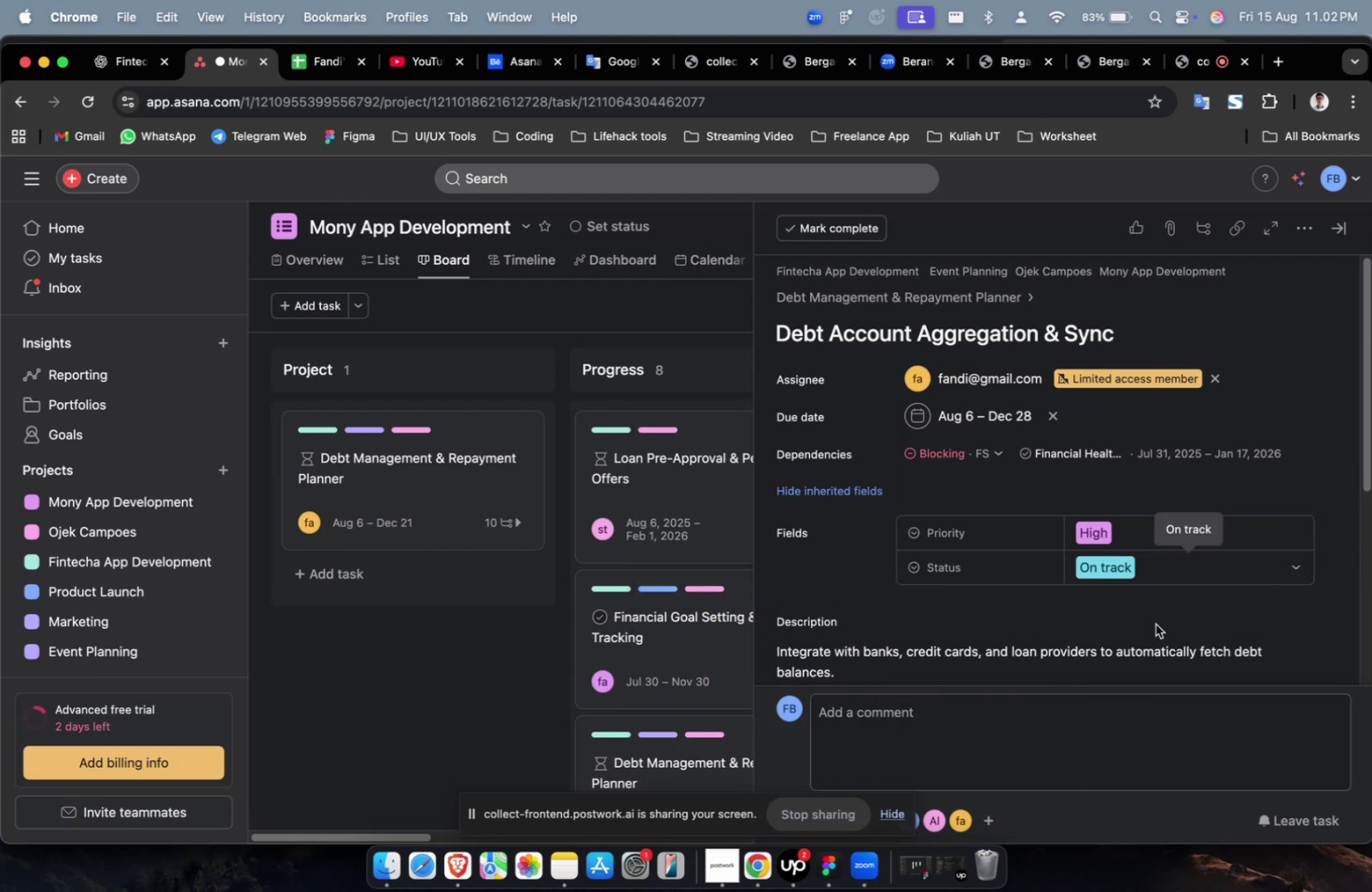 
scroll: coordinate [1155, 623], scroll_direction: down, amount: 4.0
 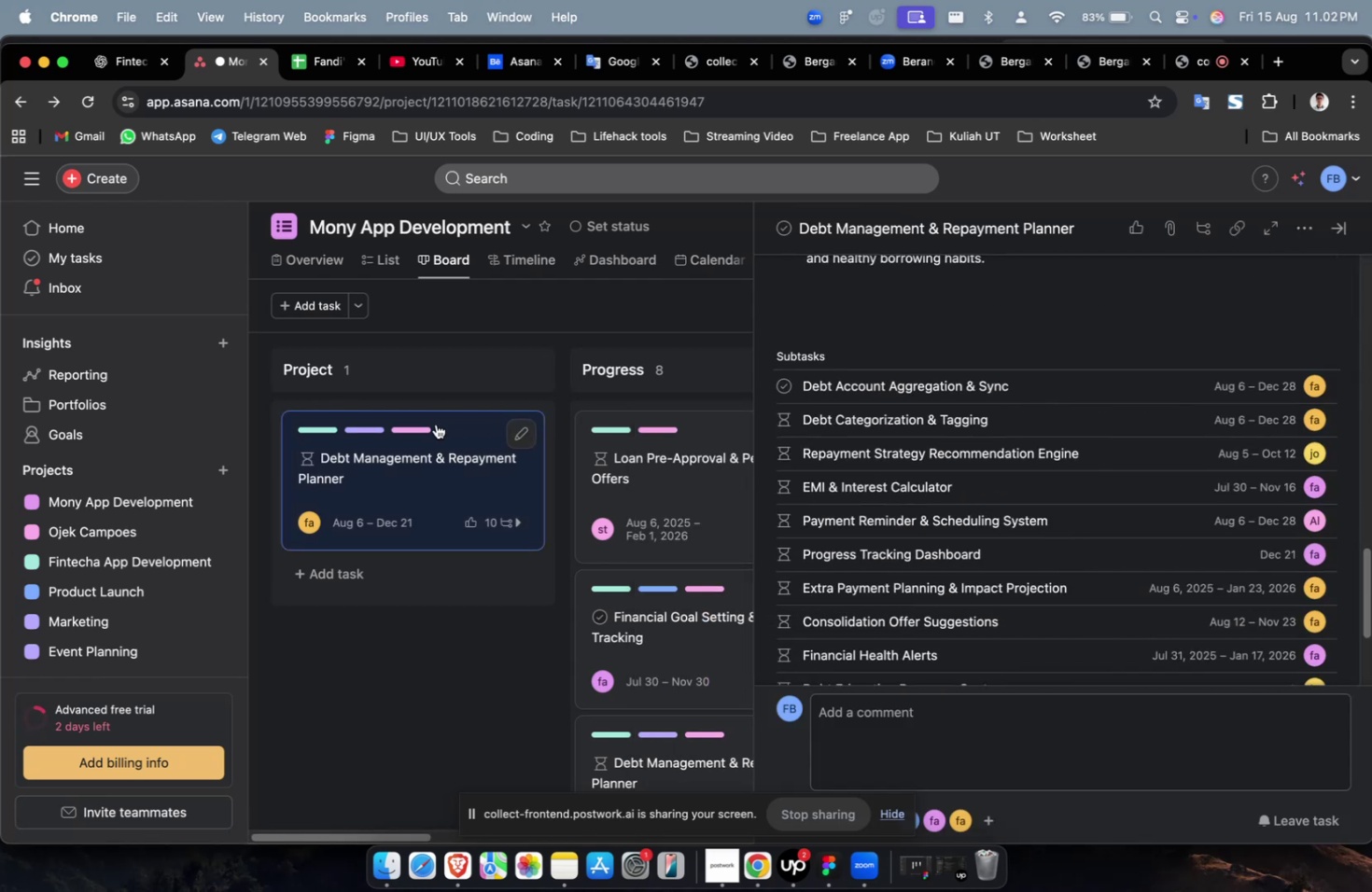 
left_click_drag(start_coordinate=[407, 459], to_coordinate=[537, 405])
 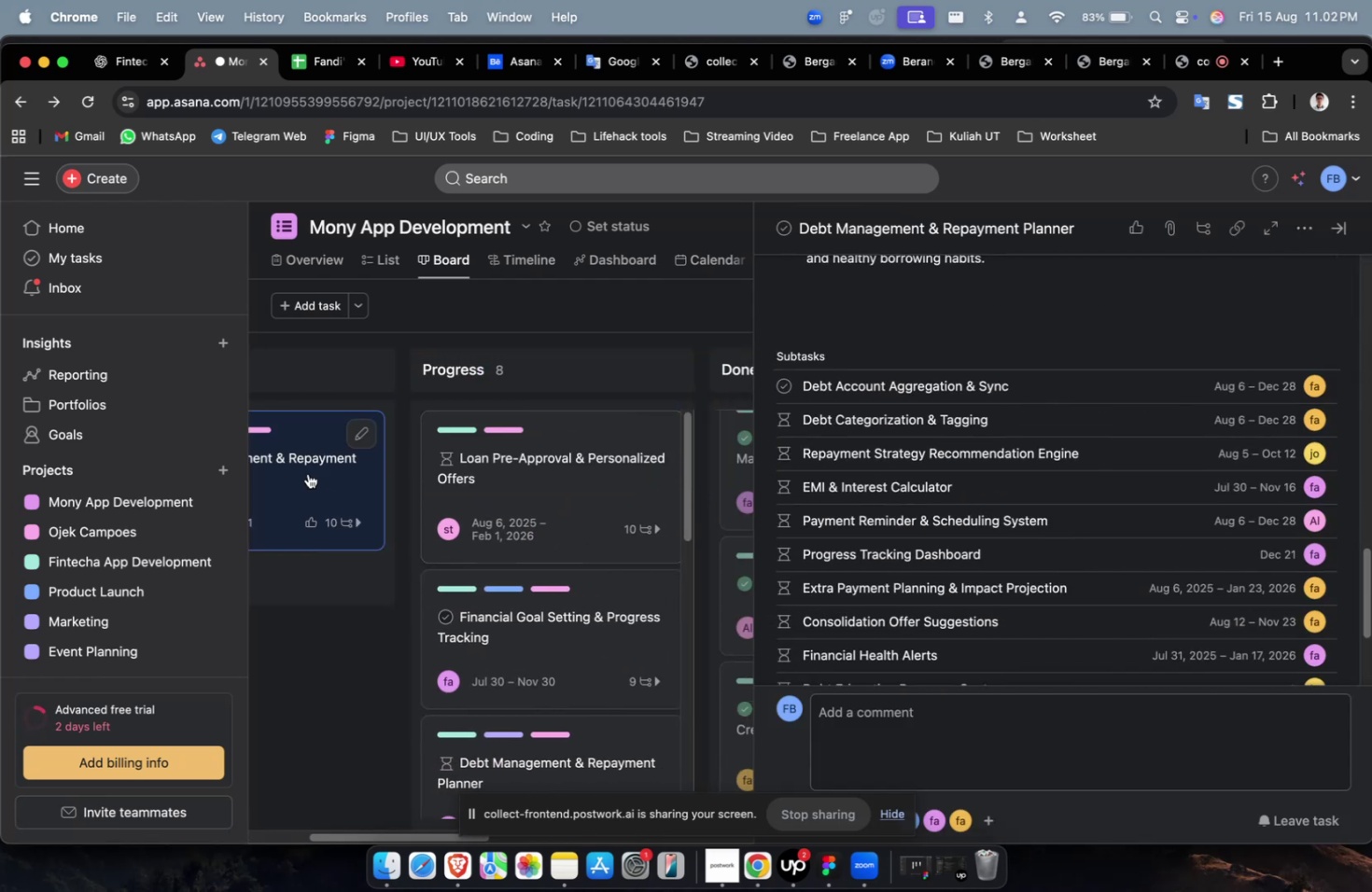 
left_click_drag(start_coordinate=[293, 474], to_coordinate=[527, 469])
 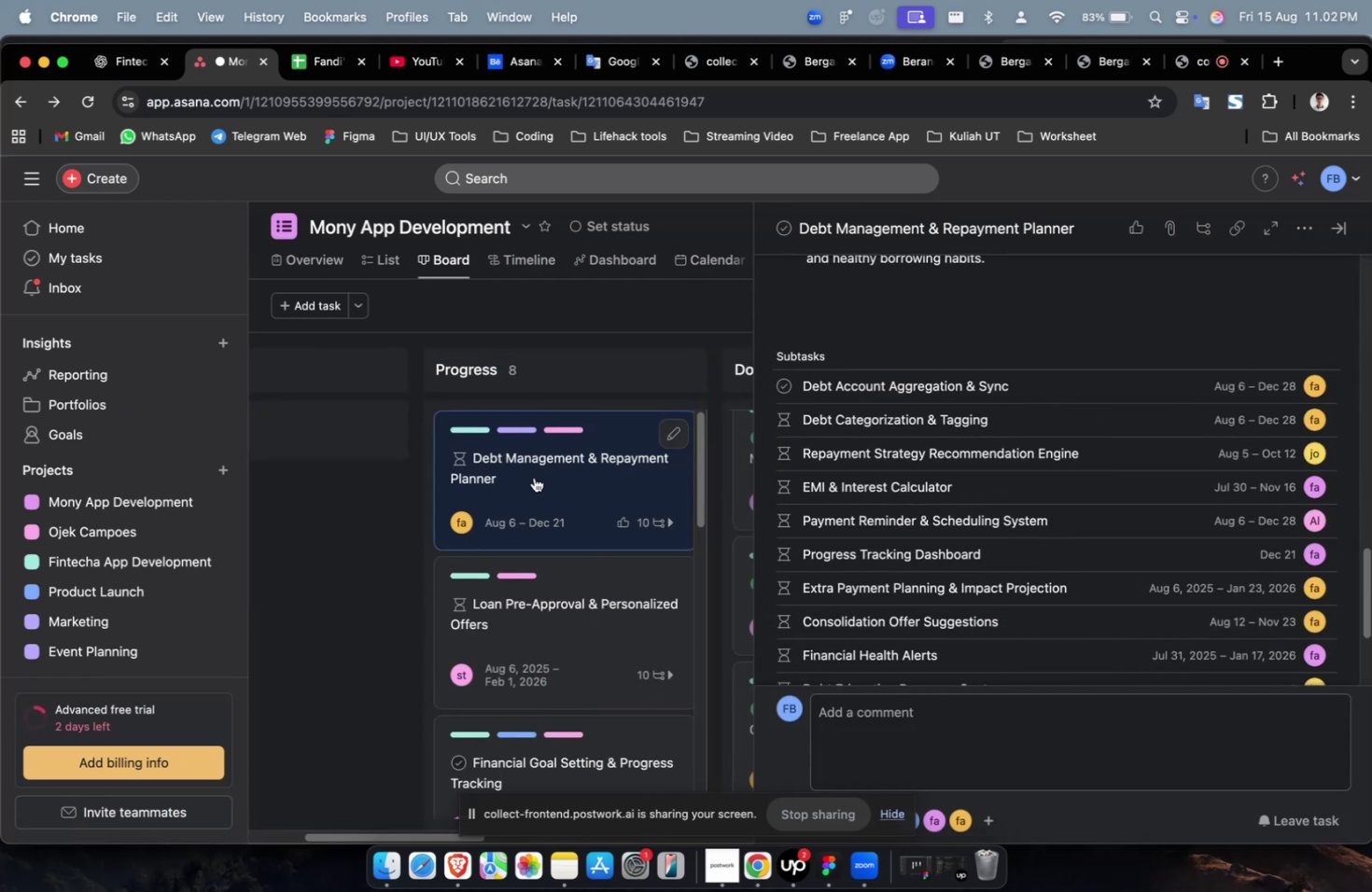 
key(Shift+ShiftLeft)
 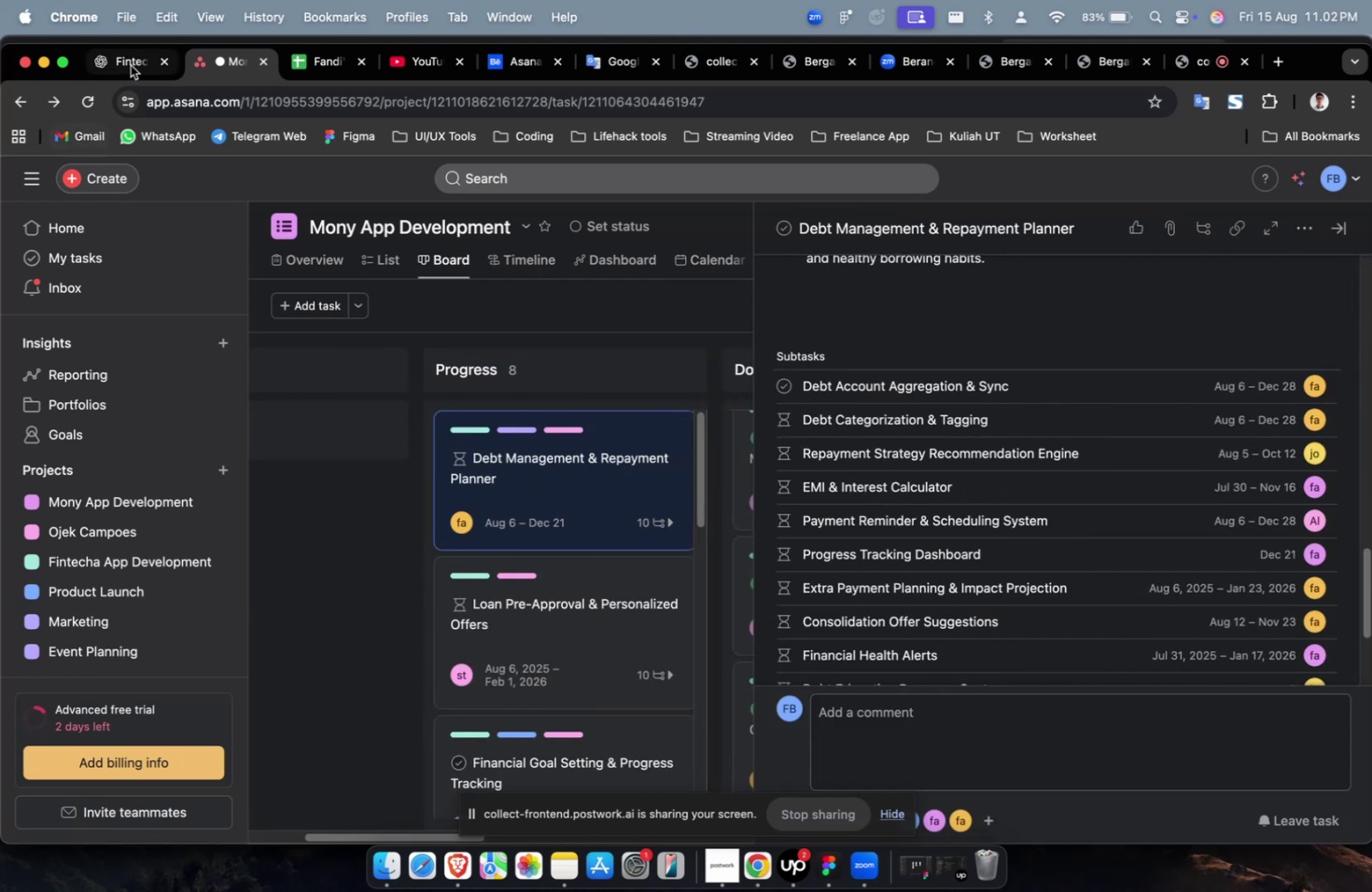 
left_click([131, 65])
 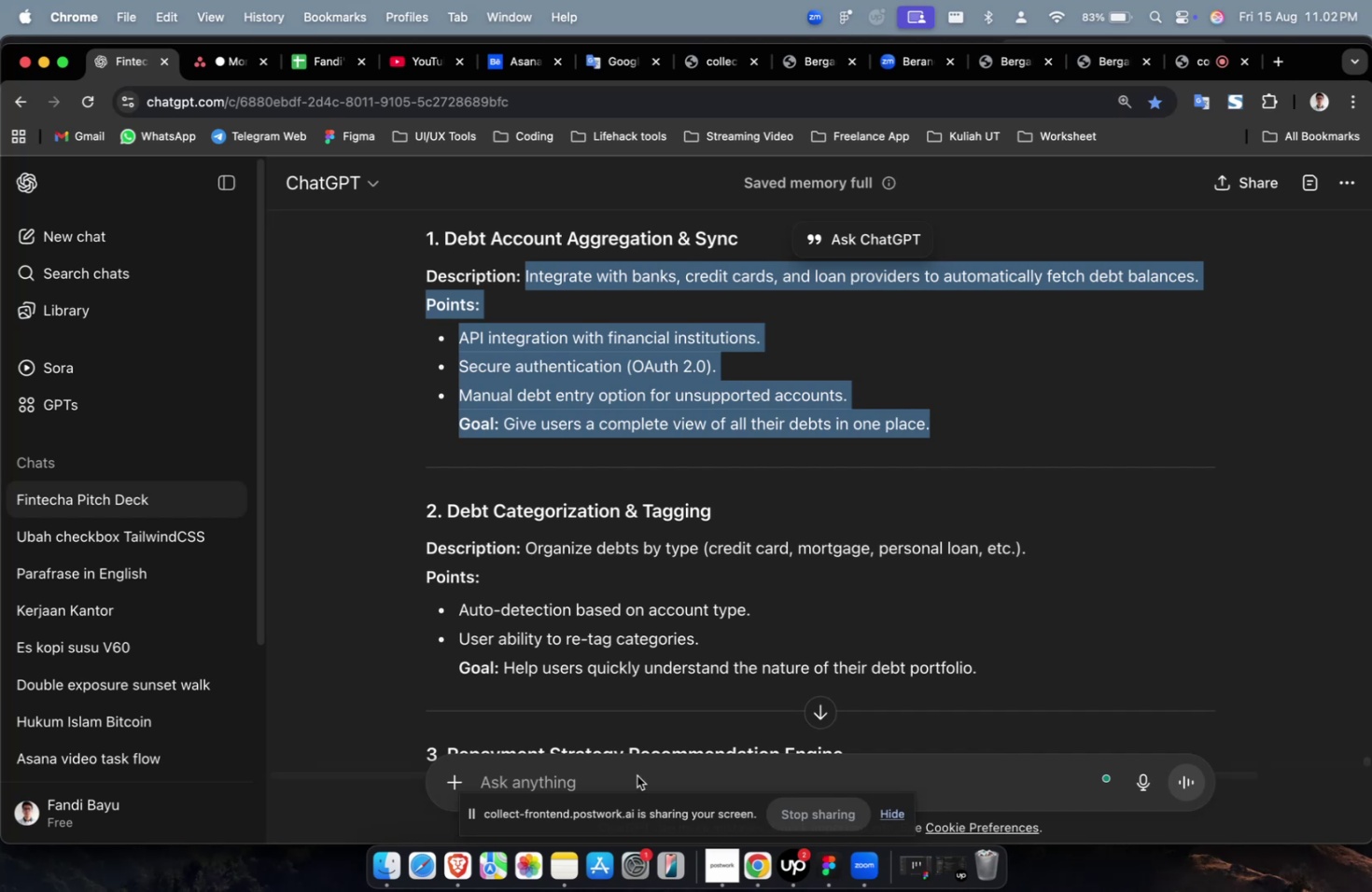 
double_click([637, 774])
 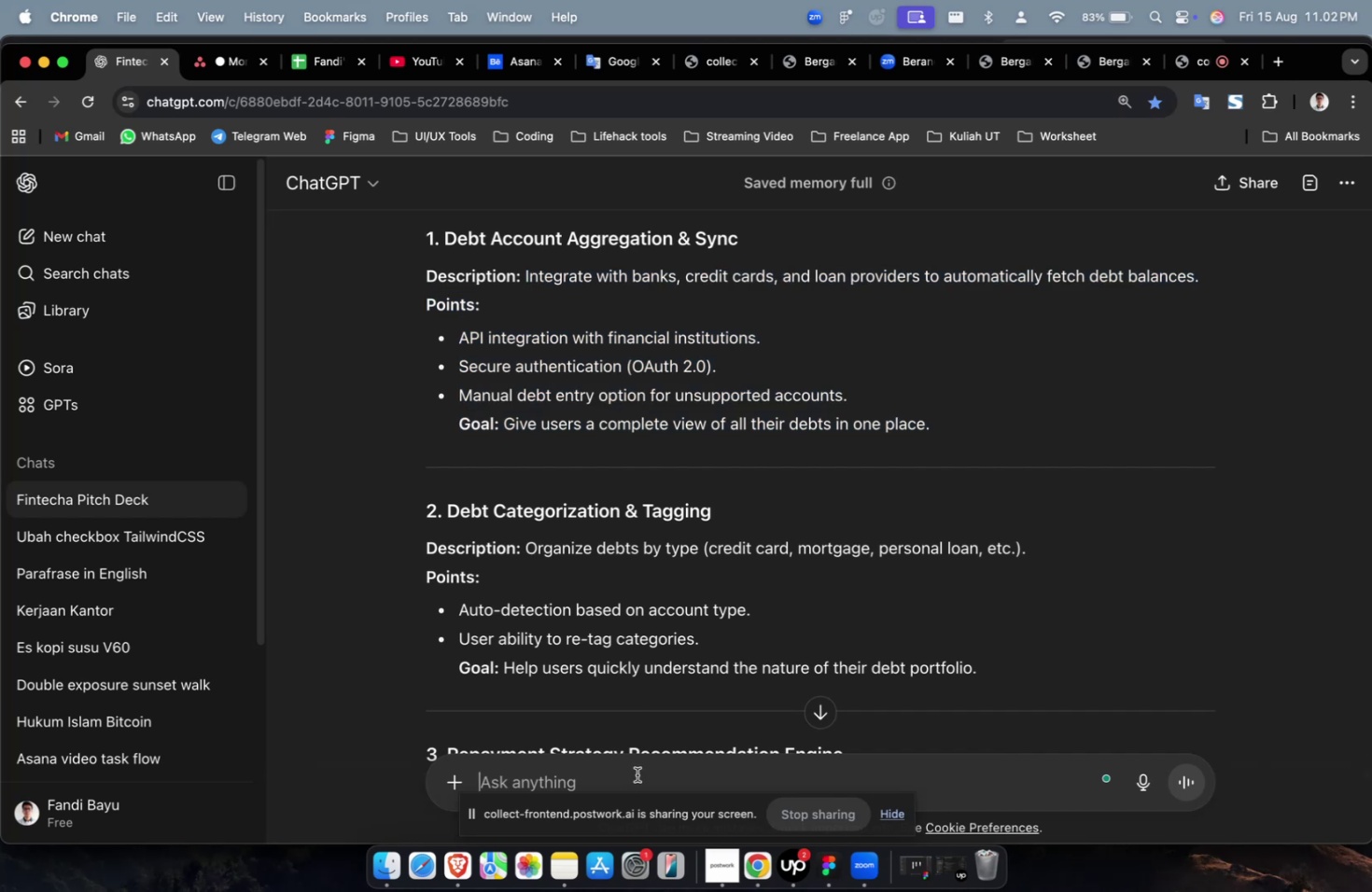 
type(please create )
key(Backspace)
key(Backspace)
key(Backspace)
key(Backspace)
key(Backspace)
key(Backspace)
key(Backspace)
type(continue 3 main task ag)
key(Backspace)
key(Backspace)
type(more for this)
key(Backspace)
type(s)
 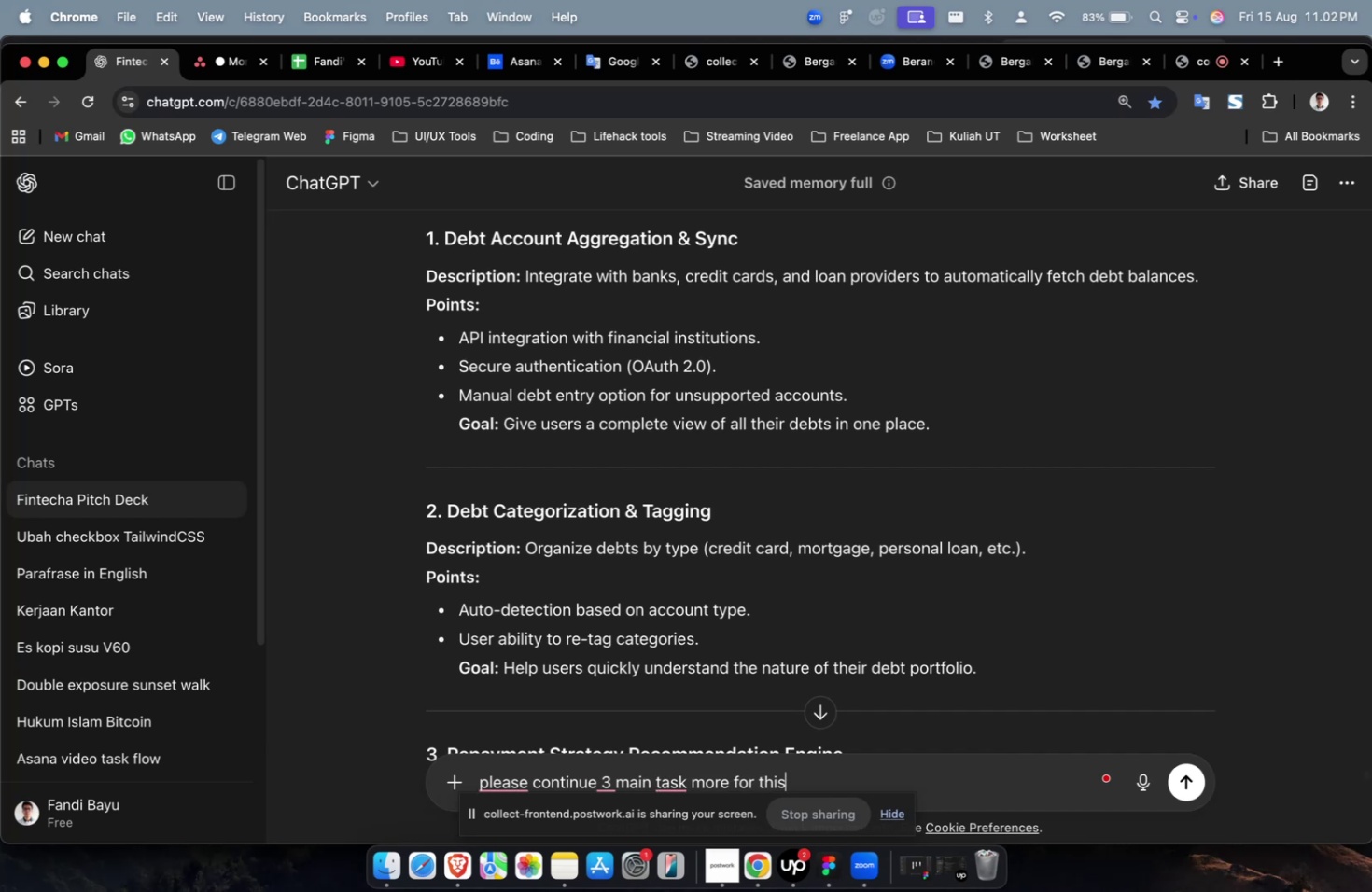 
key(Enter)
 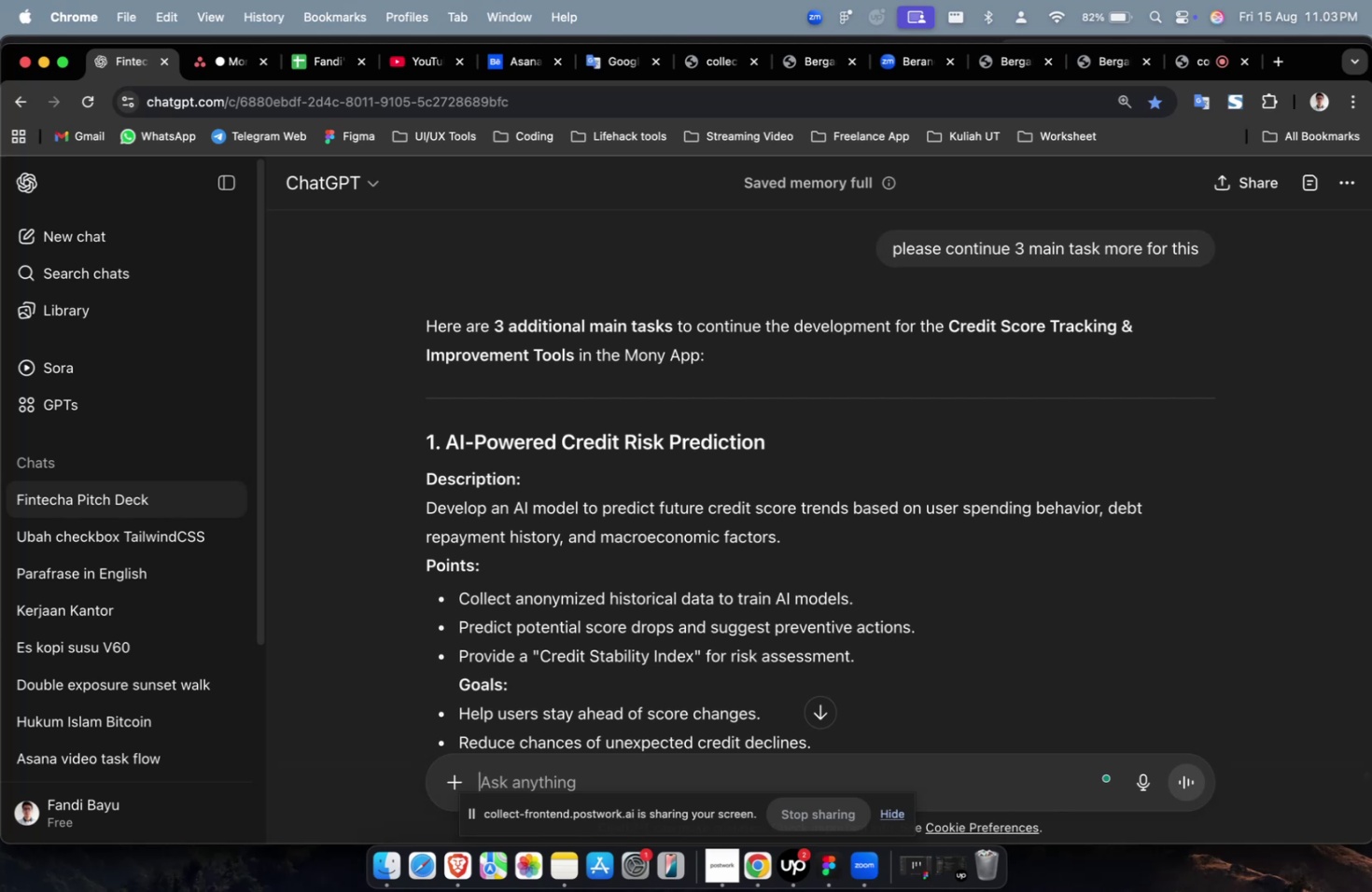 
wait(61.97)
 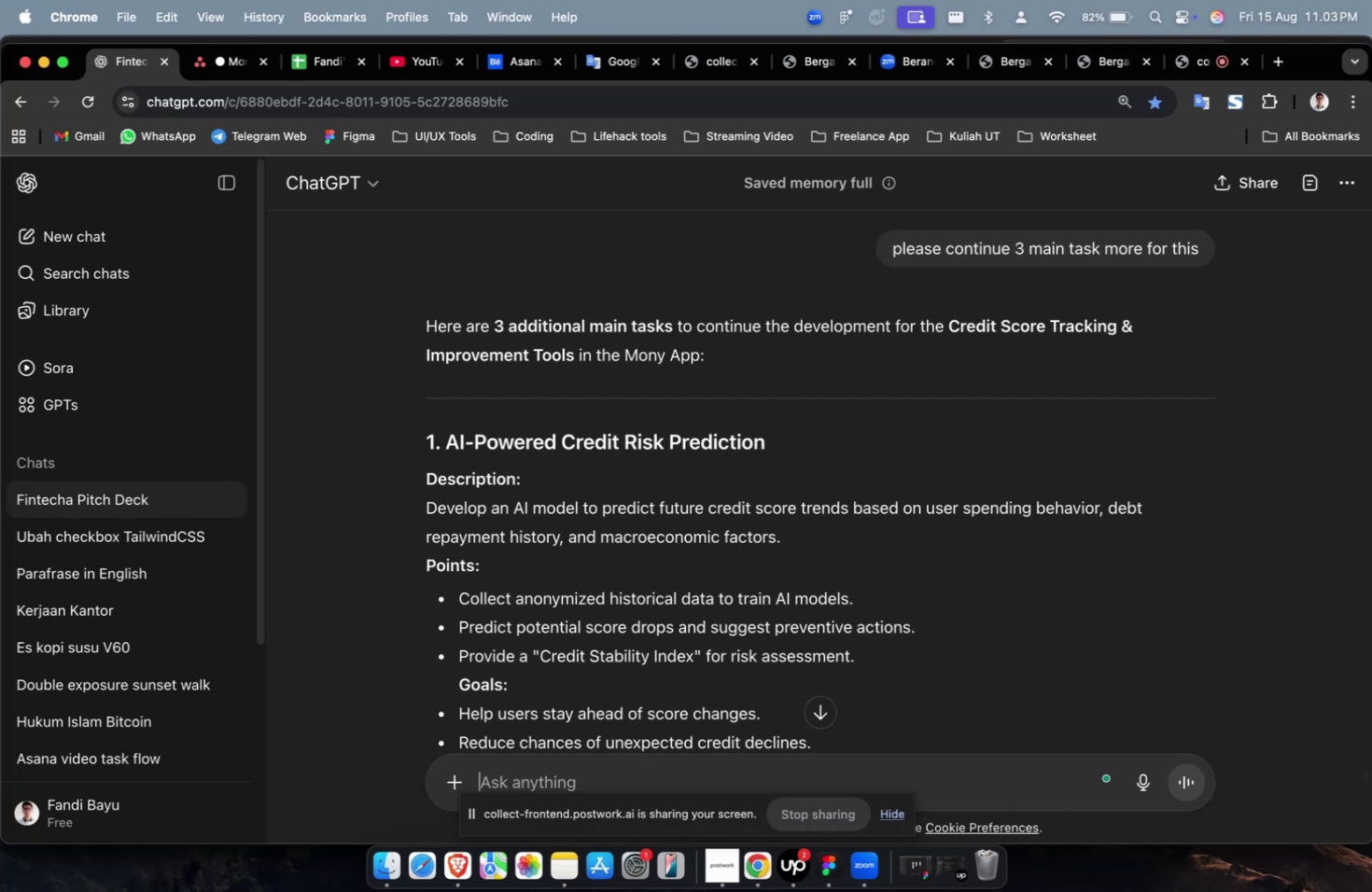 
scroll: coordinate [679, 591], scroll_direction: down, amount: 9.0
 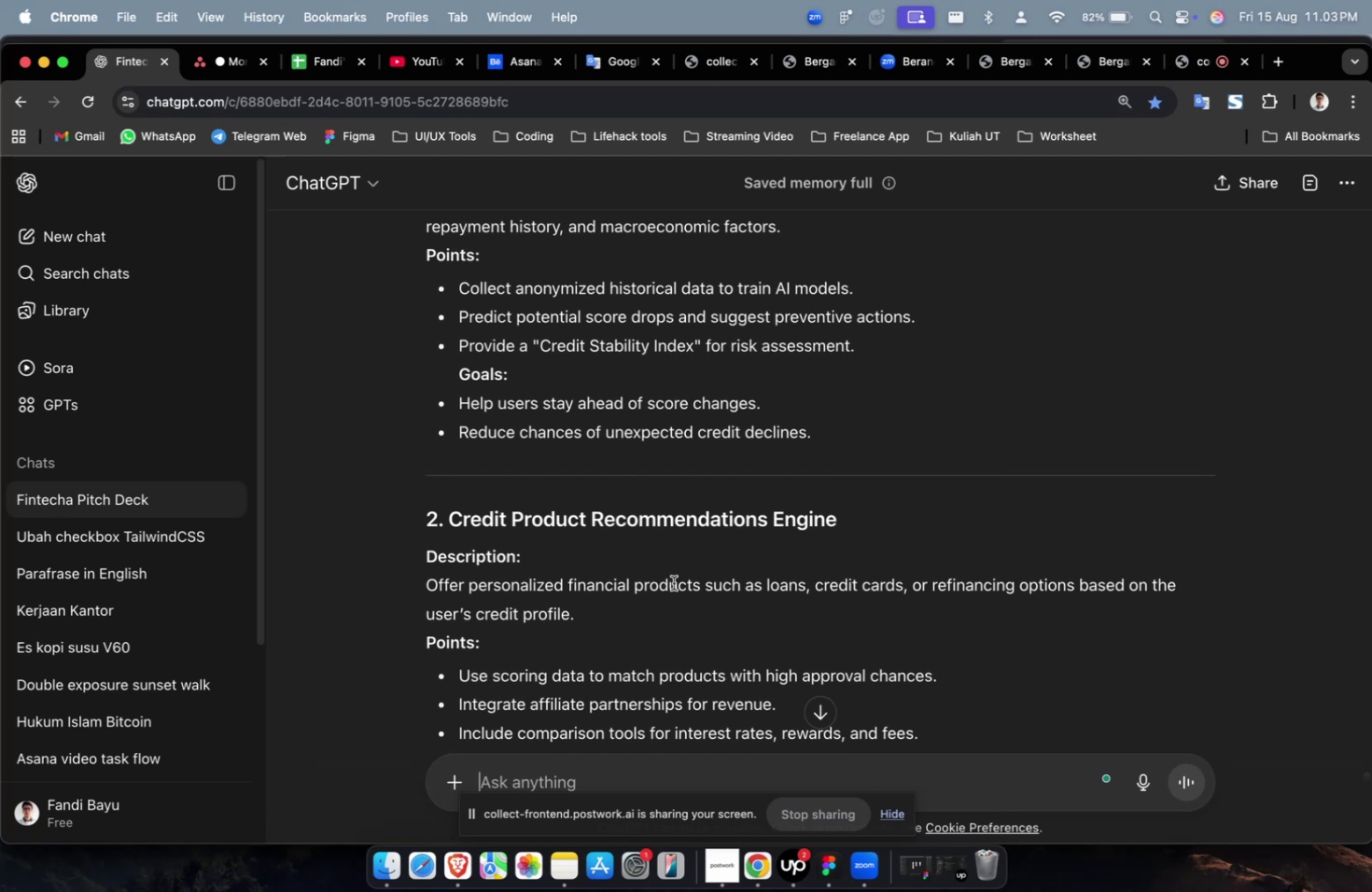 
scroll: coordinate [673, 582], scroll_direction: up, amount: 7.0
 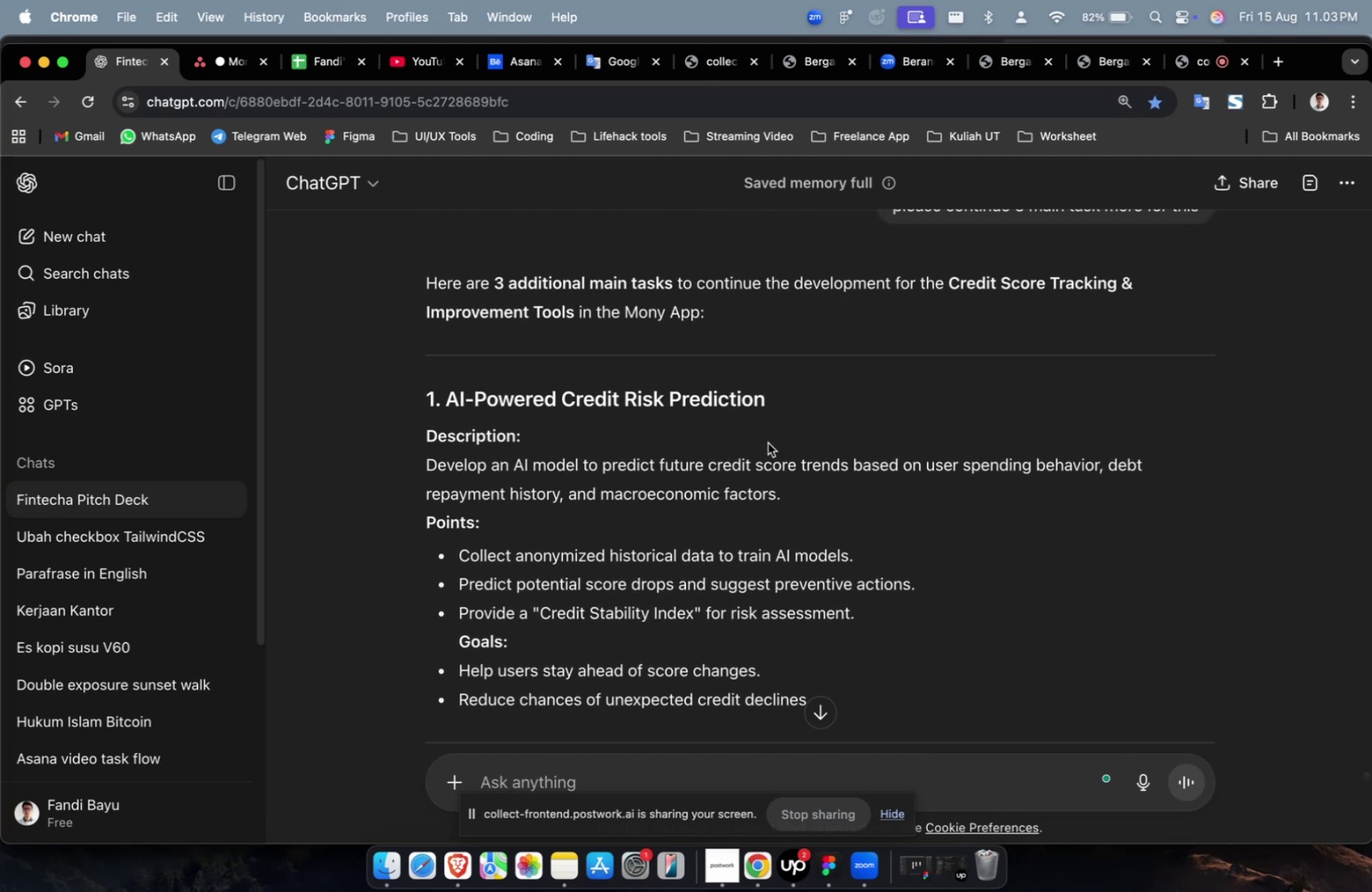 
left_click_drag(start_coordinate=[783, 396], to_coordinate=[446, 402])
 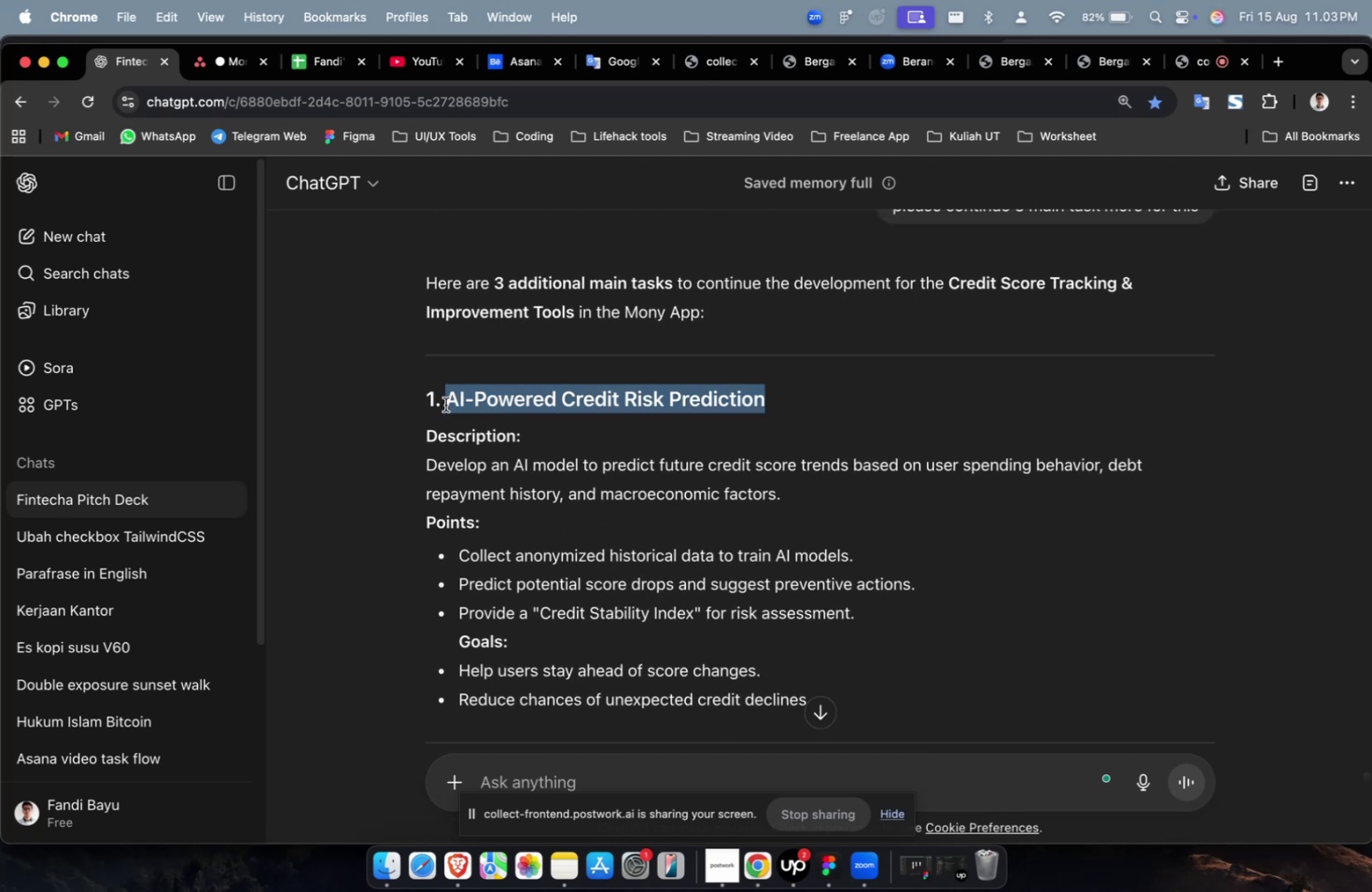 
key(Meta+C)
 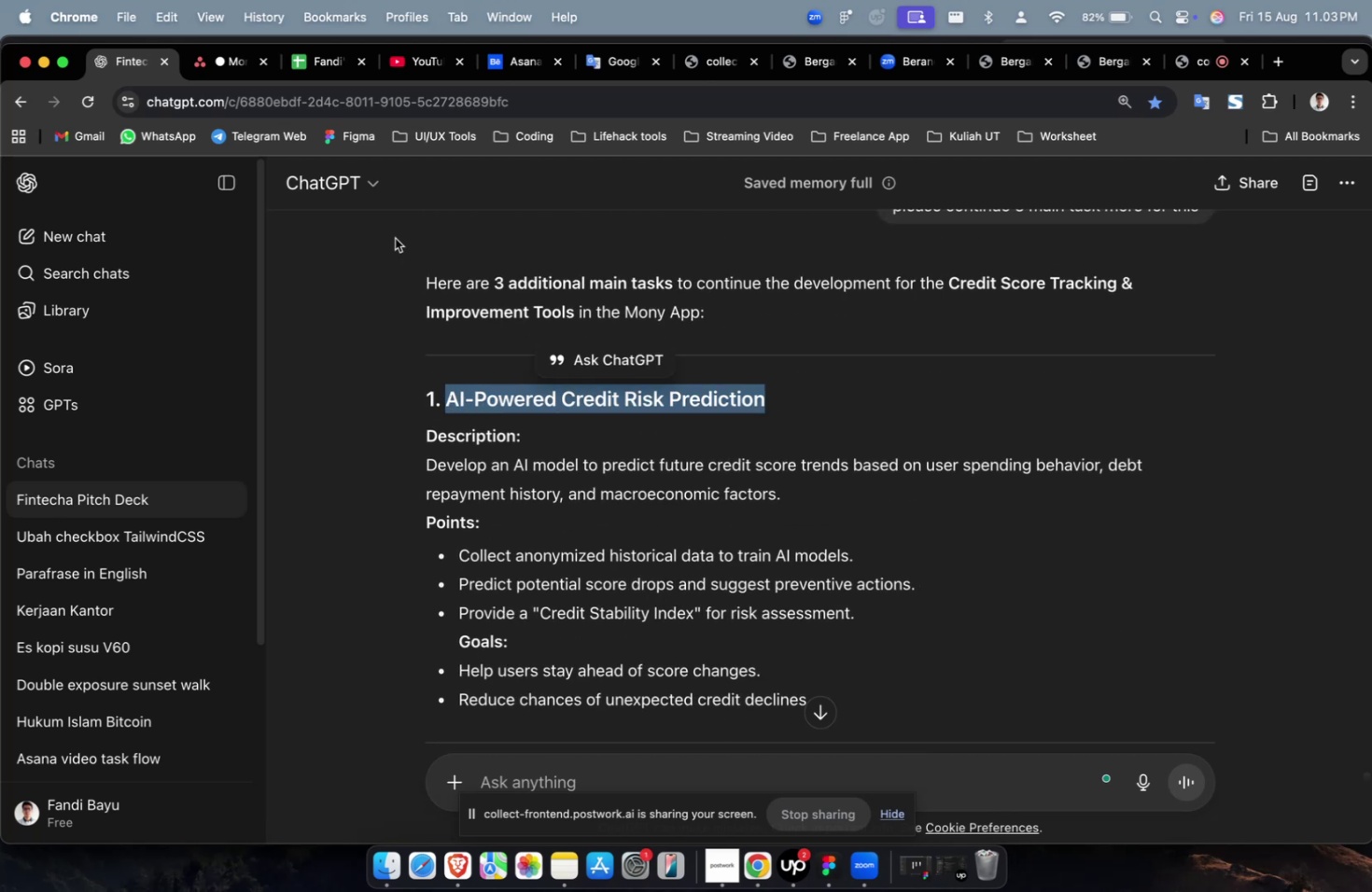 
key(Meta+C)
 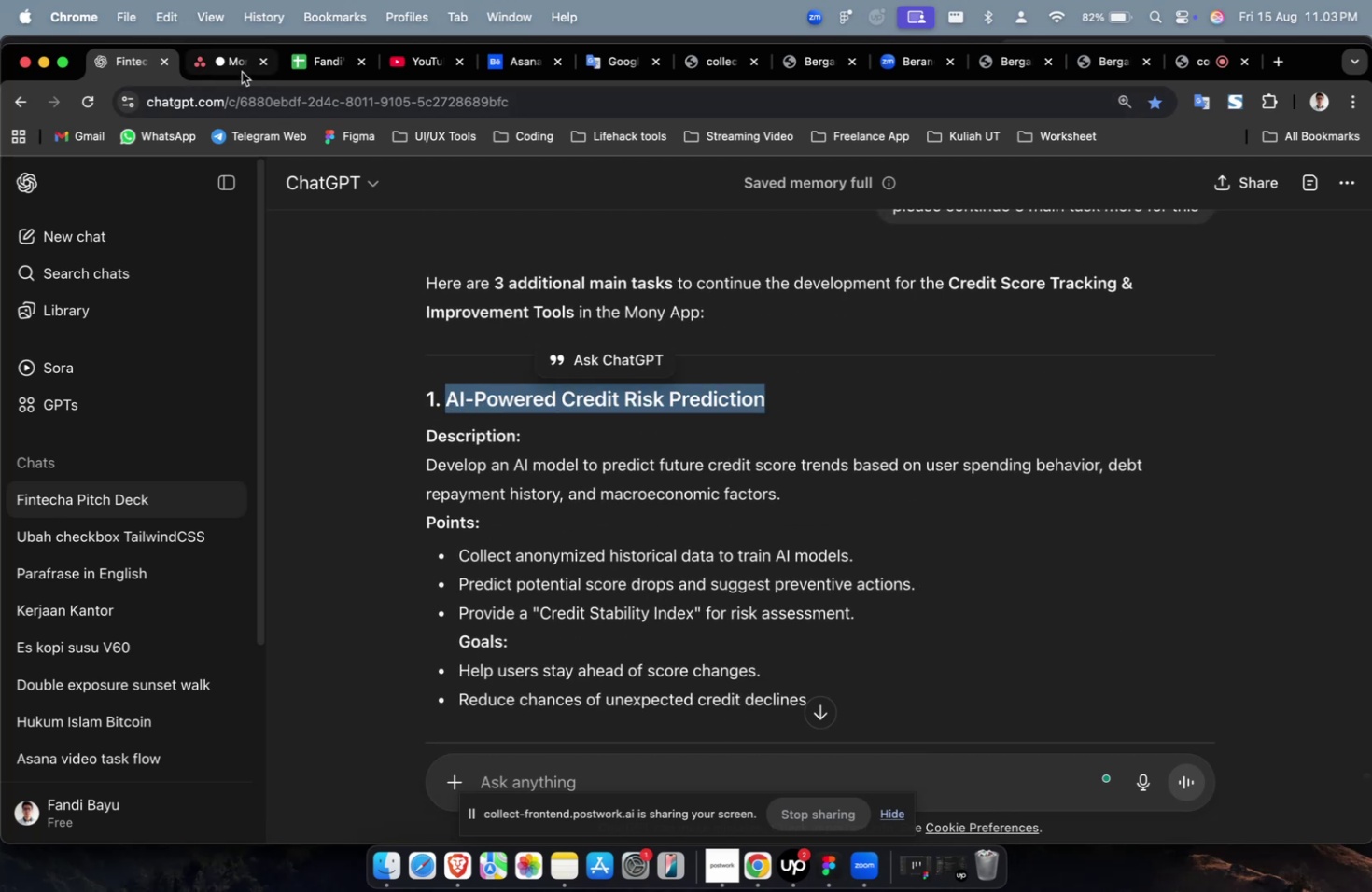 
left_click([242, 72])
 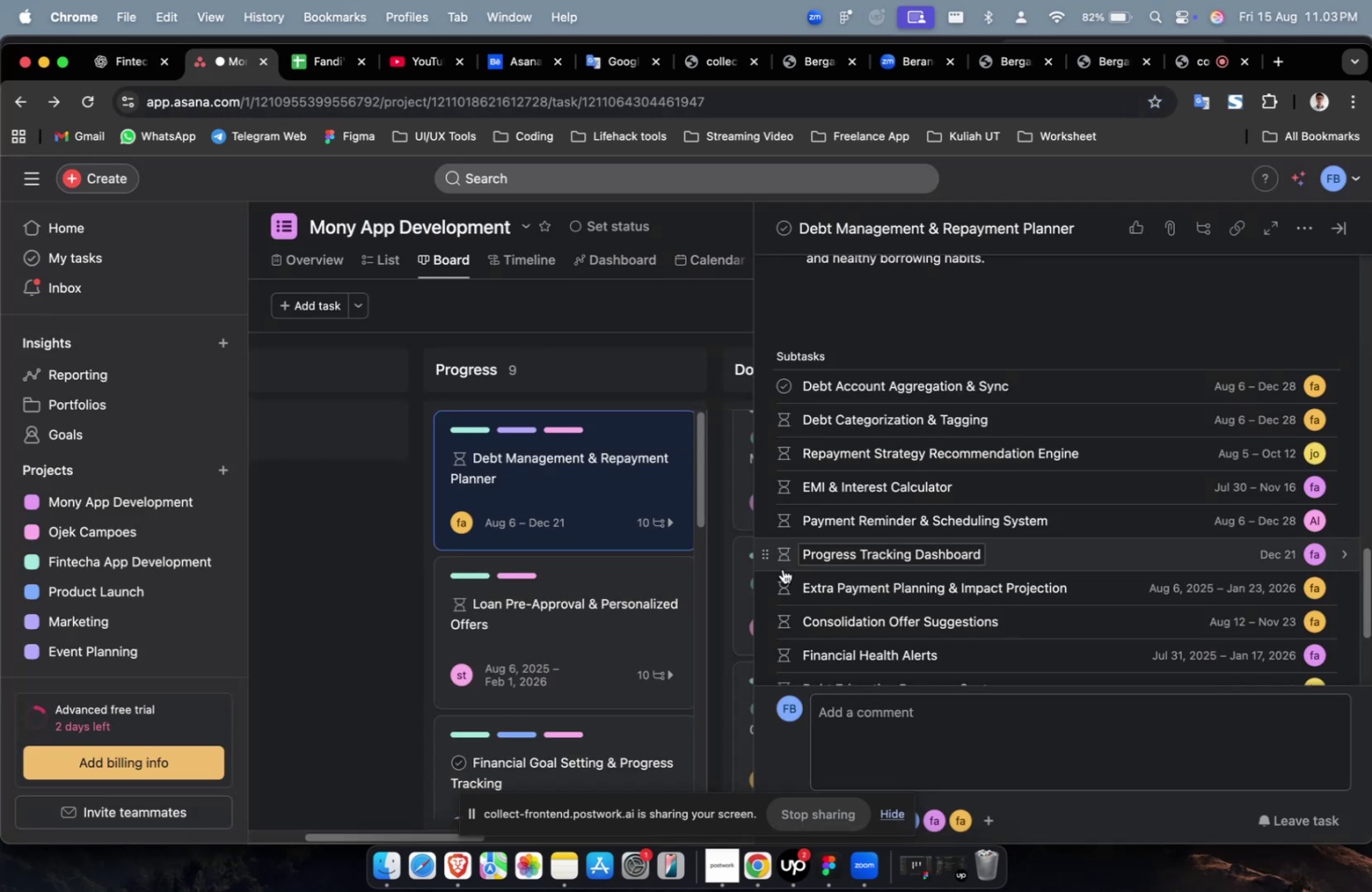 
scroll: coordinate [828, 583], scroll_direction: down, amount: 26.0
 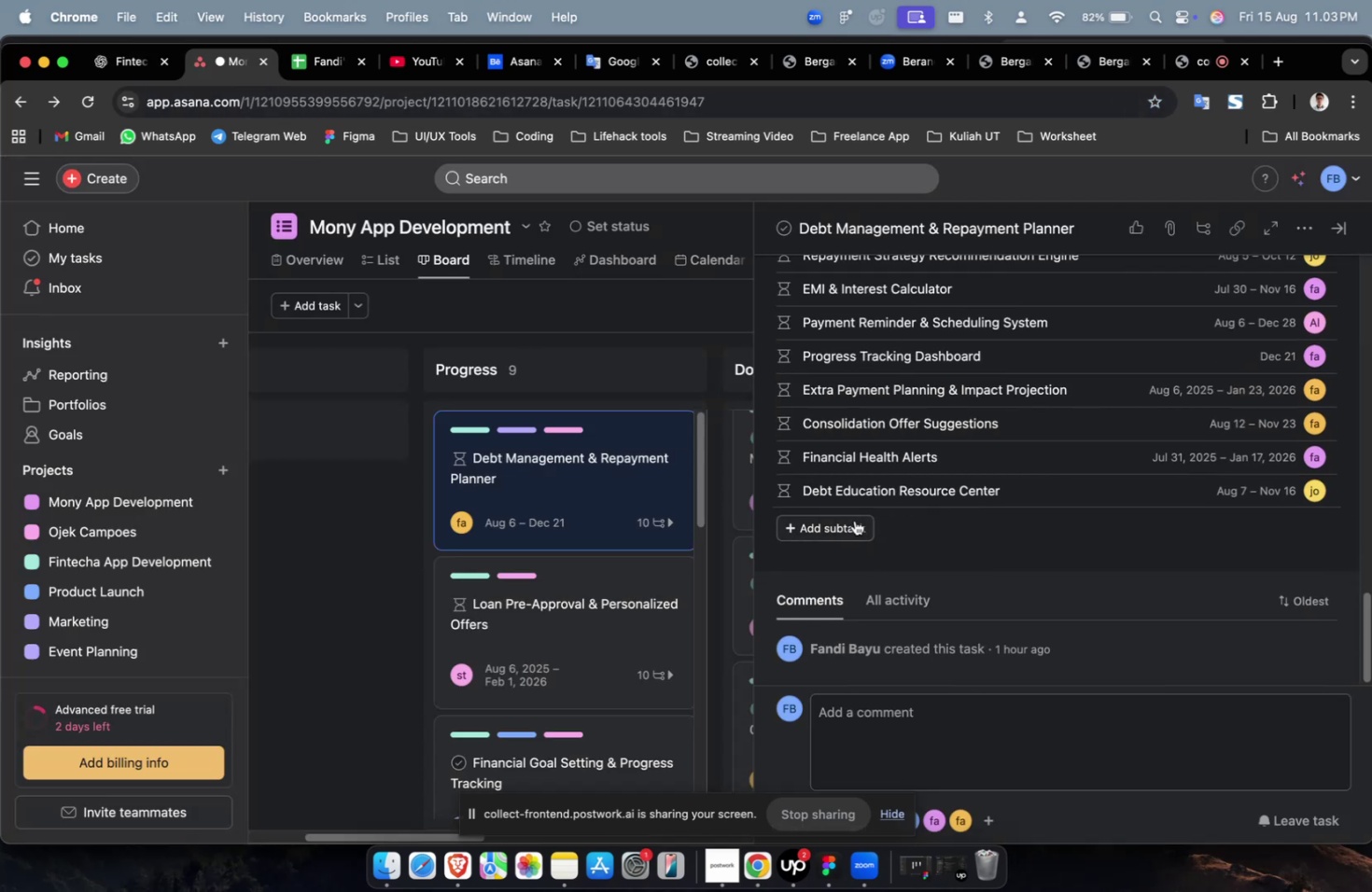 
left_click([853, 519])
 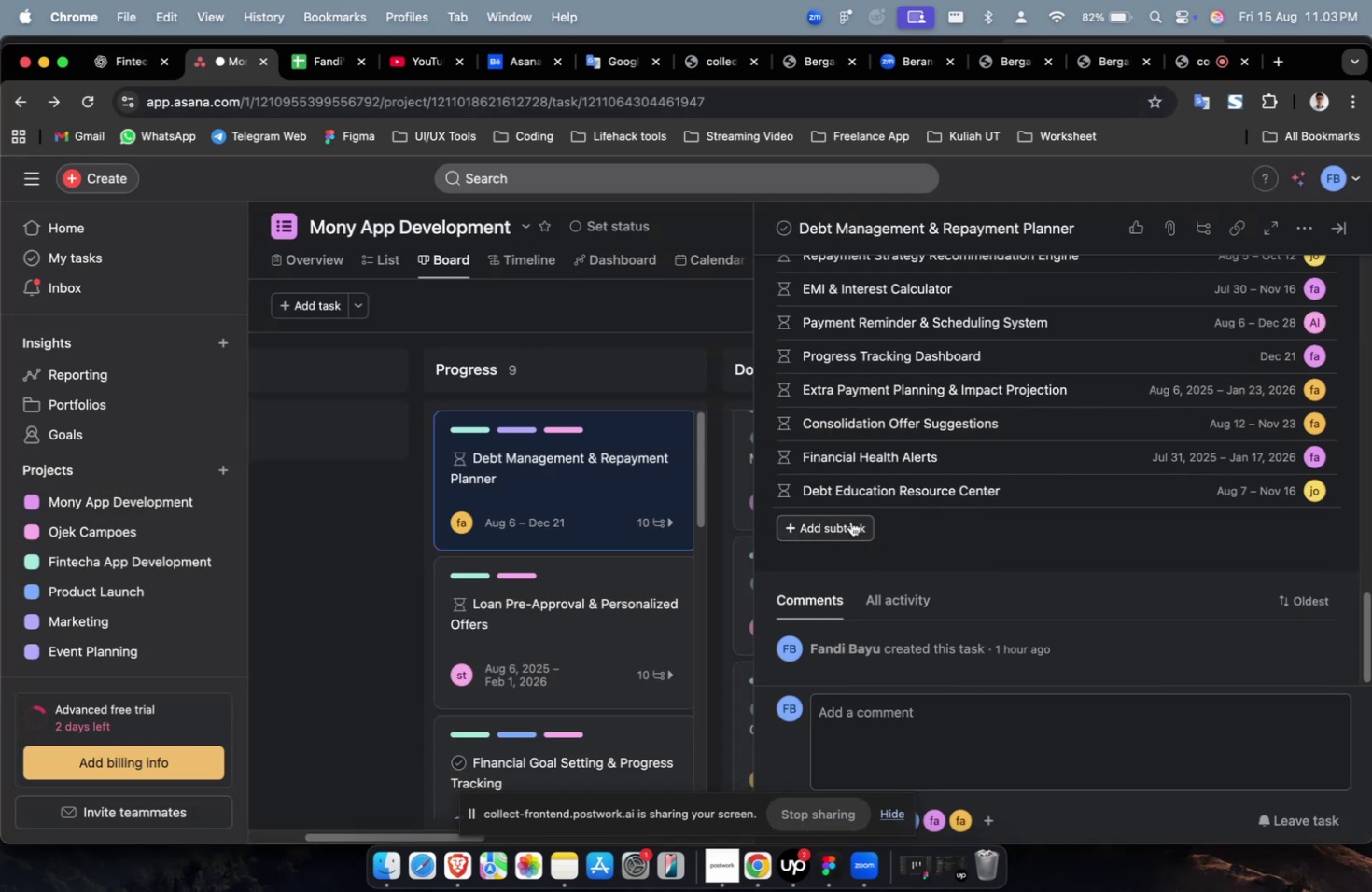 
key(Meta+V)
 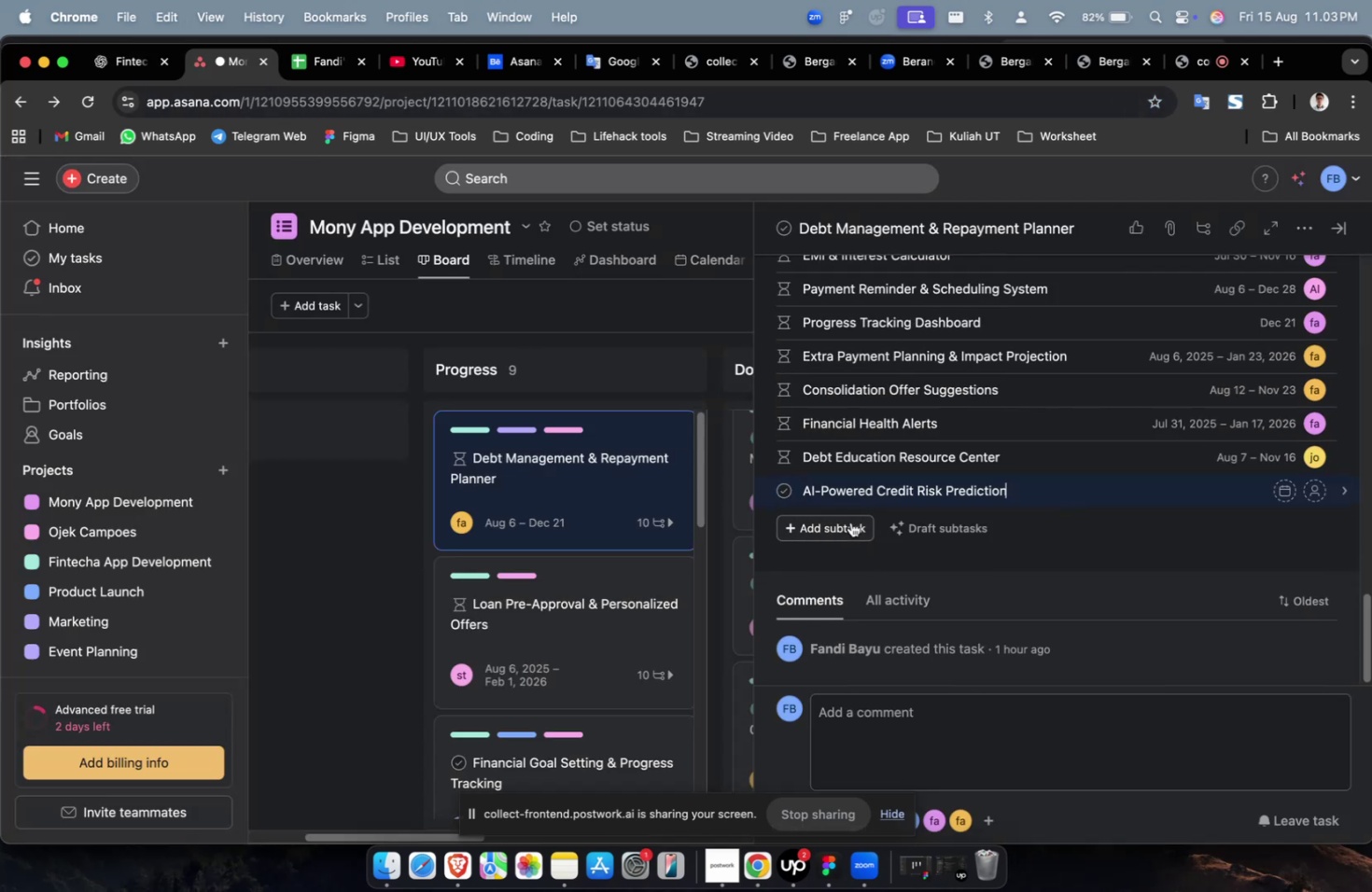 
key(Meta+CommandLeft)
 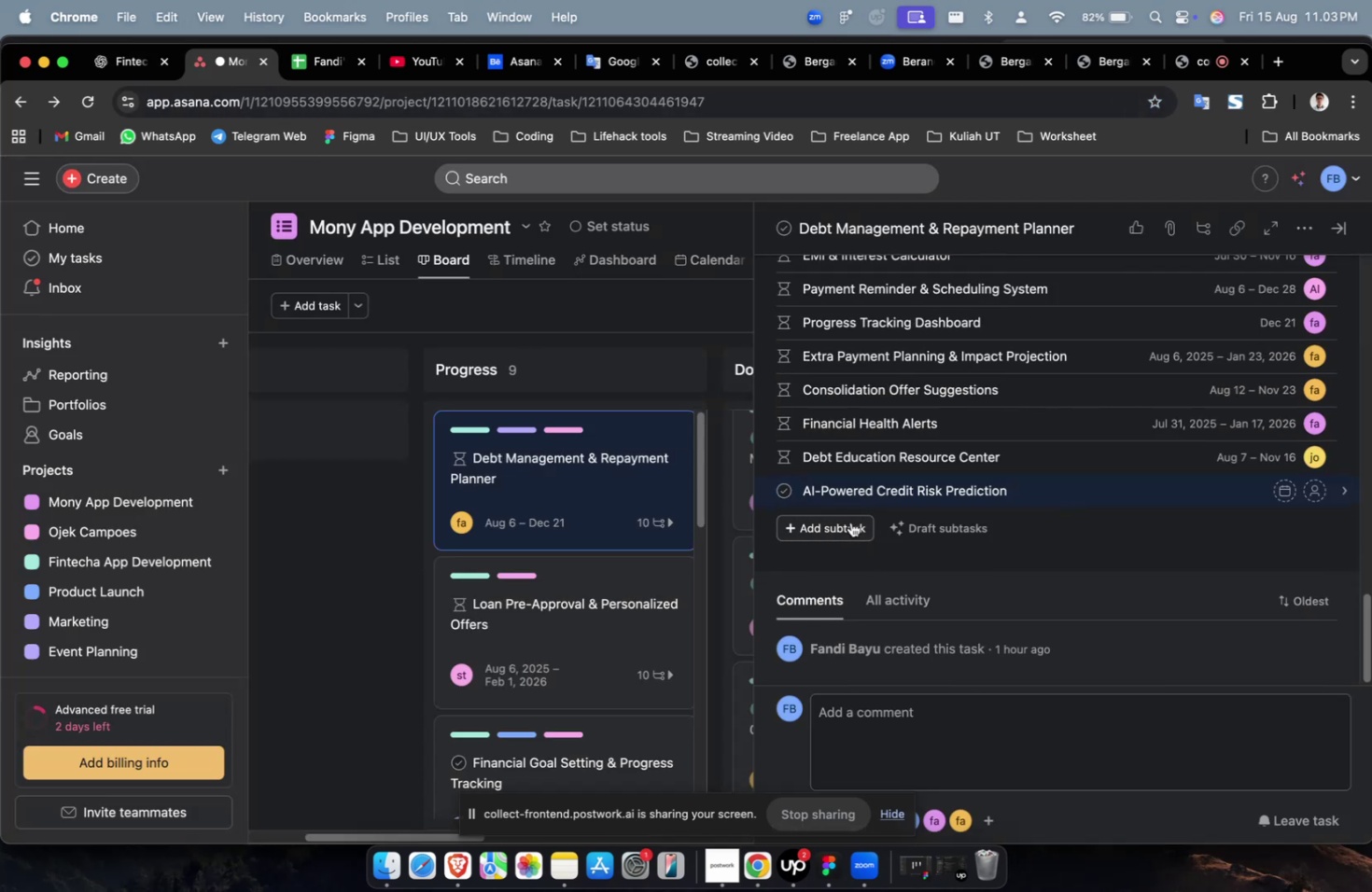 
key(Meta+Z)
 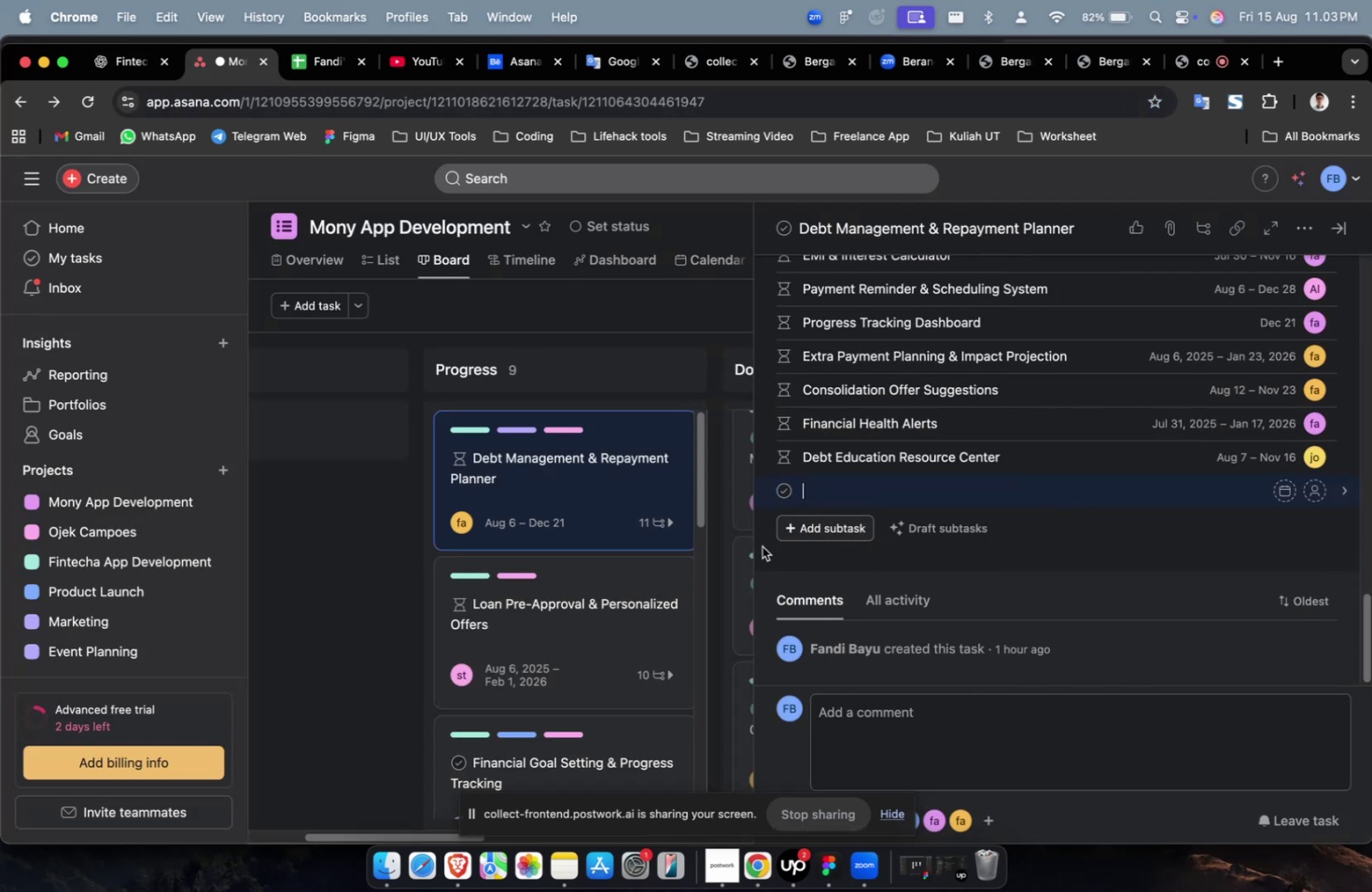 
key(Shift+ShiftLeft)
 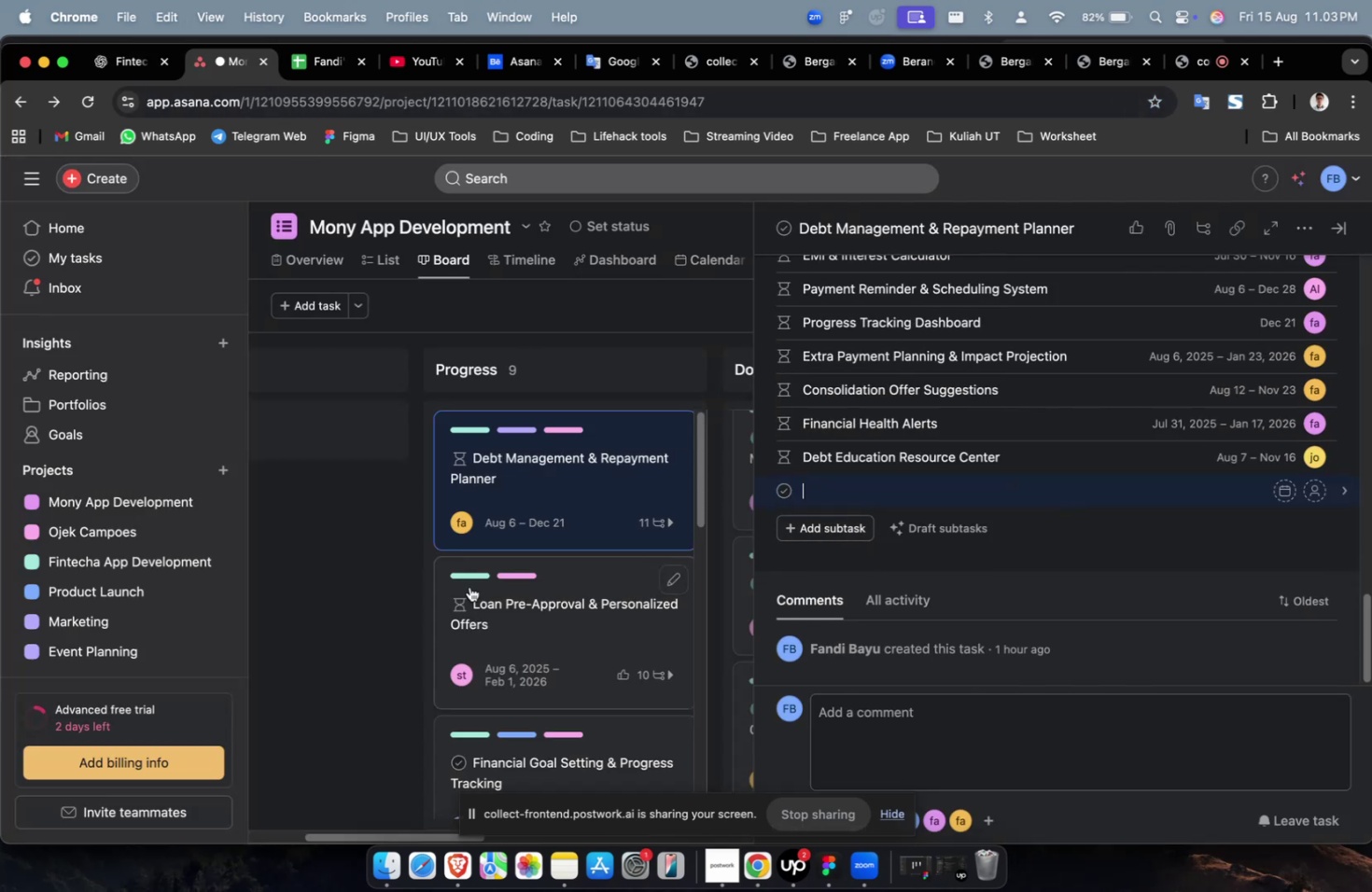 
scroll: coordinate [469, 586], scroll_direction: up, amount: 13.0
 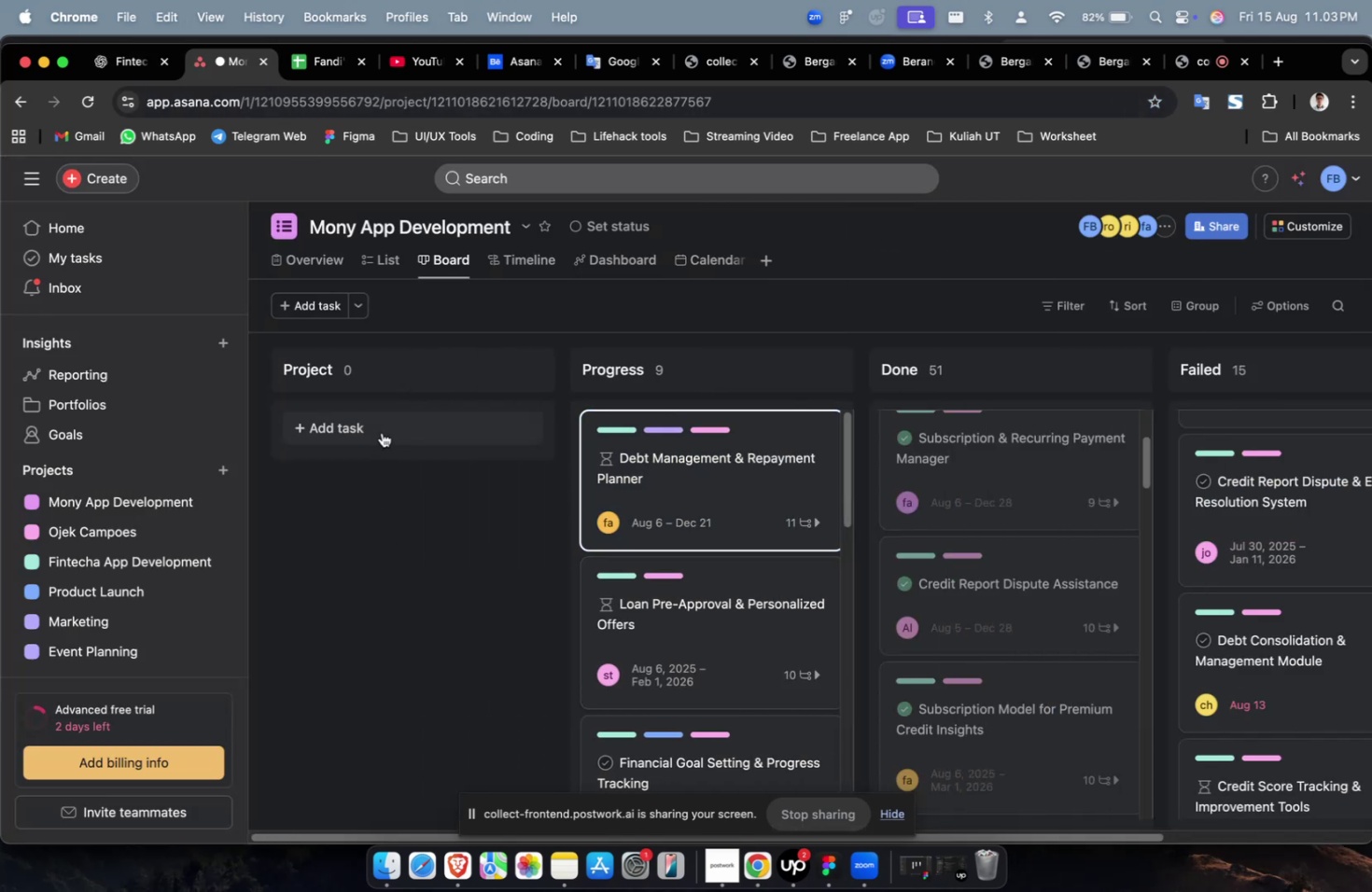 
double_click([383, 431])
 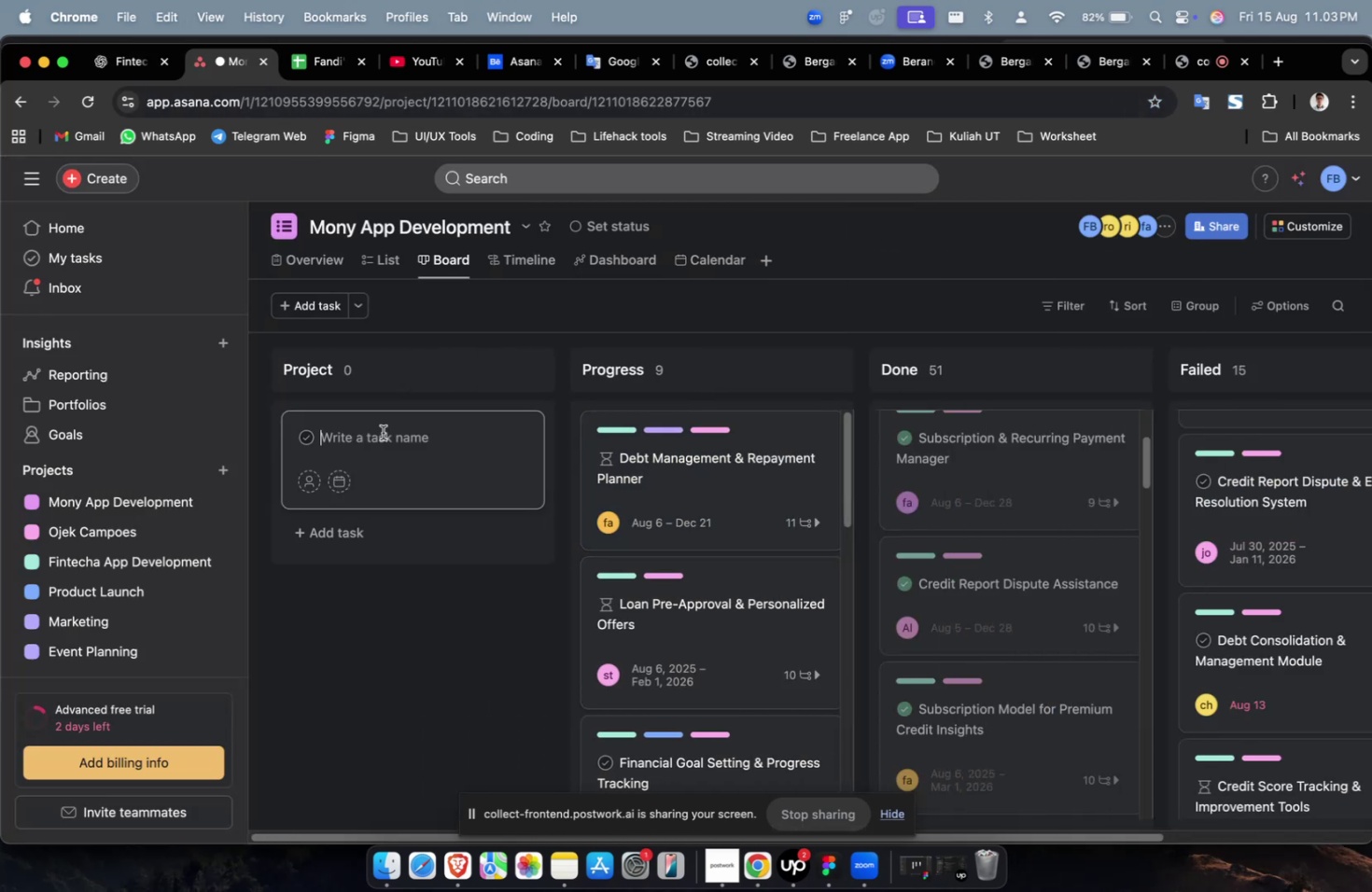 
key(Meta+CommandLeft)
 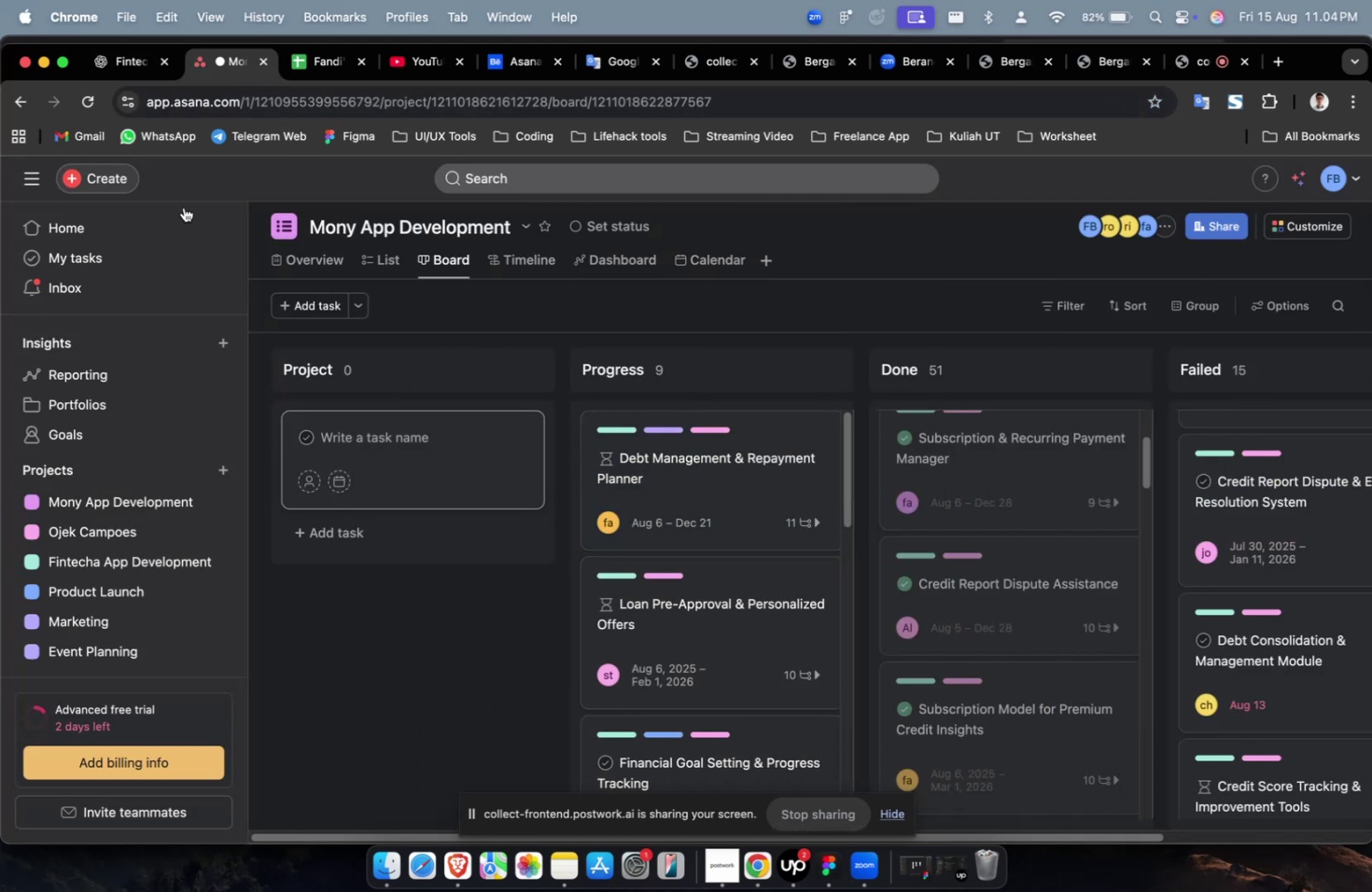 
key(Meta+V)
 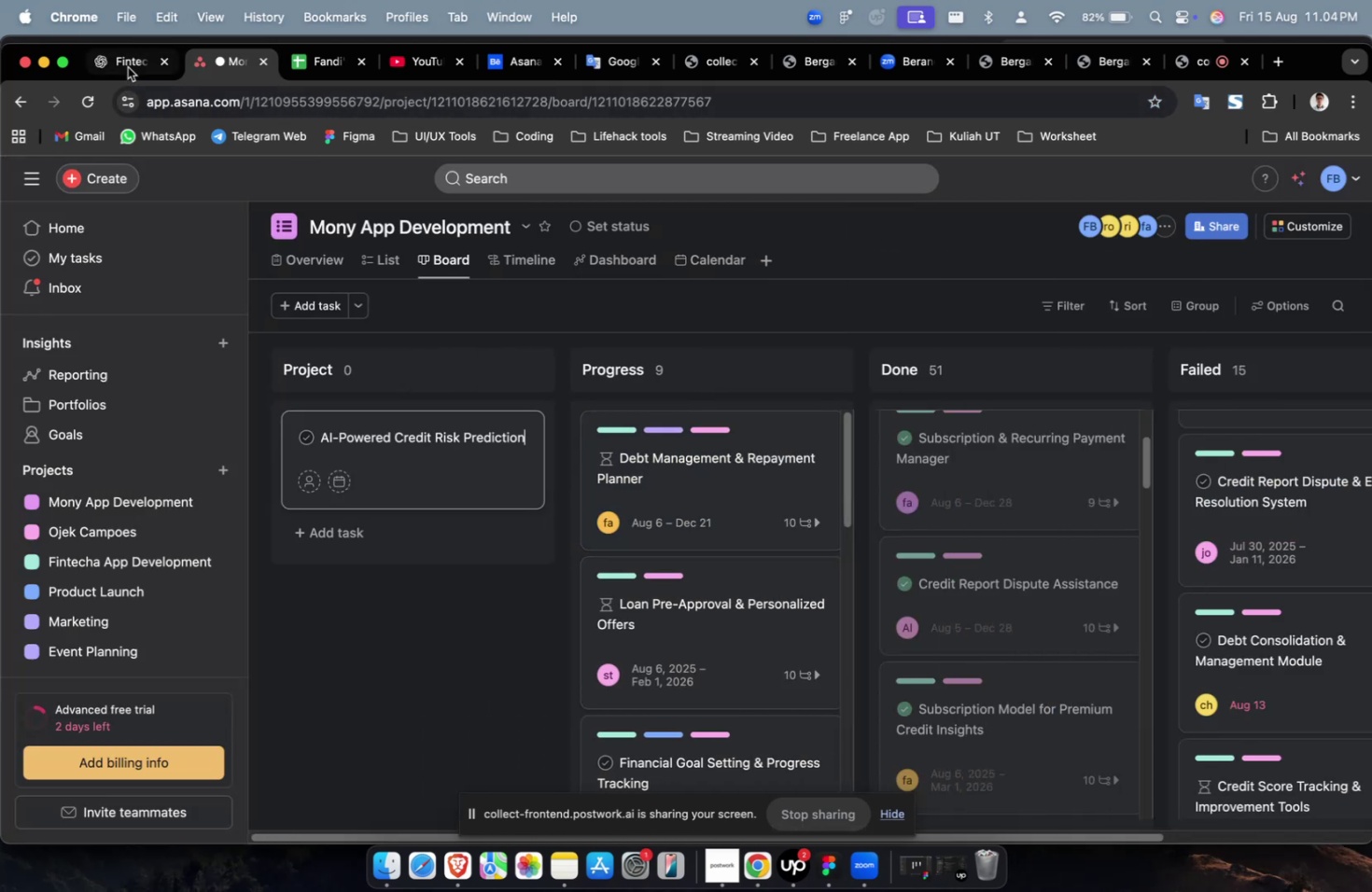 
left_click([128, 67])
 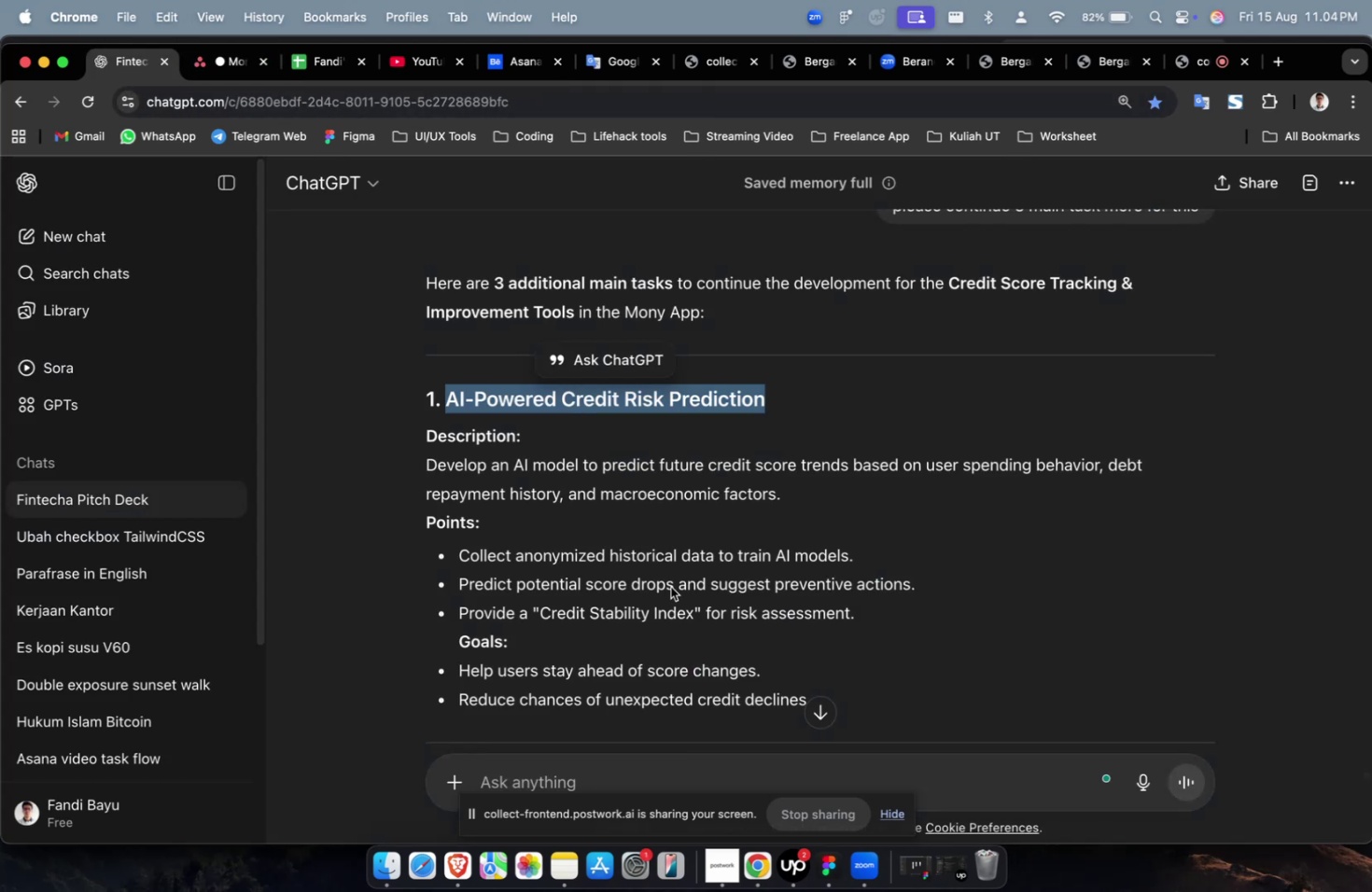 
scroll: coordinate [670, 586], scroll_direction: down, amount: 14.0
 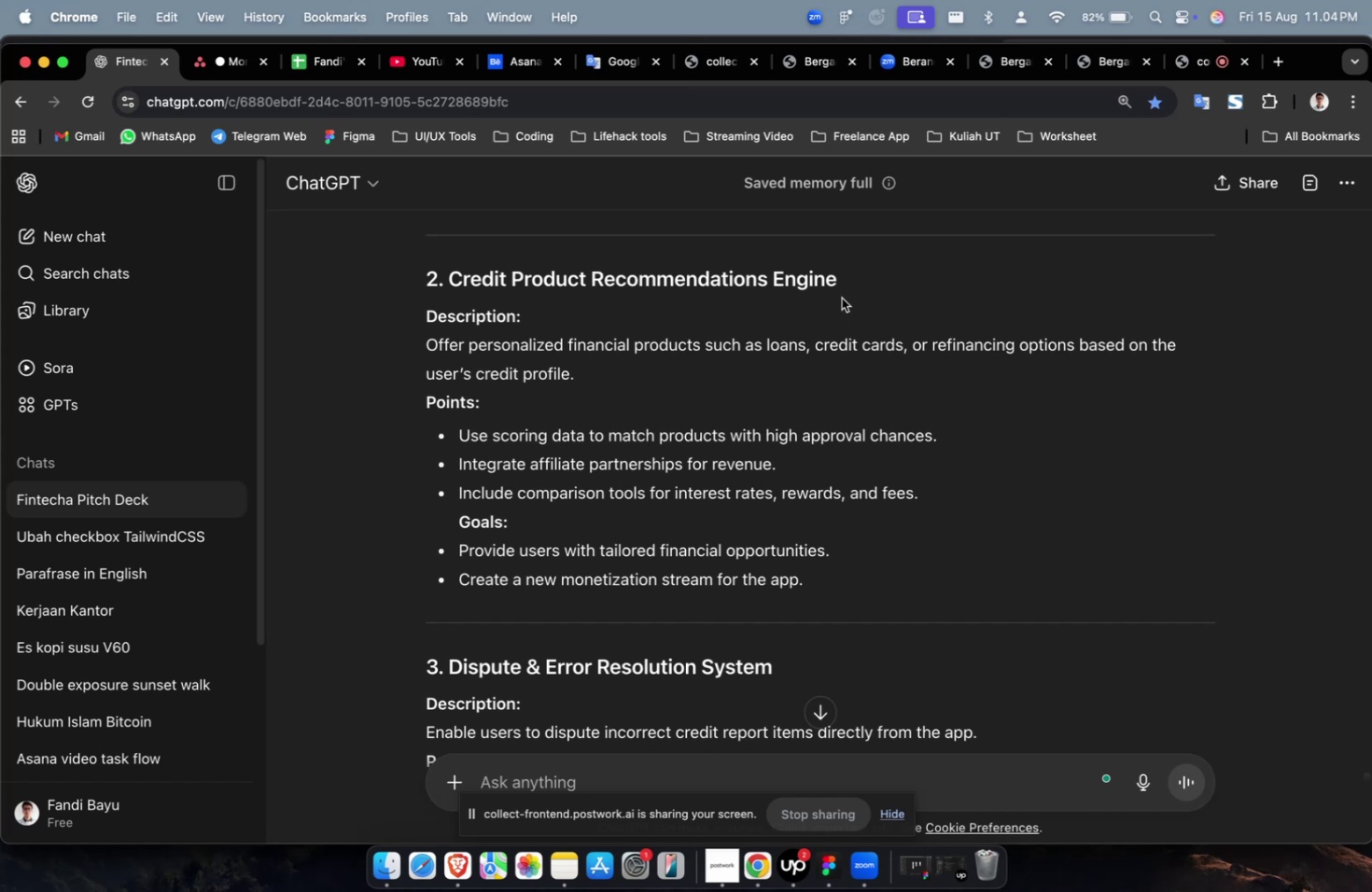 
left_click_drag(start_coordinate=[843, 293], to_coordinate=[452, 275])
 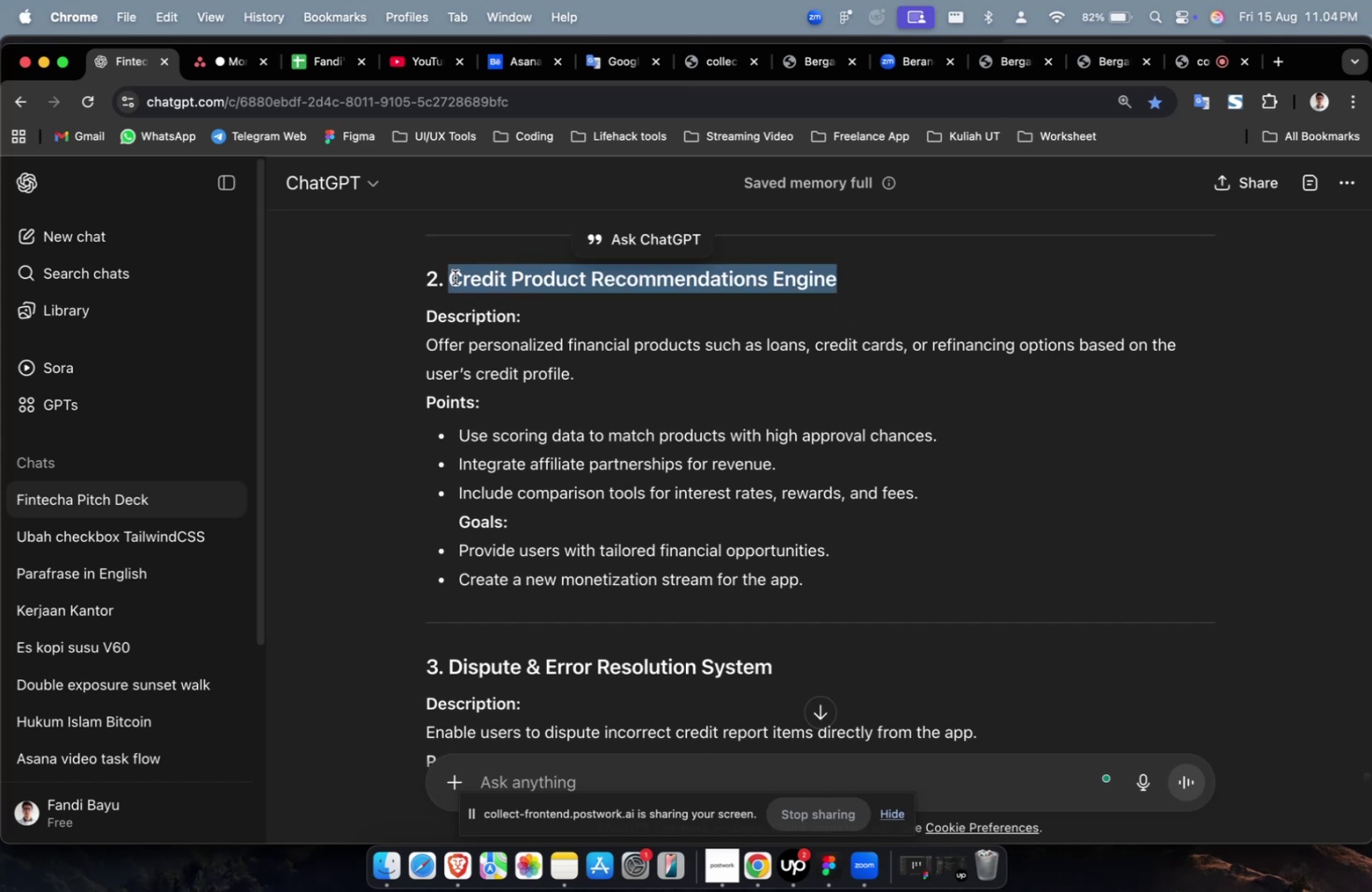 
key(Meta+C)
 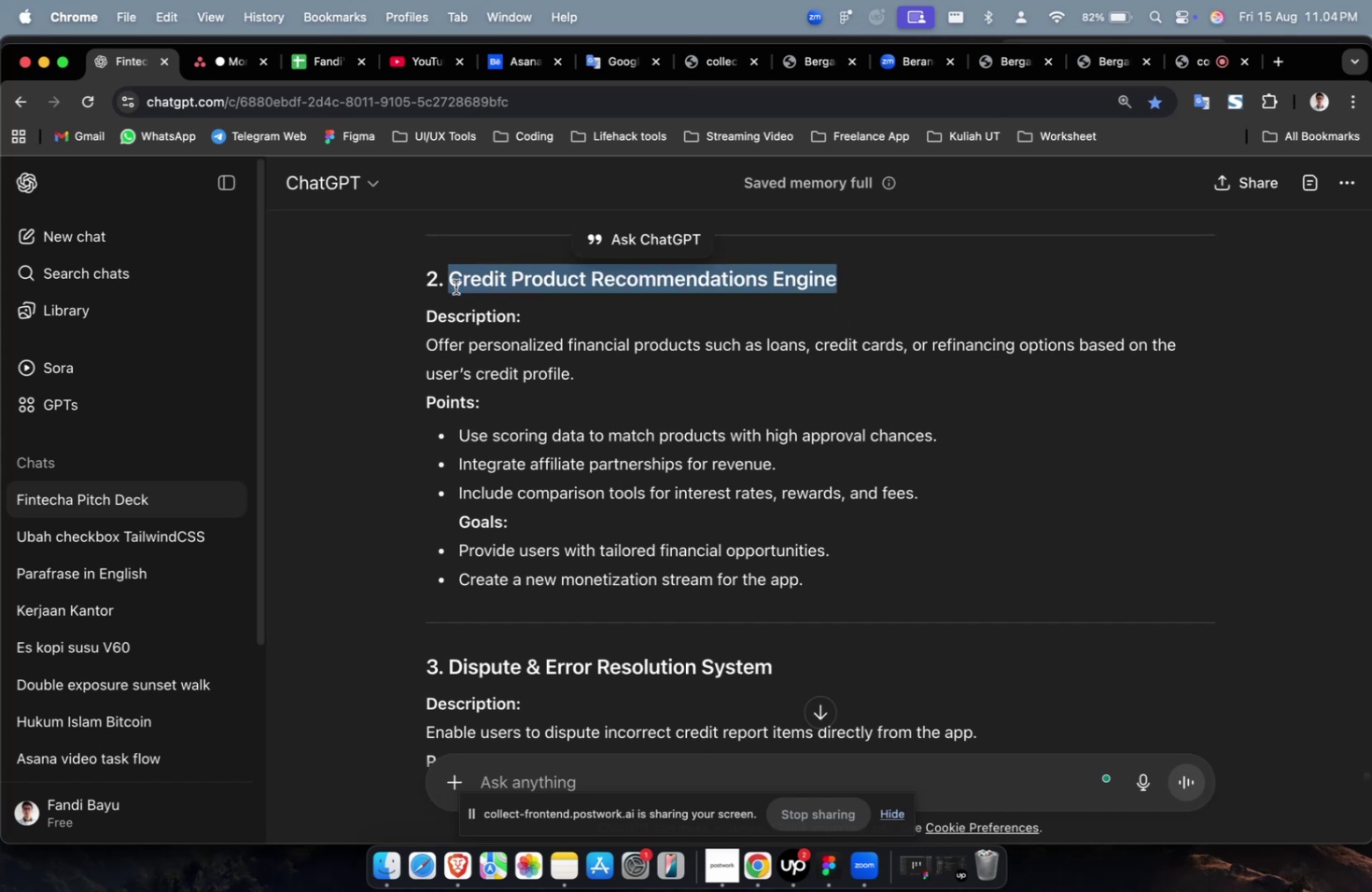 
key(Meta+C)
 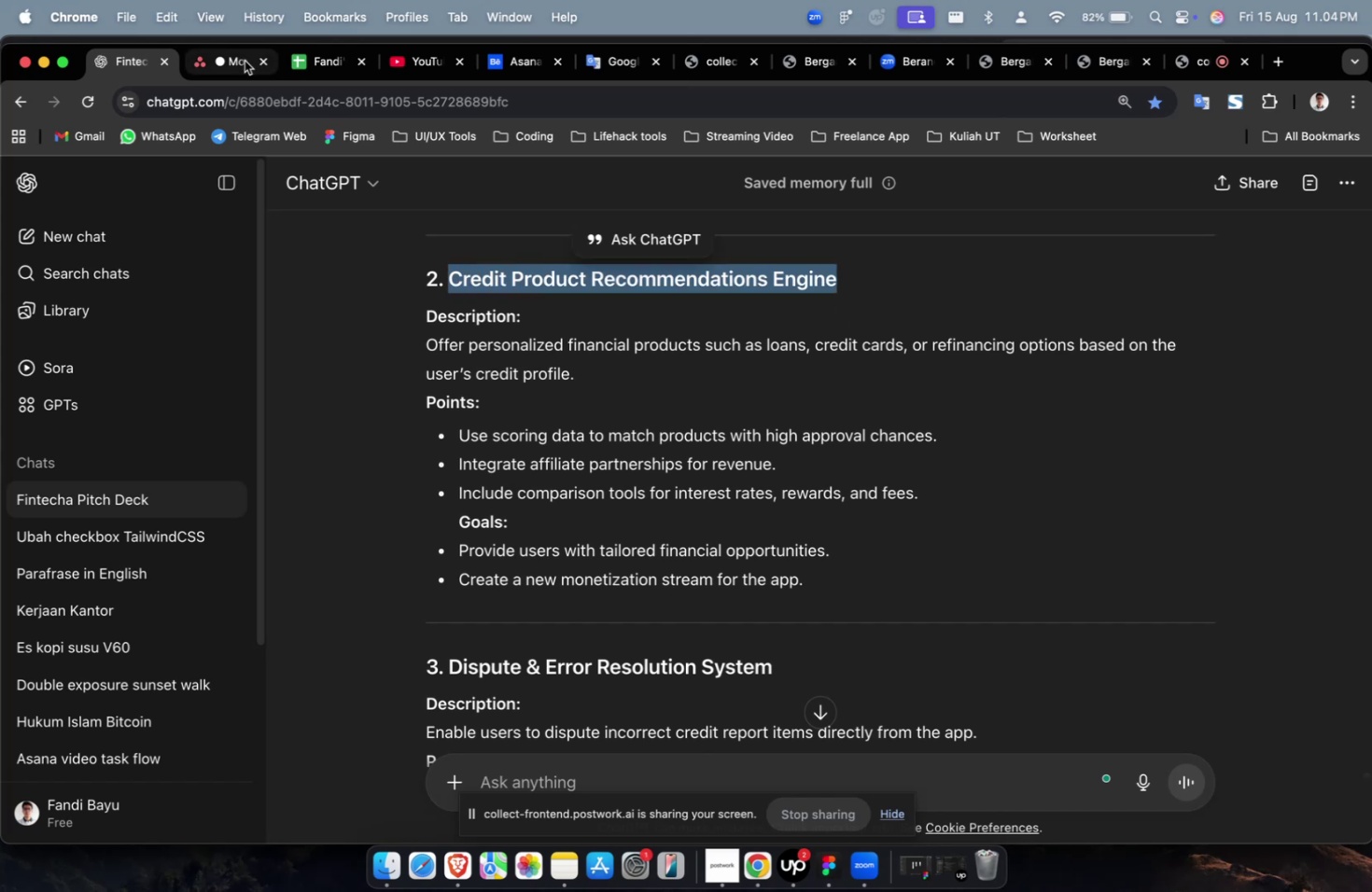 
left_click([245, 61])
 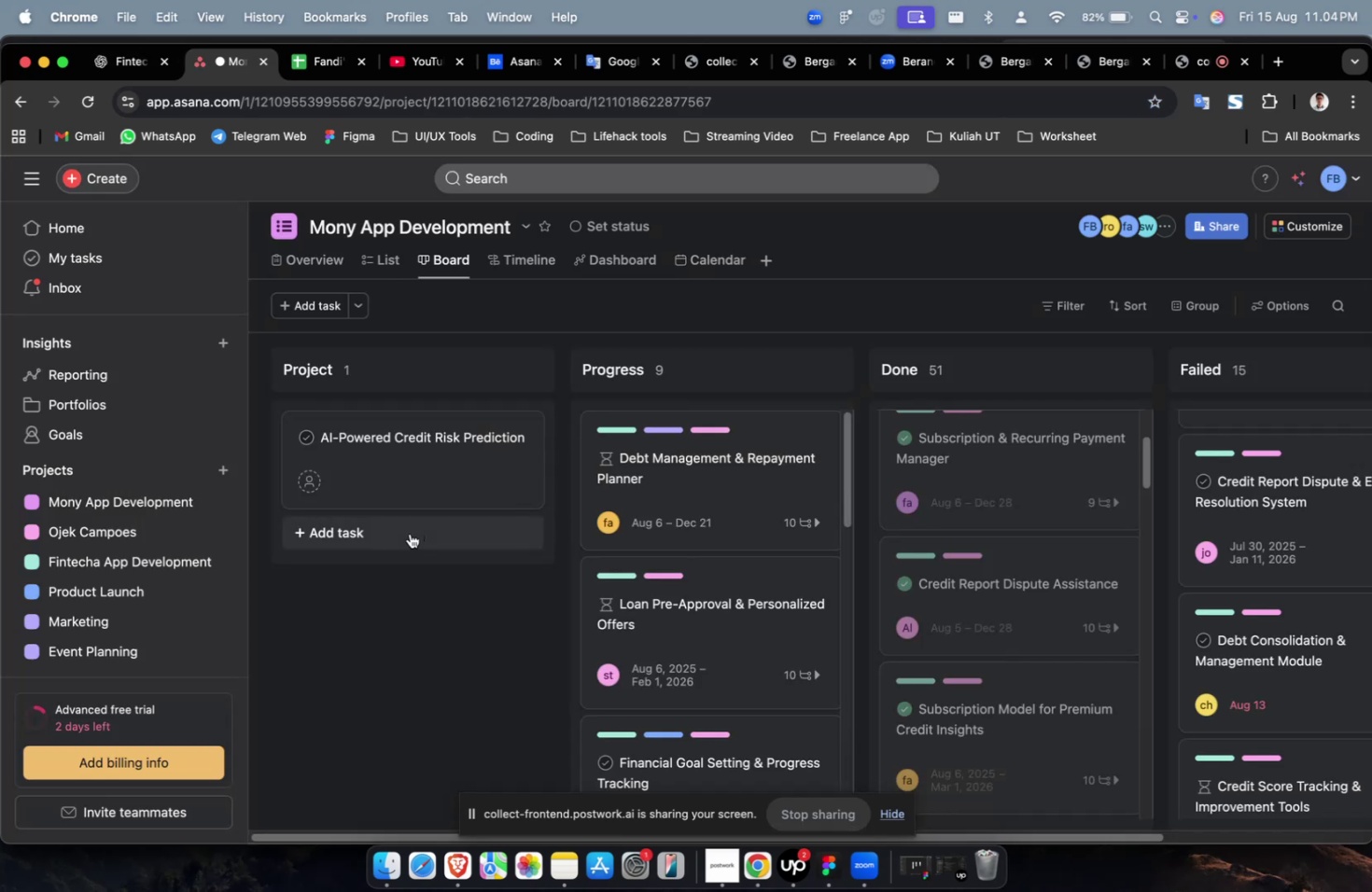 
left_click([406, 535])
 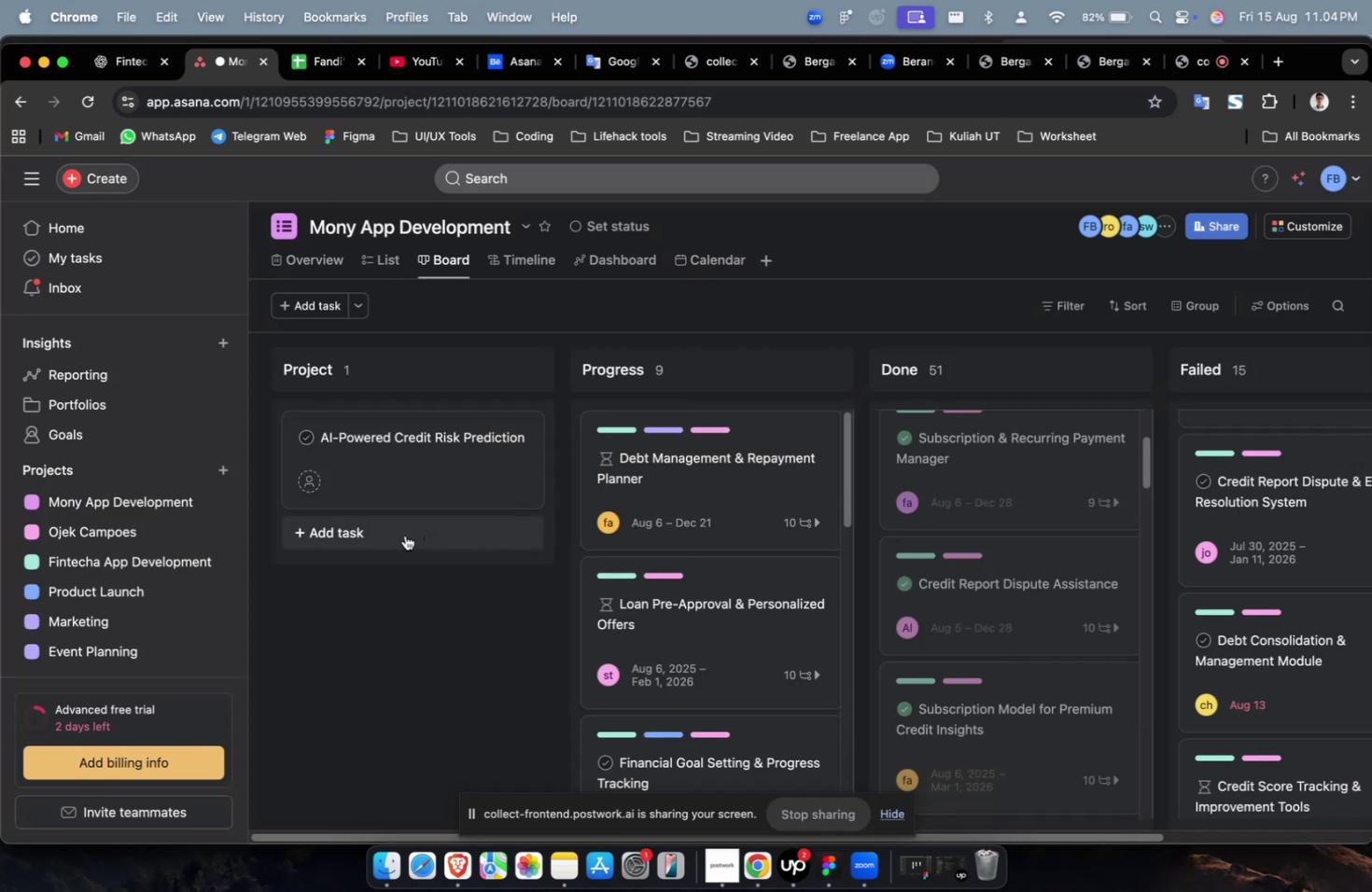 
key(Meta+V)
 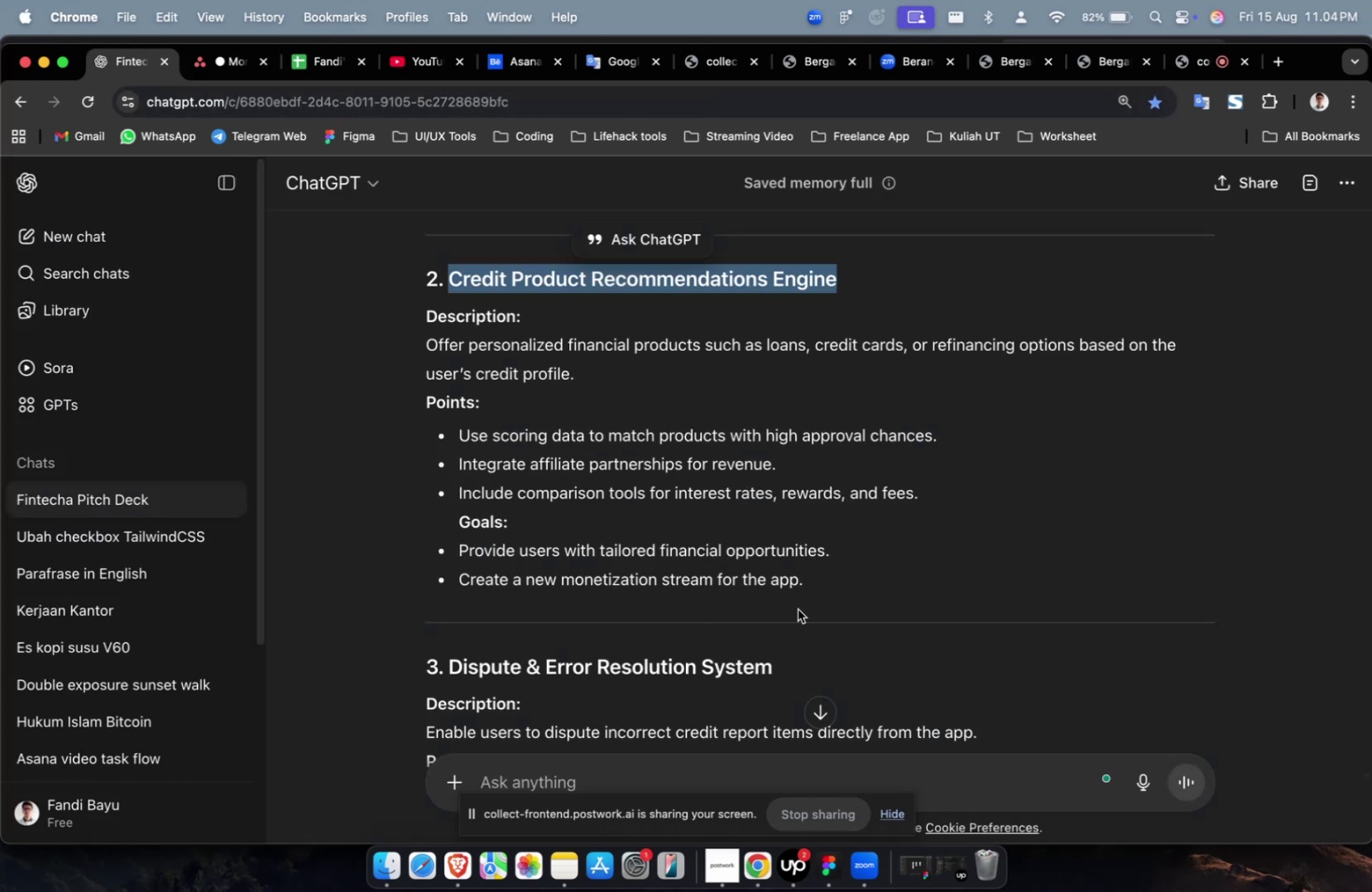 
left_click_drag(start_coordinate=[790, 676], to_coordinate=[451, 676])
 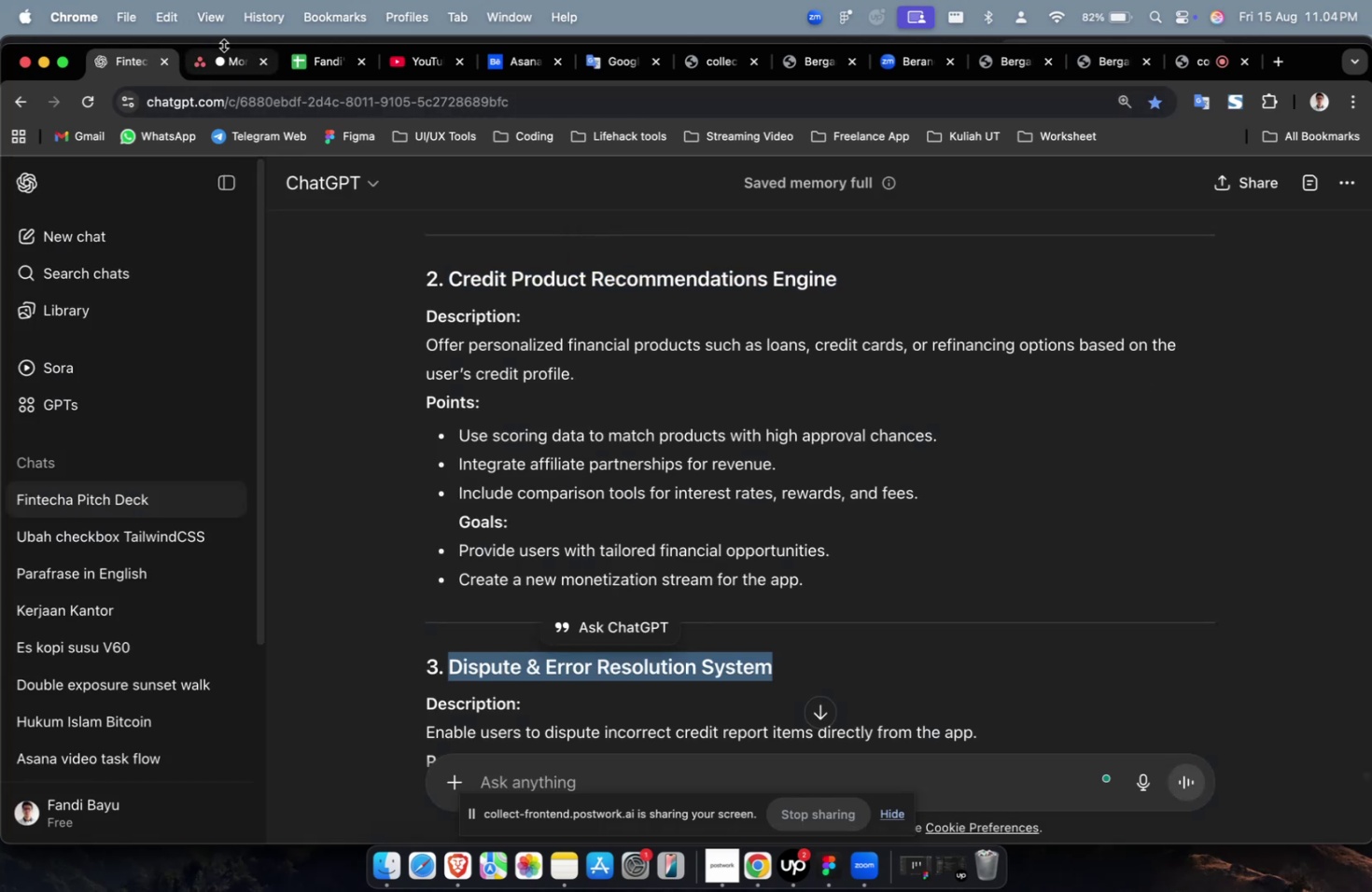 
key(Meta+C)
 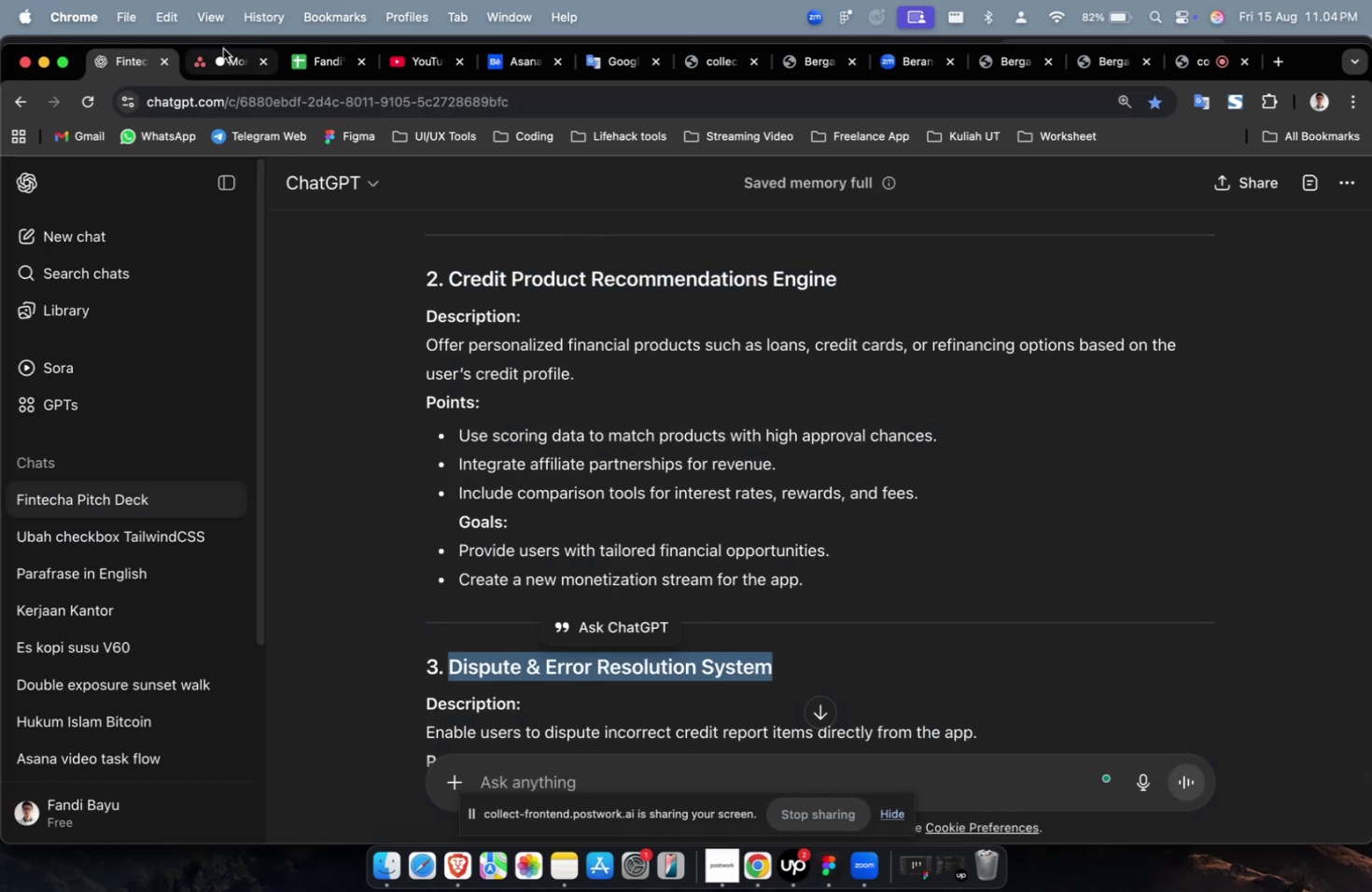 
double_click([222, 54])
 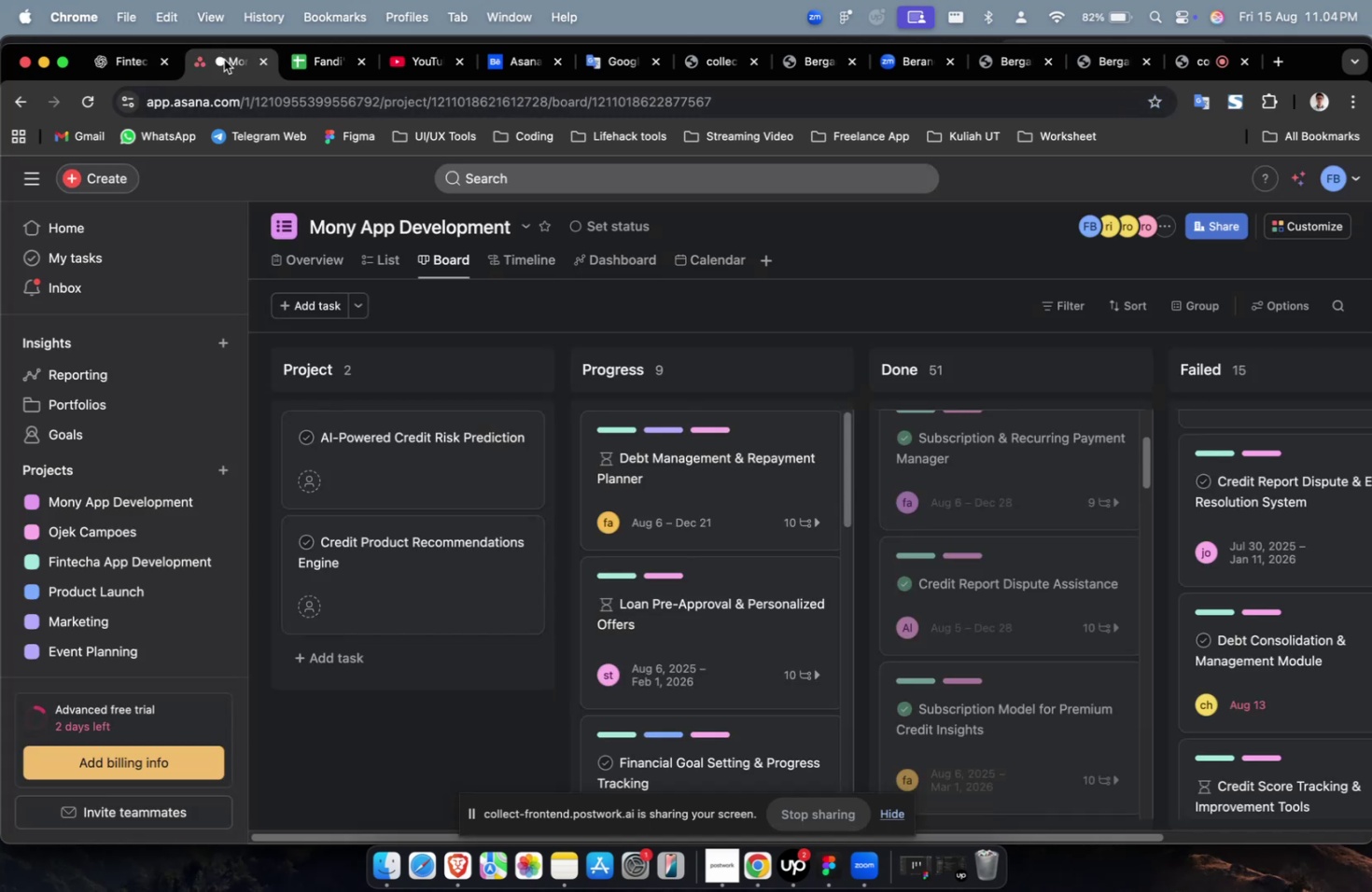 
key(Meta+CommandLeft)
 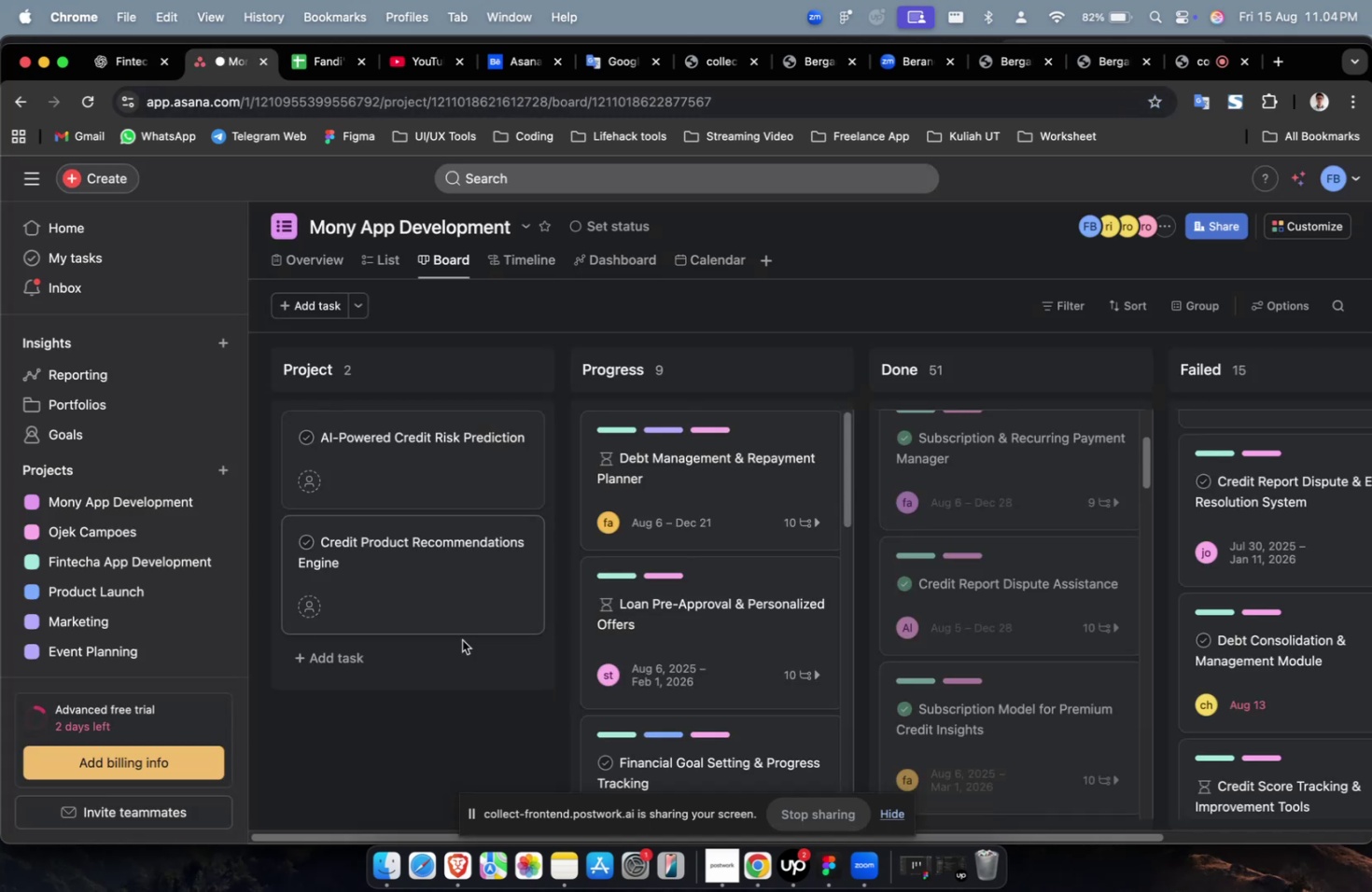 
left_click([455, 649])
 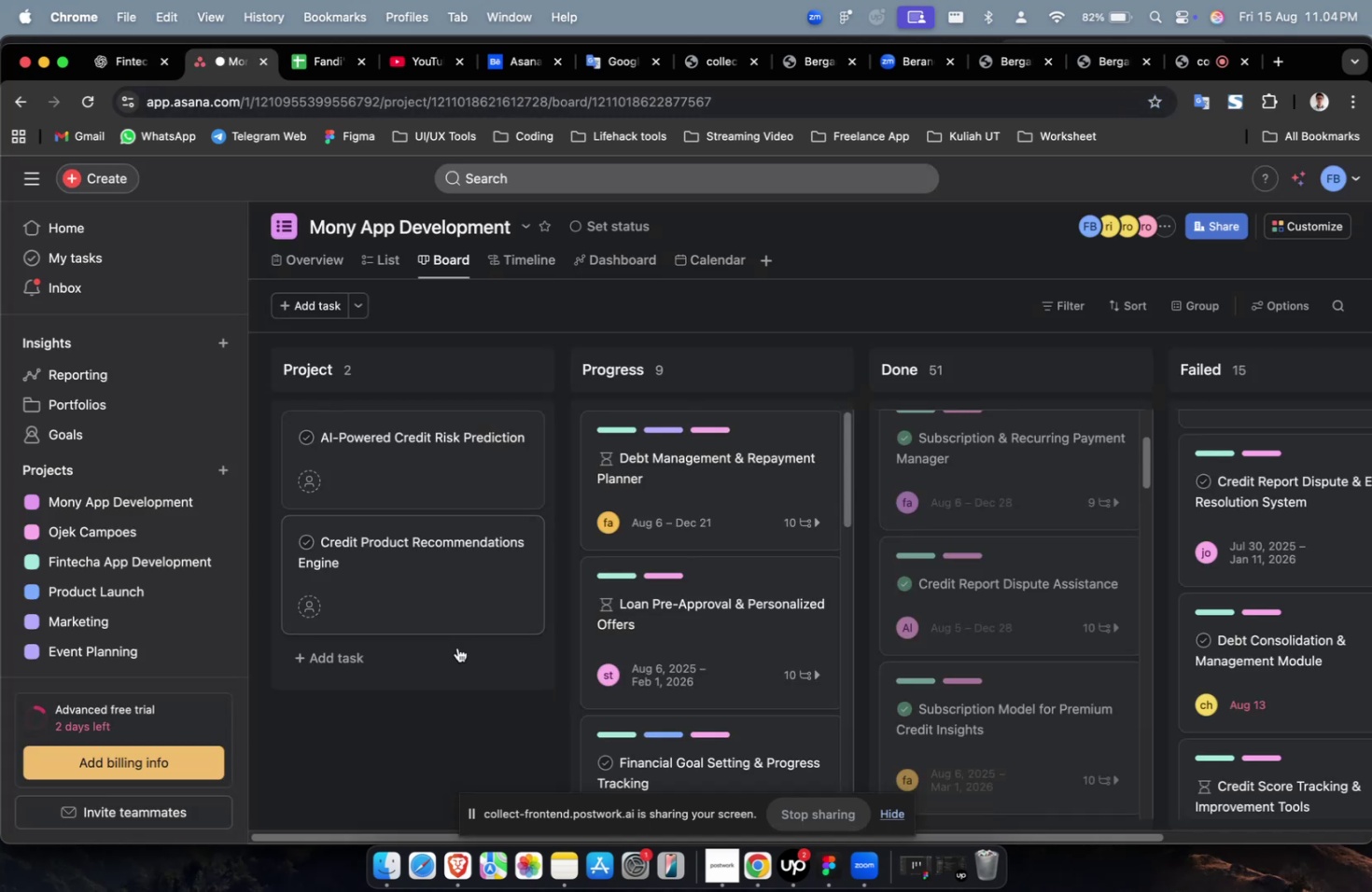 
key(Meta+V)
 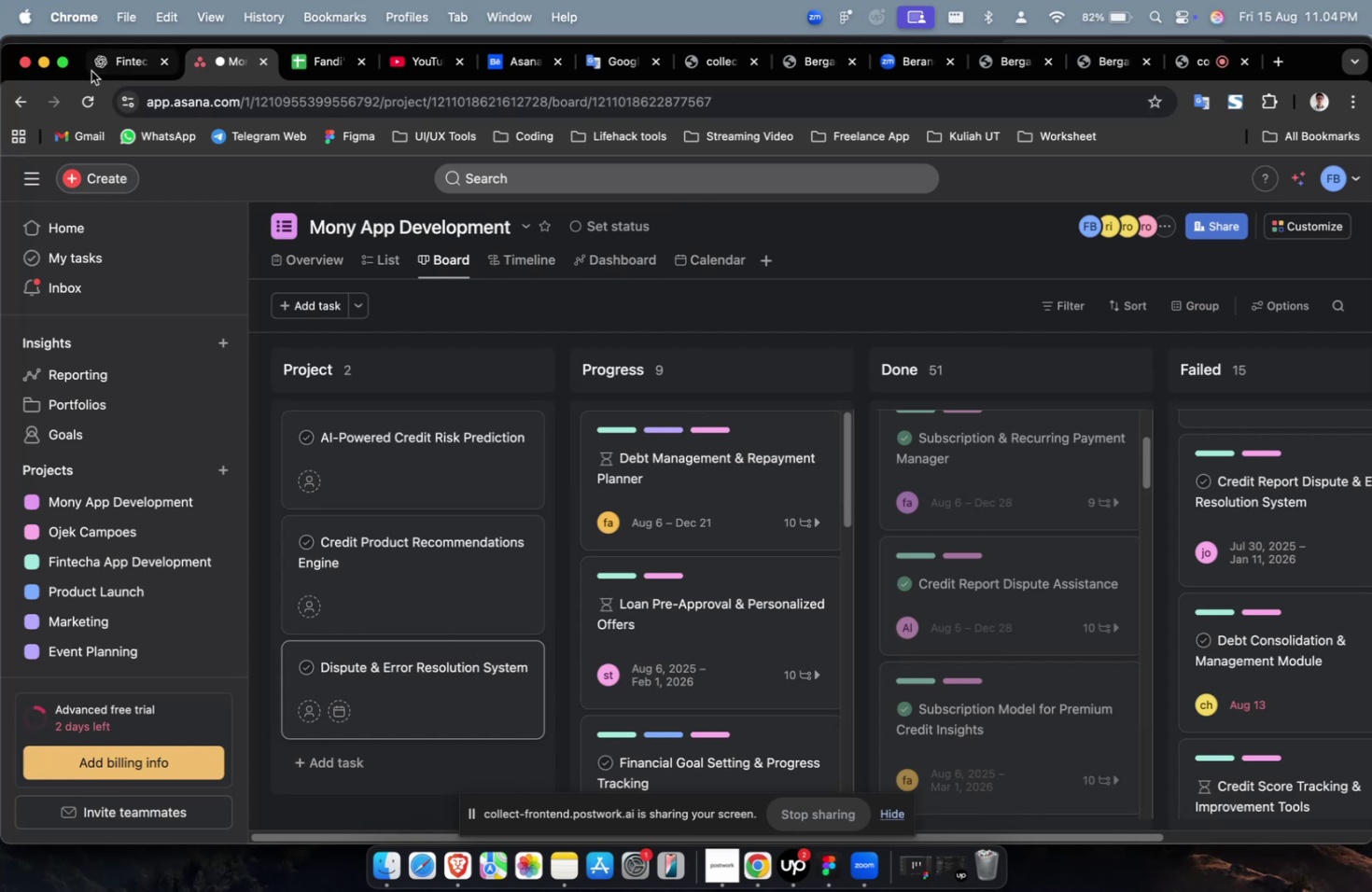 
left_click([118, 72])
 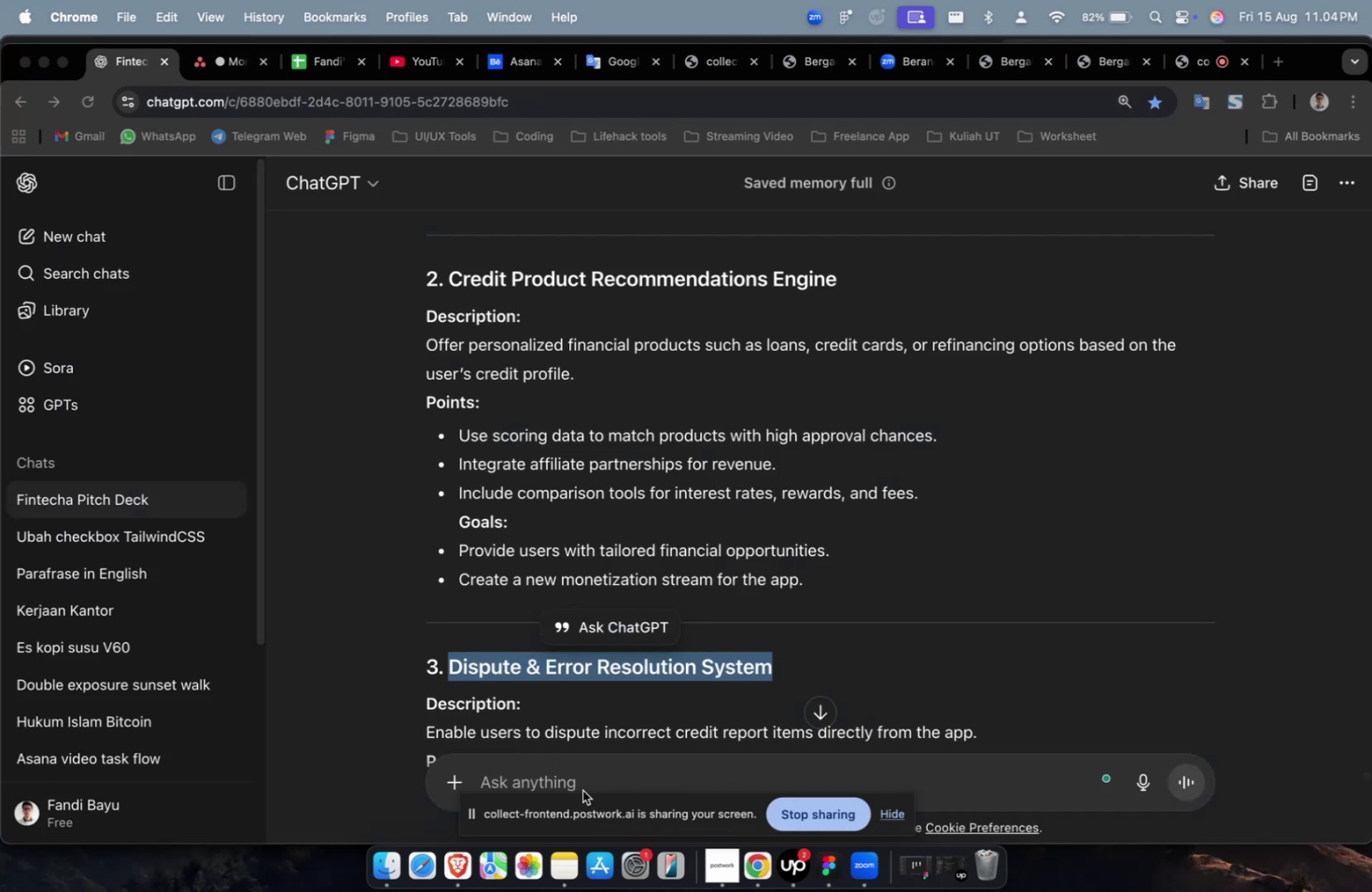 
double_click([591, 778])
 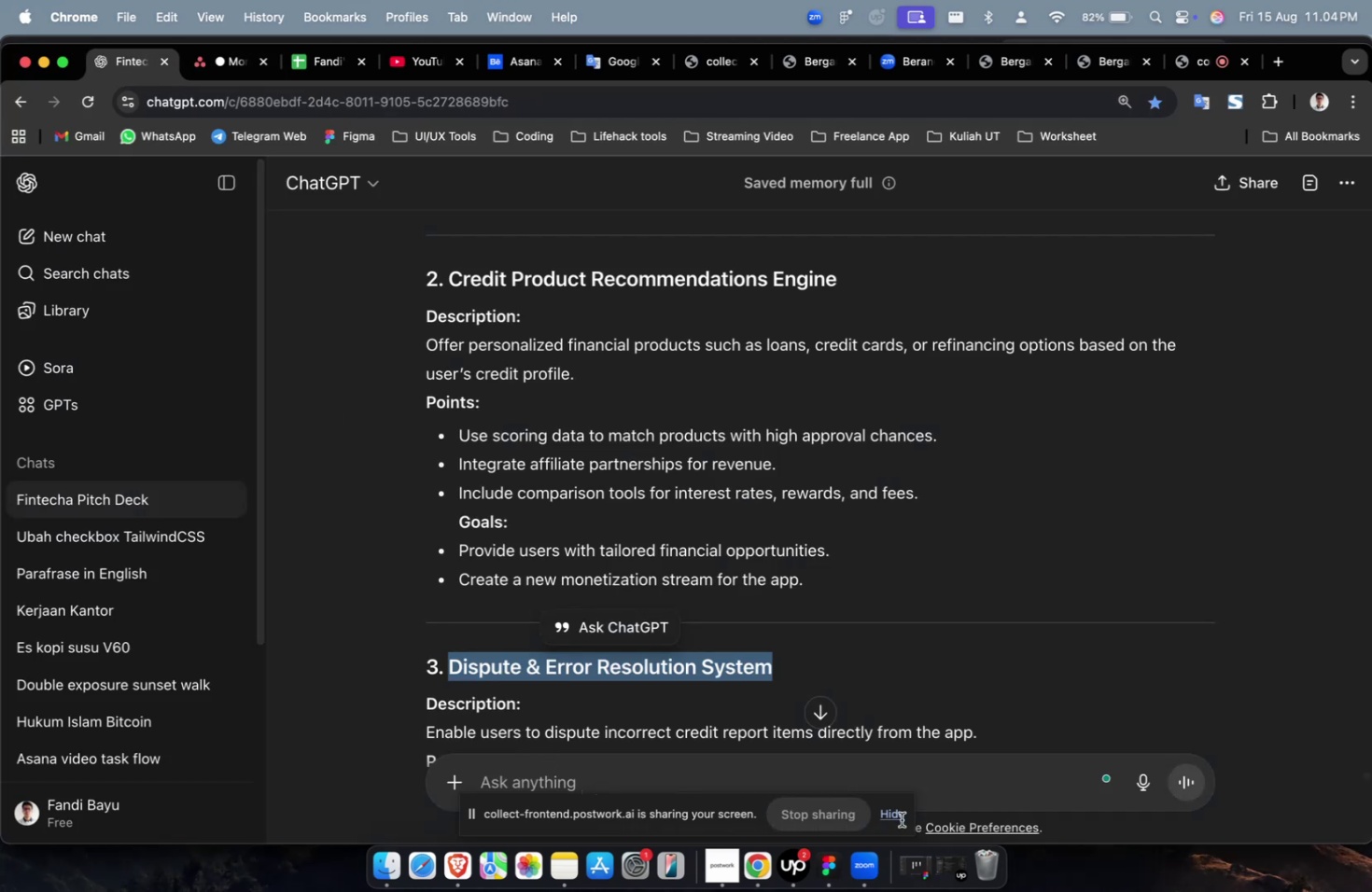 
left_click([900, 819])
 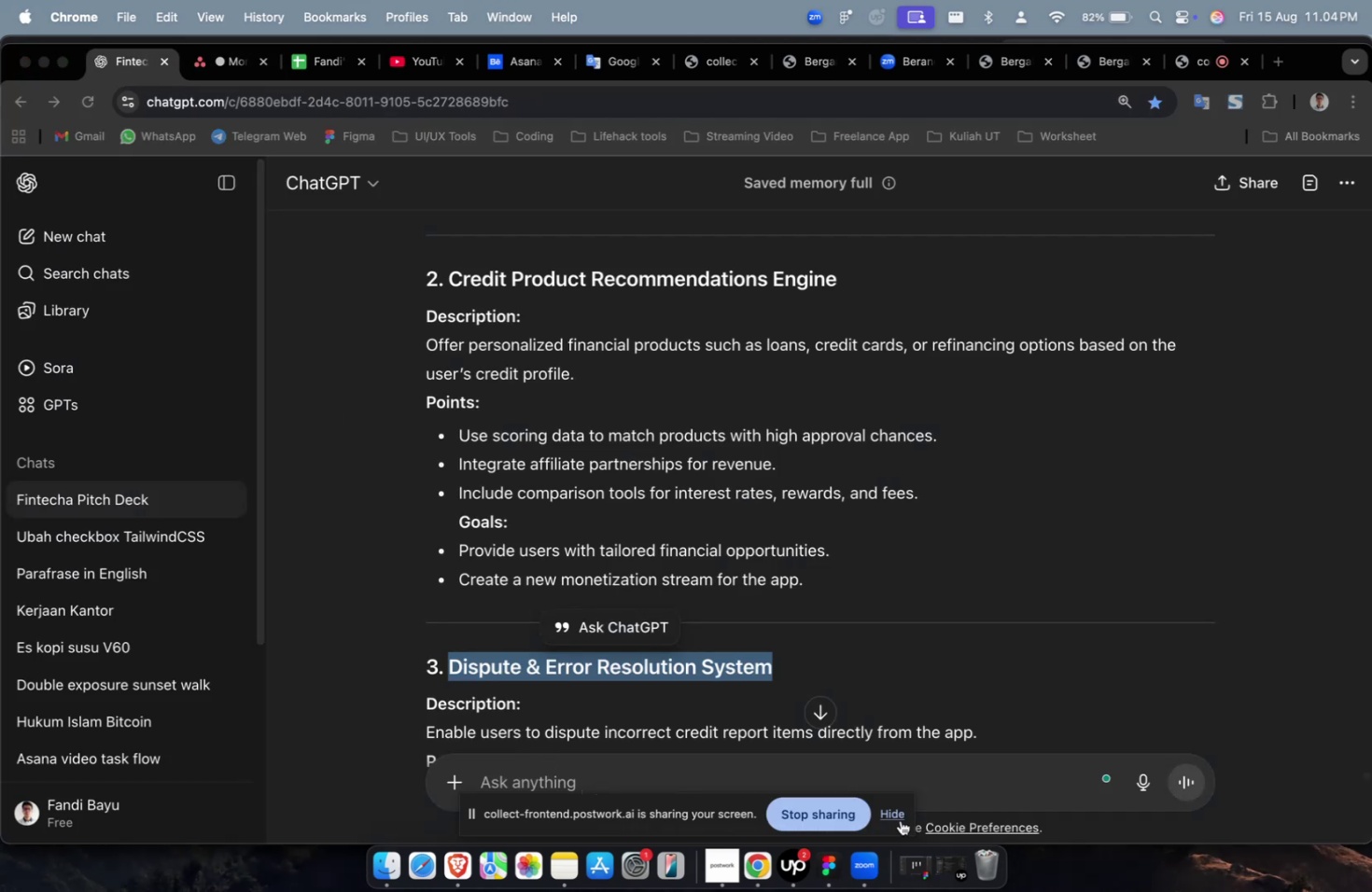 
double_click([875, 797])
 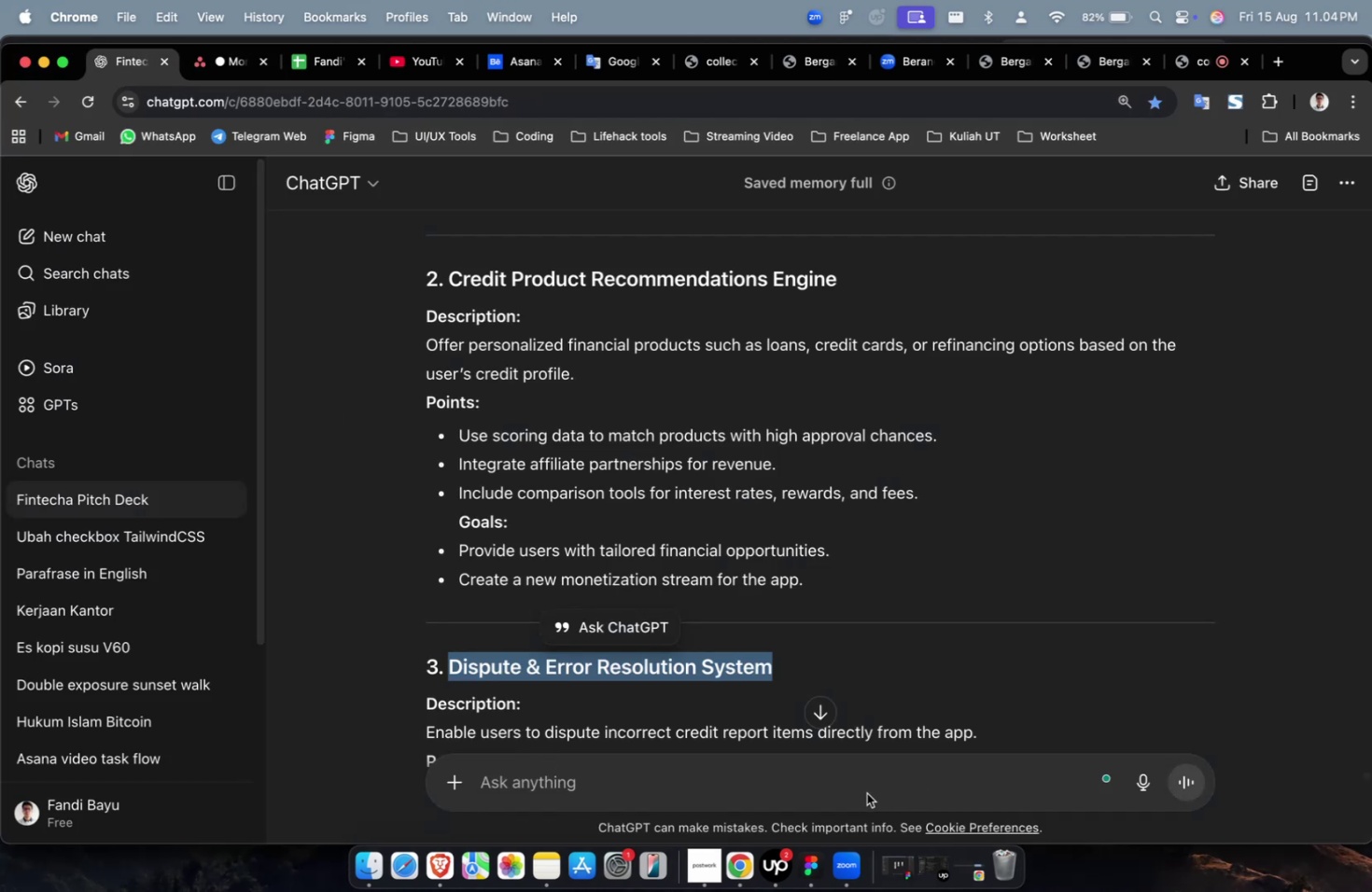 
triple_click([864, 791])
 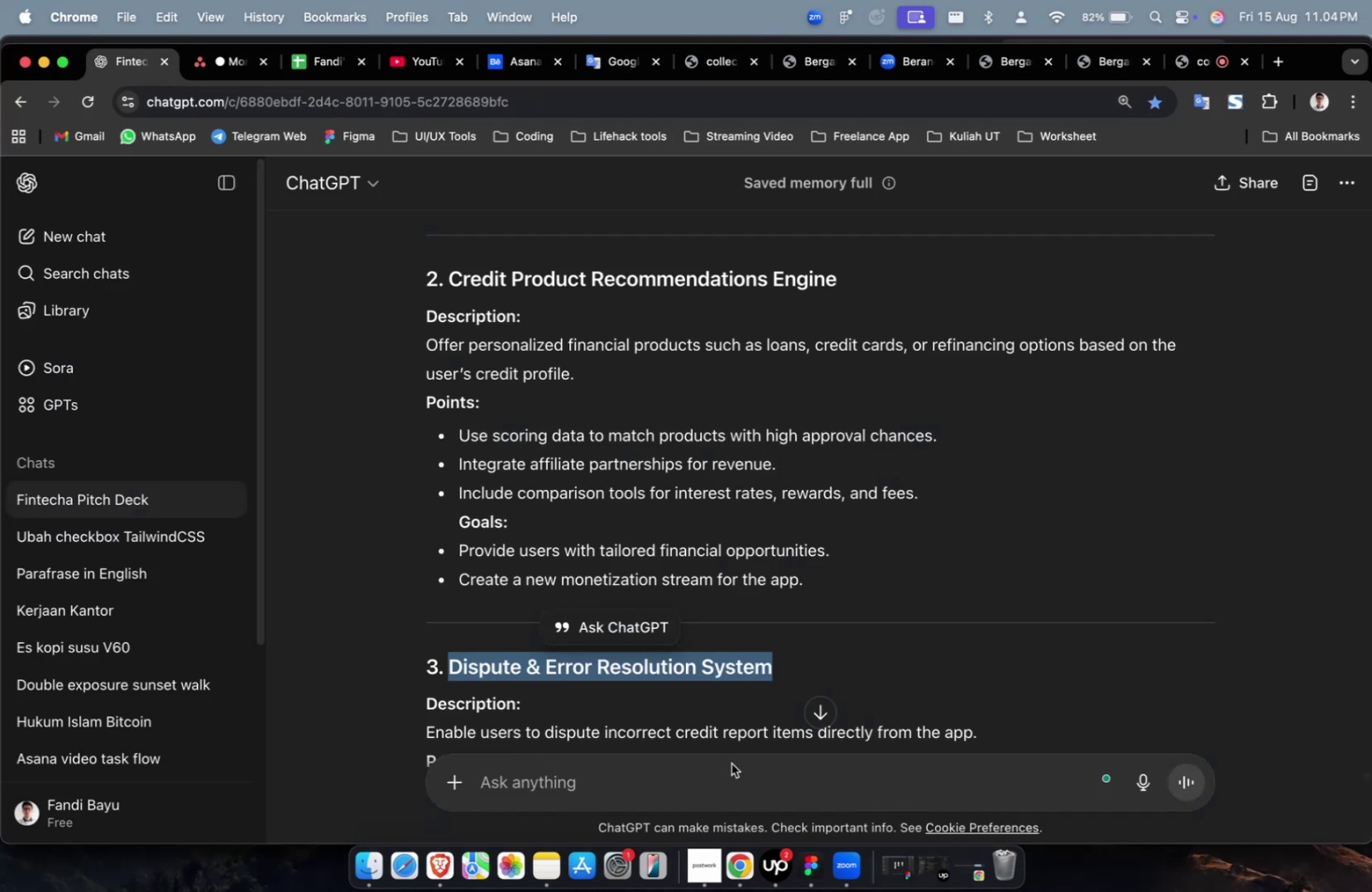 
left_click([709, 767])
 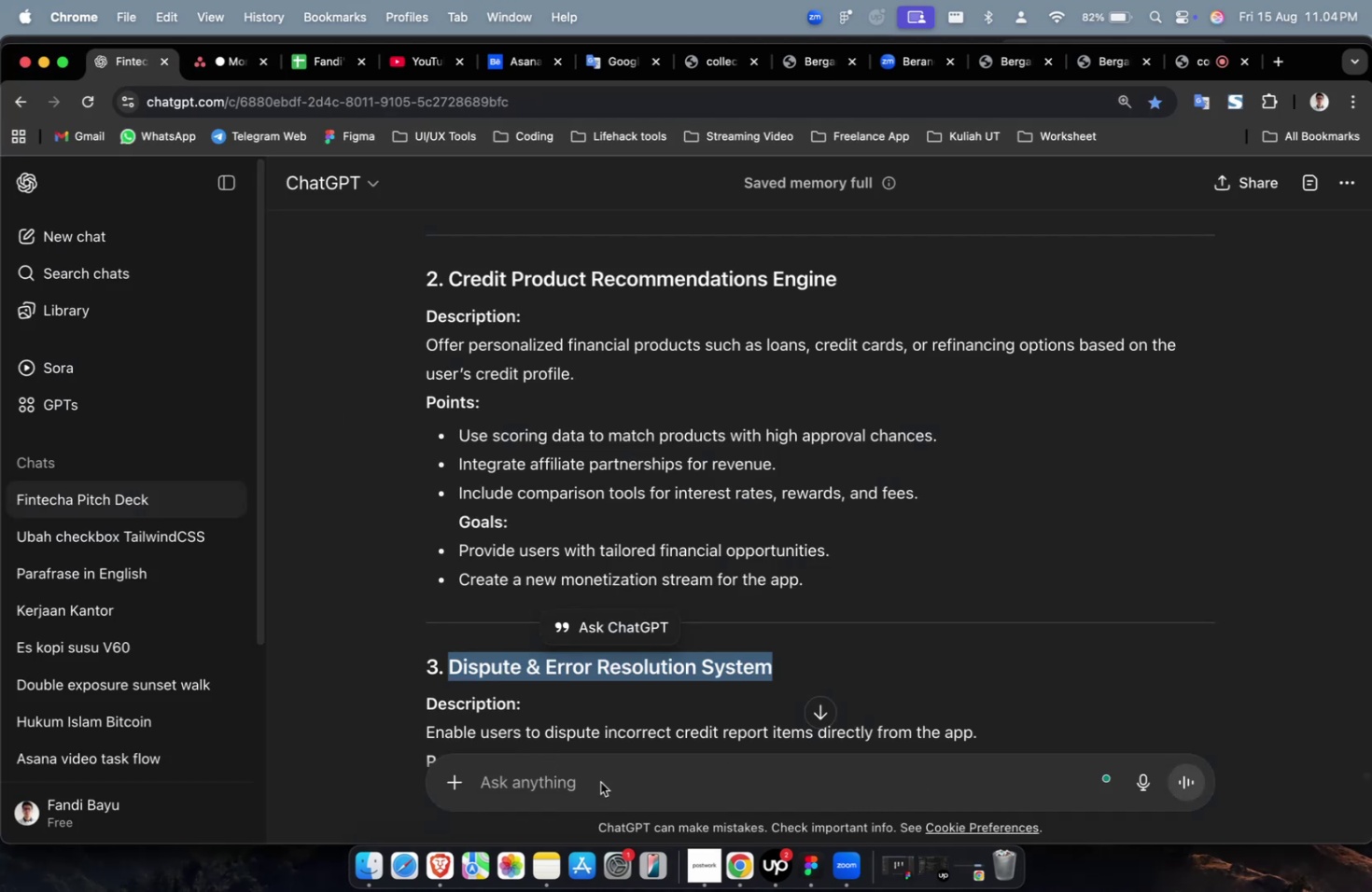 
scroll: coordinate [613, 730], scroll_direction: down, amount: 11.0
 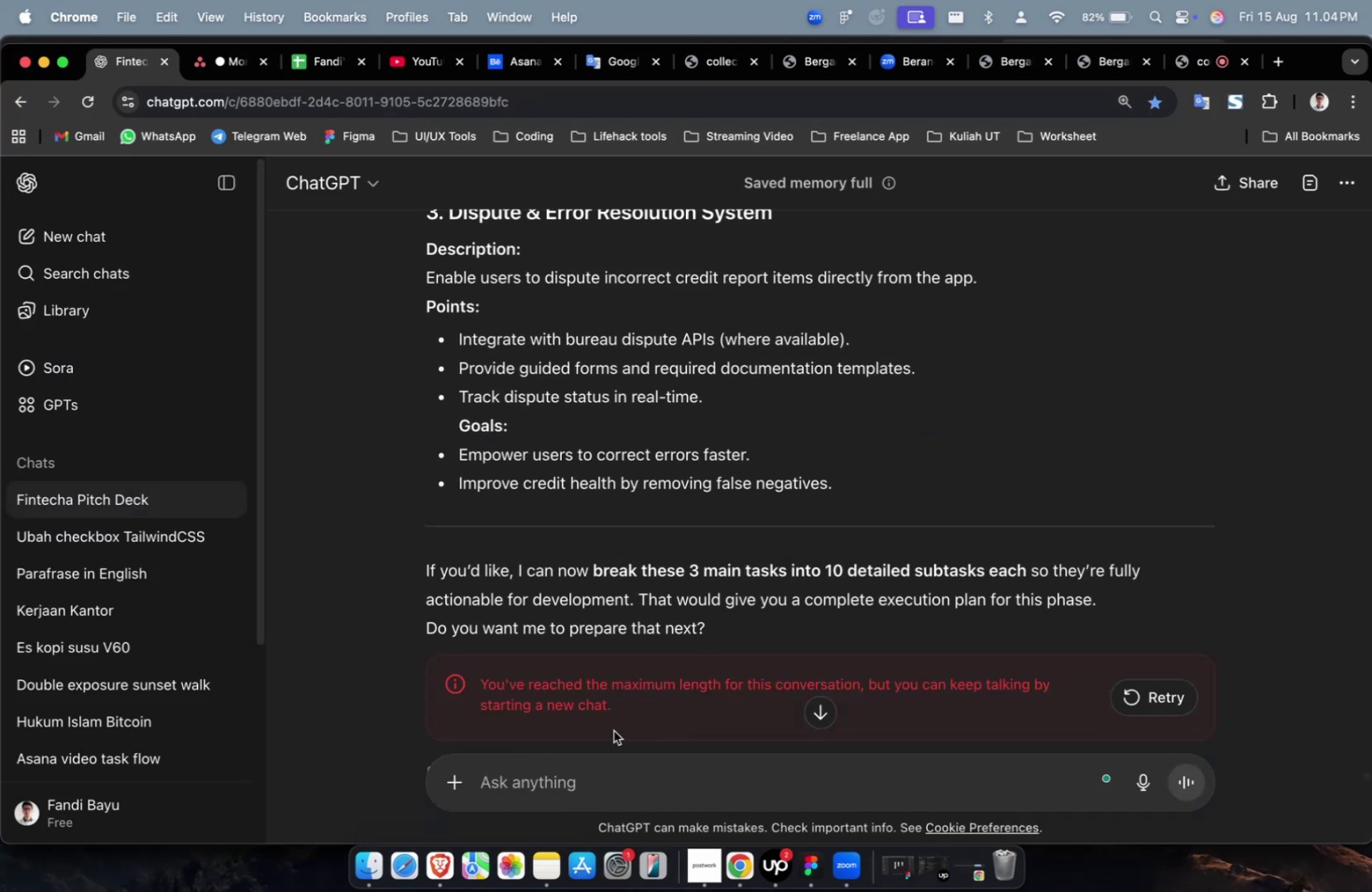 
type(please detailed about this main task )
 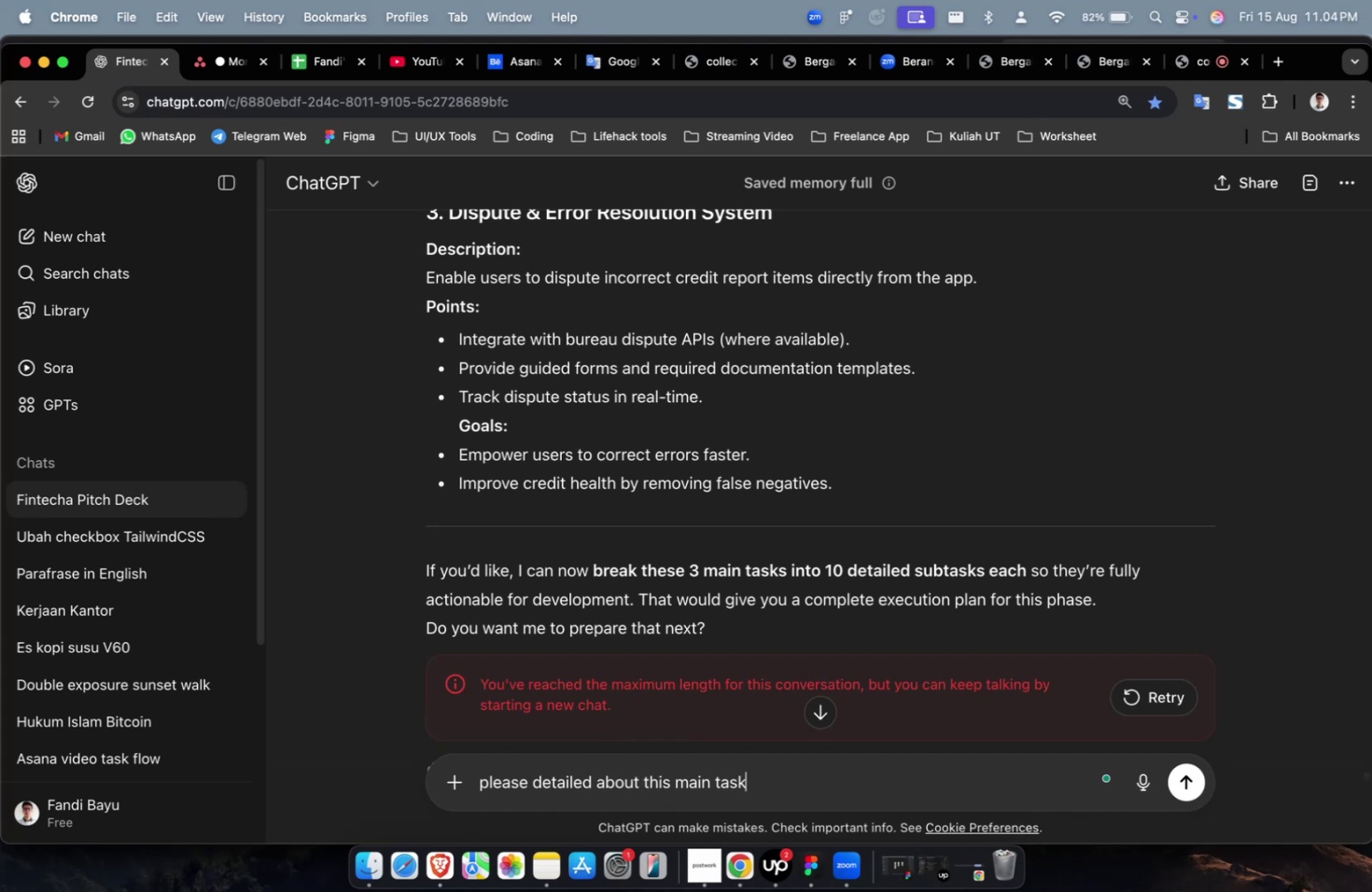 
key(Meta+CommandLeft)
 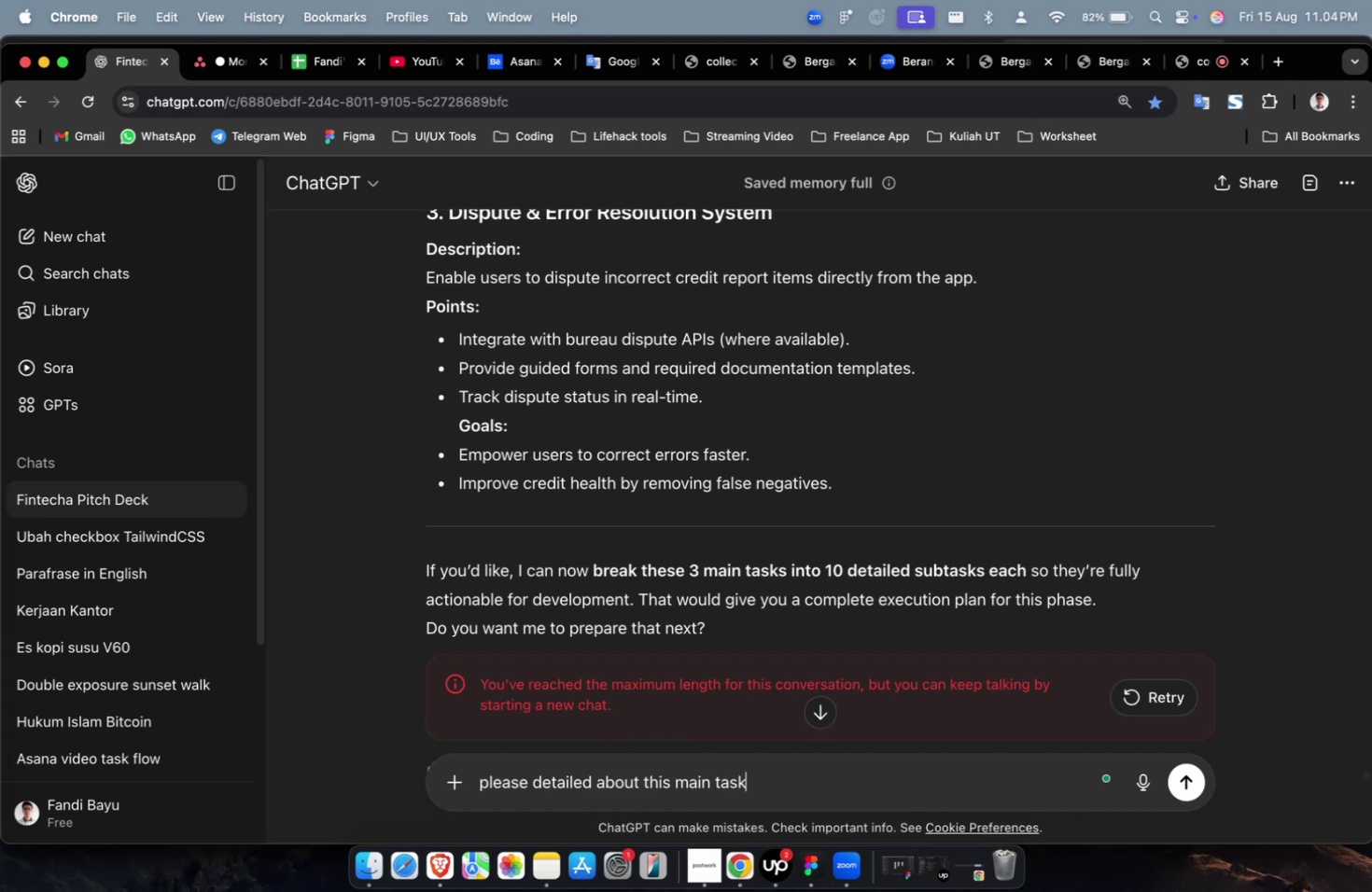 
key(Meta+V)
 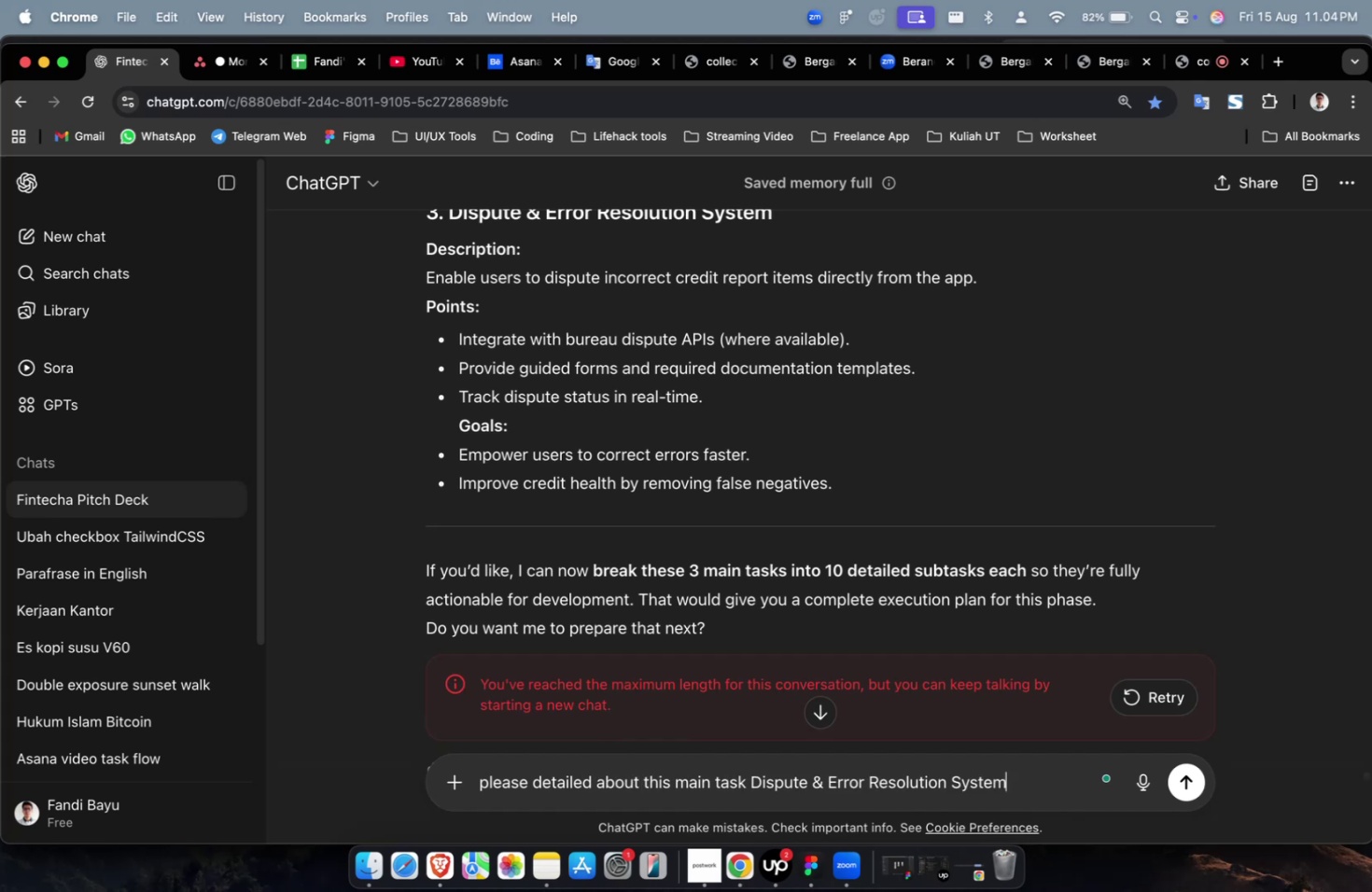 
key(Enter)
 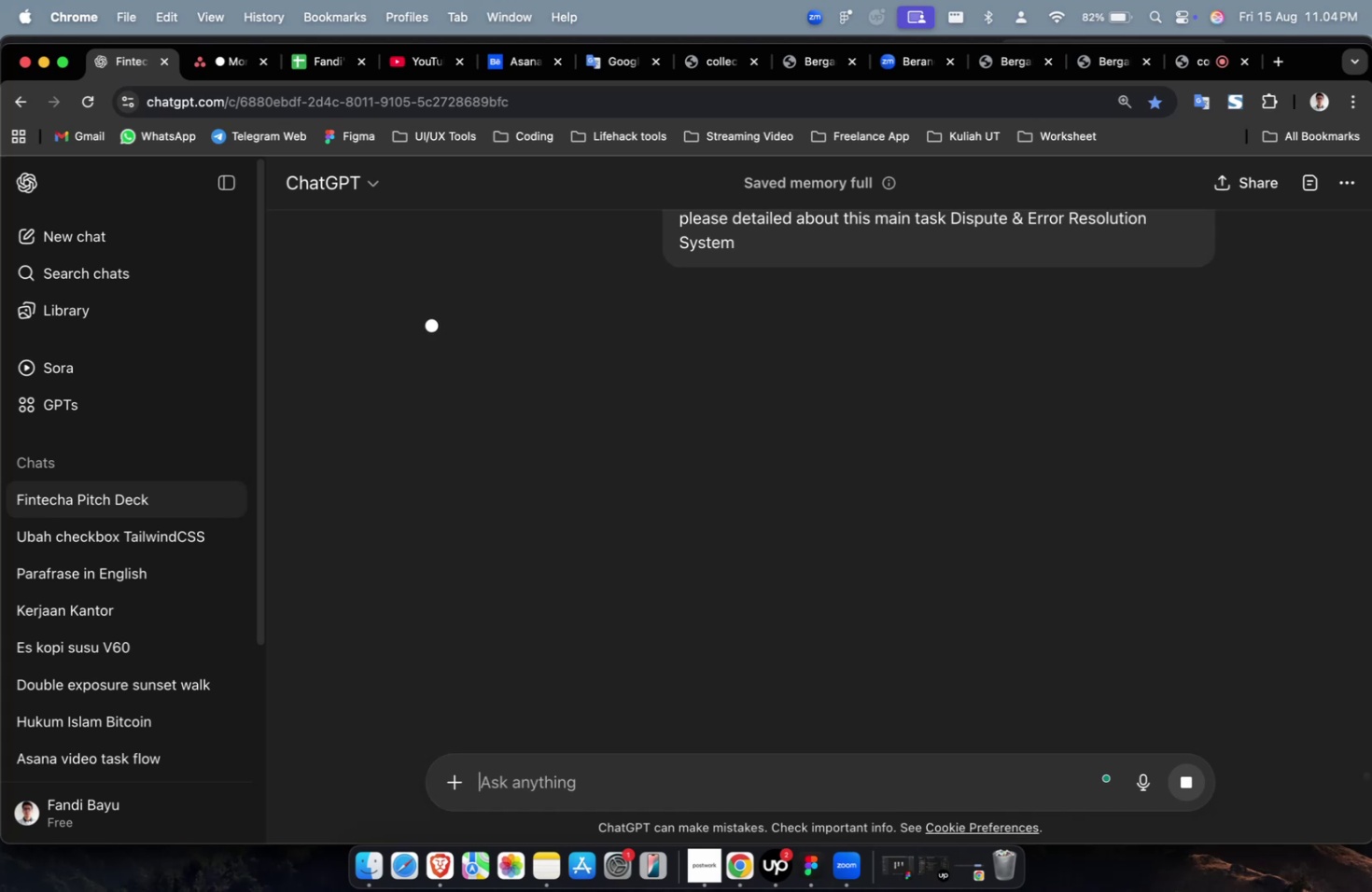 
wait(33.17)
 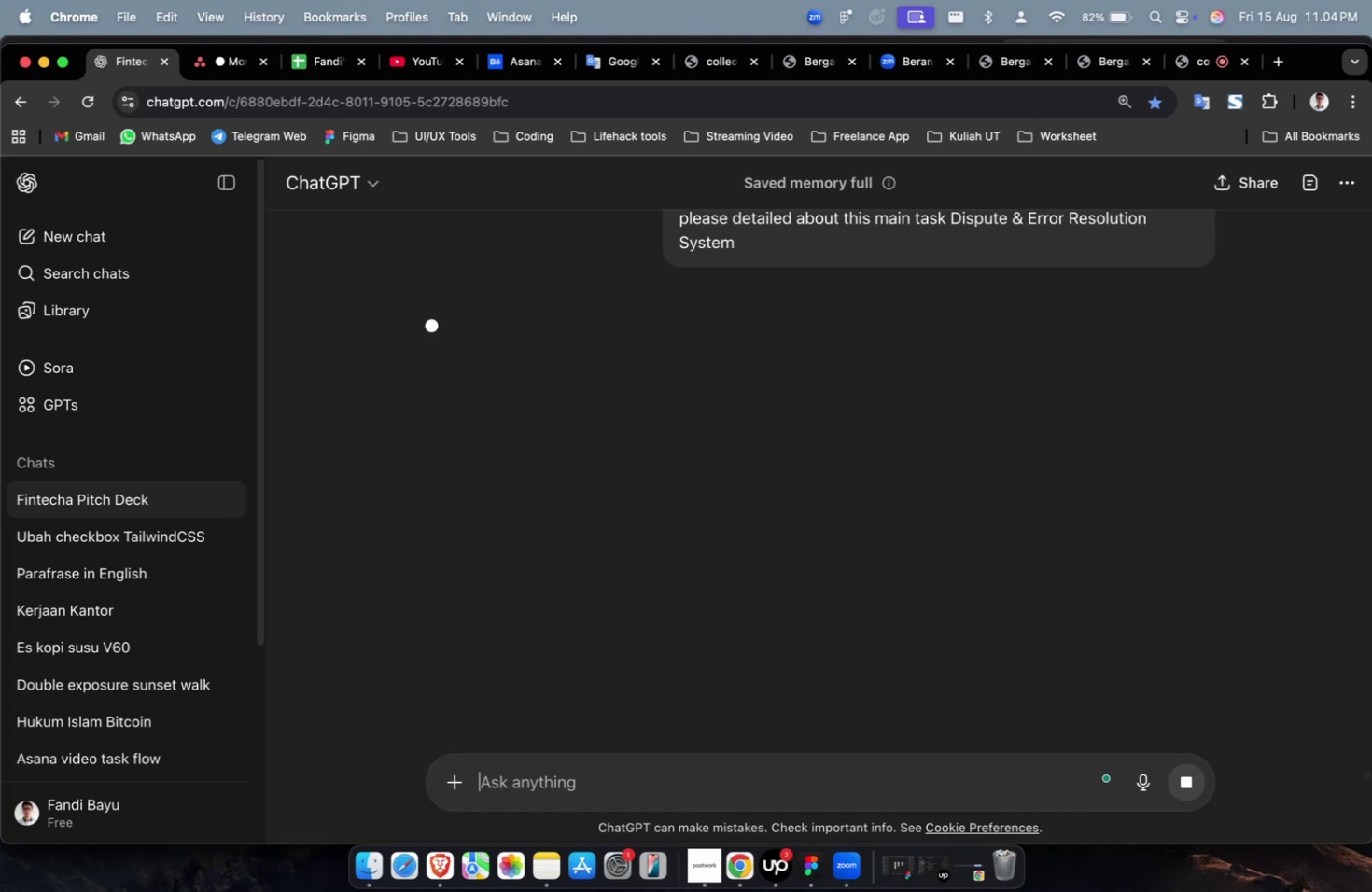 
scroll: coordinate [784, 659], scroll_direction: down, amount: 14.0
 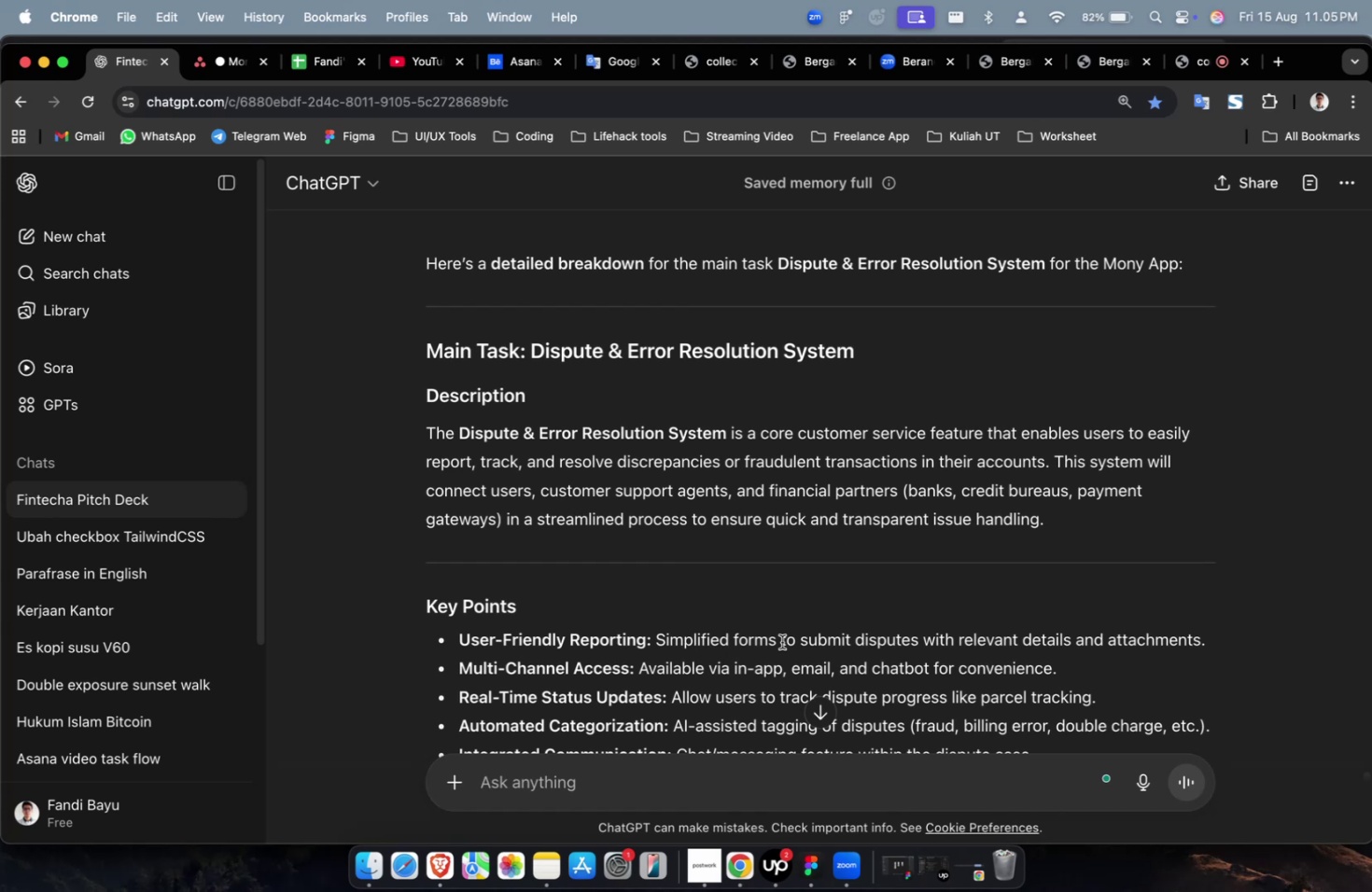 
wait(33.24)
 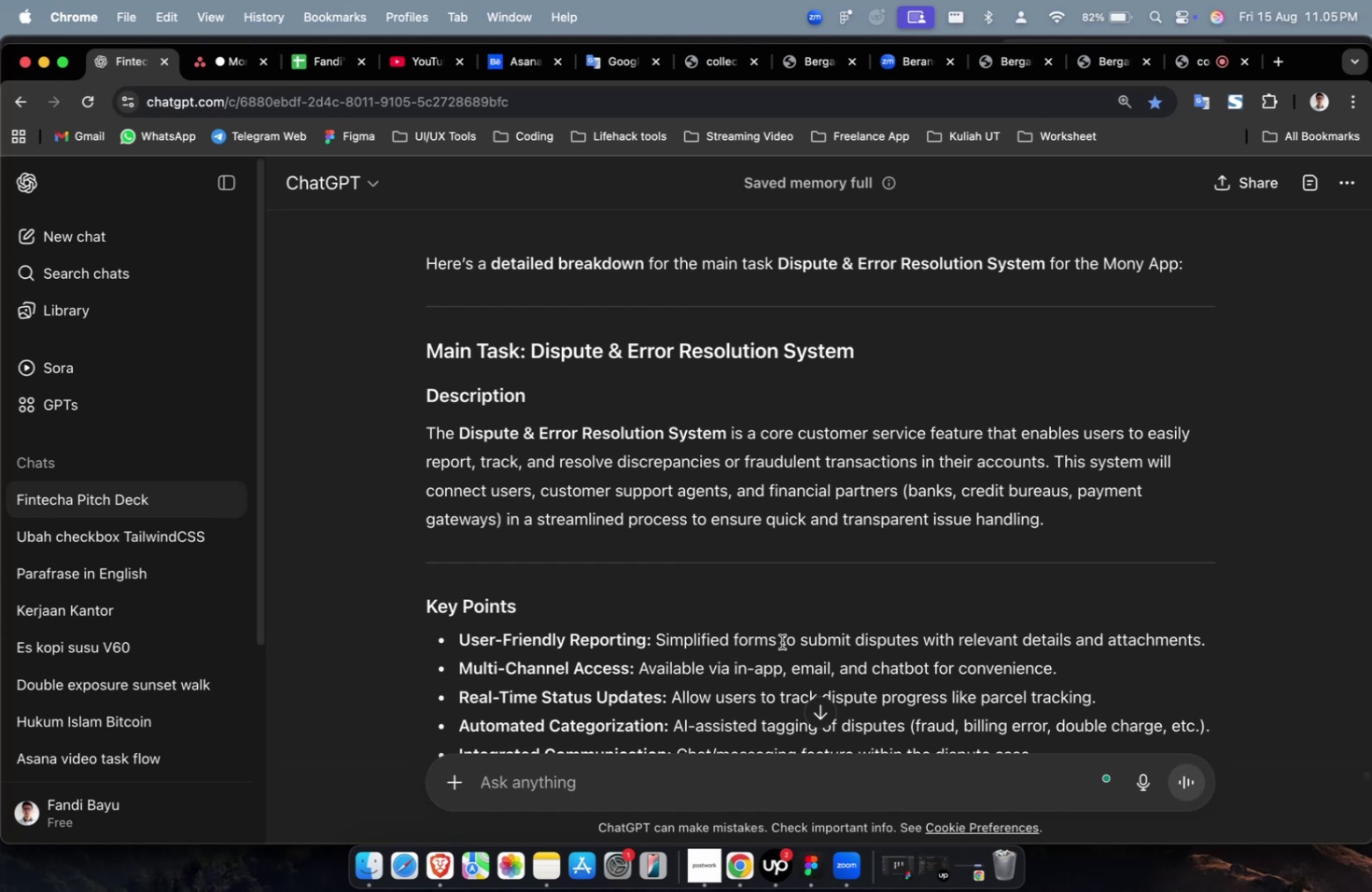 
scroll: coordinate [910, 474], scroll_direction: down, amount: 18.0
 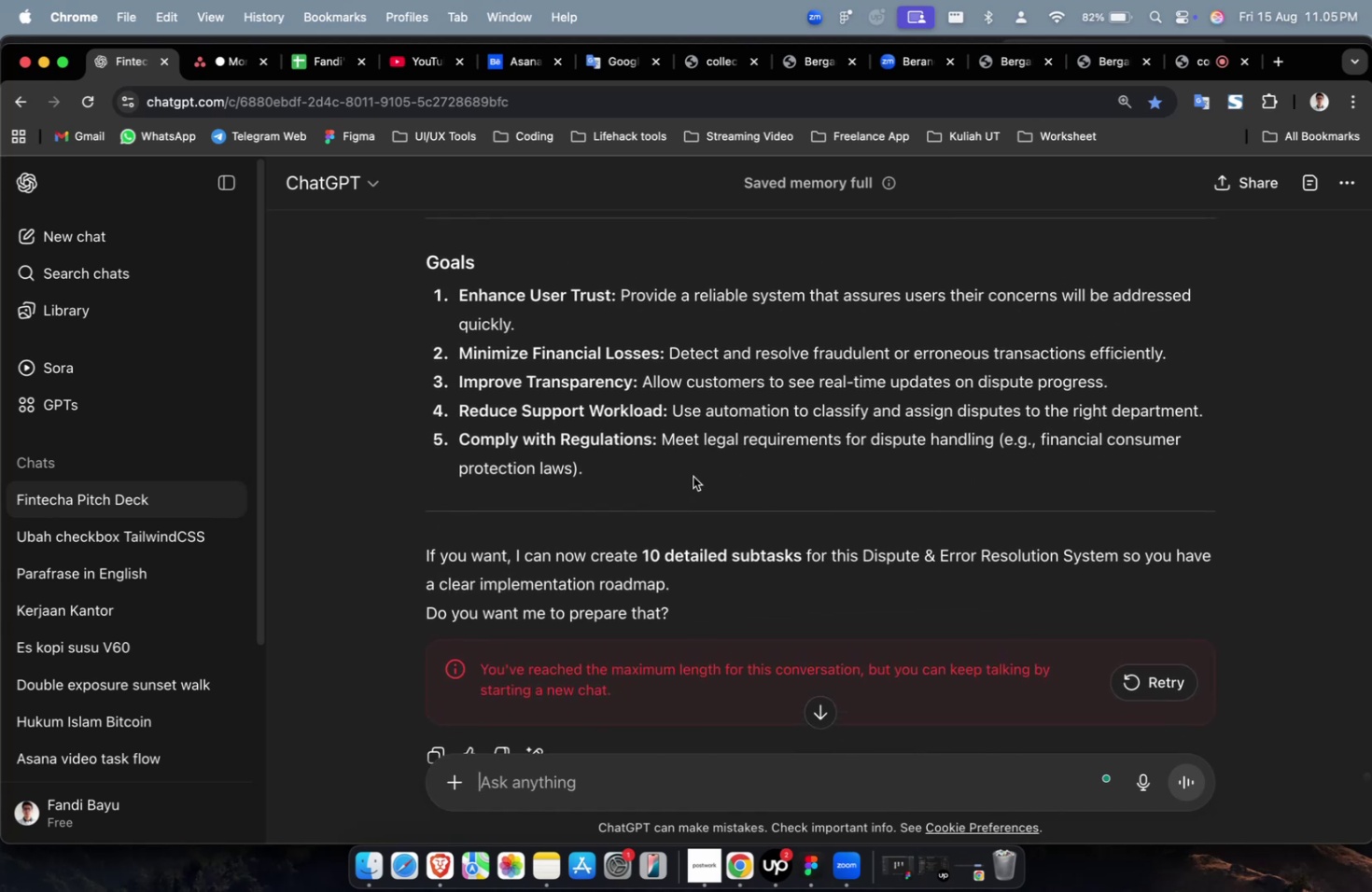 
left_click_drag(start_coordinate=[687, 471], to_coordinate=[418, 411])
 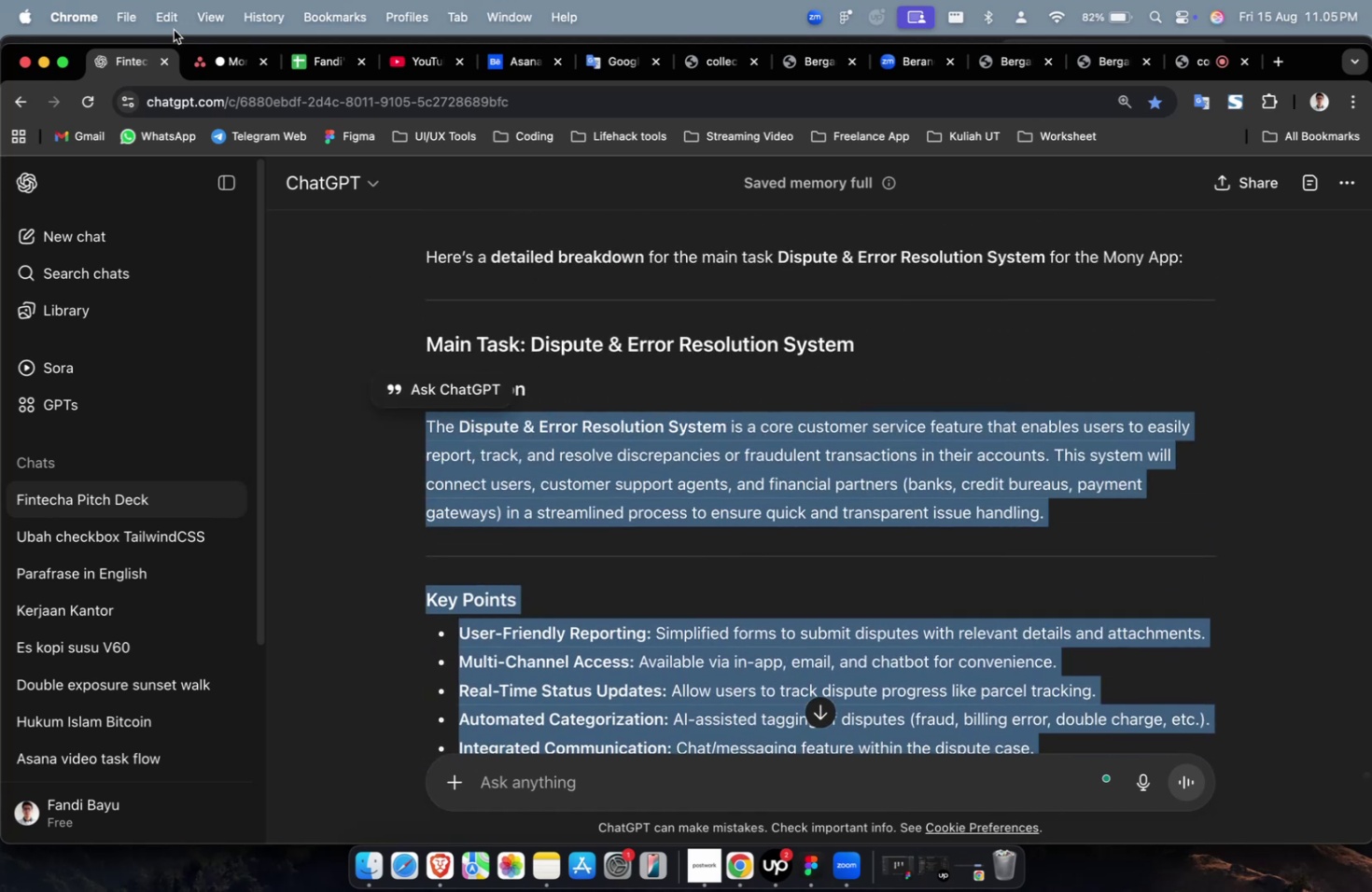 
scroll: coordinate [483, 422], scroll_direction: up, amount: 24.0
 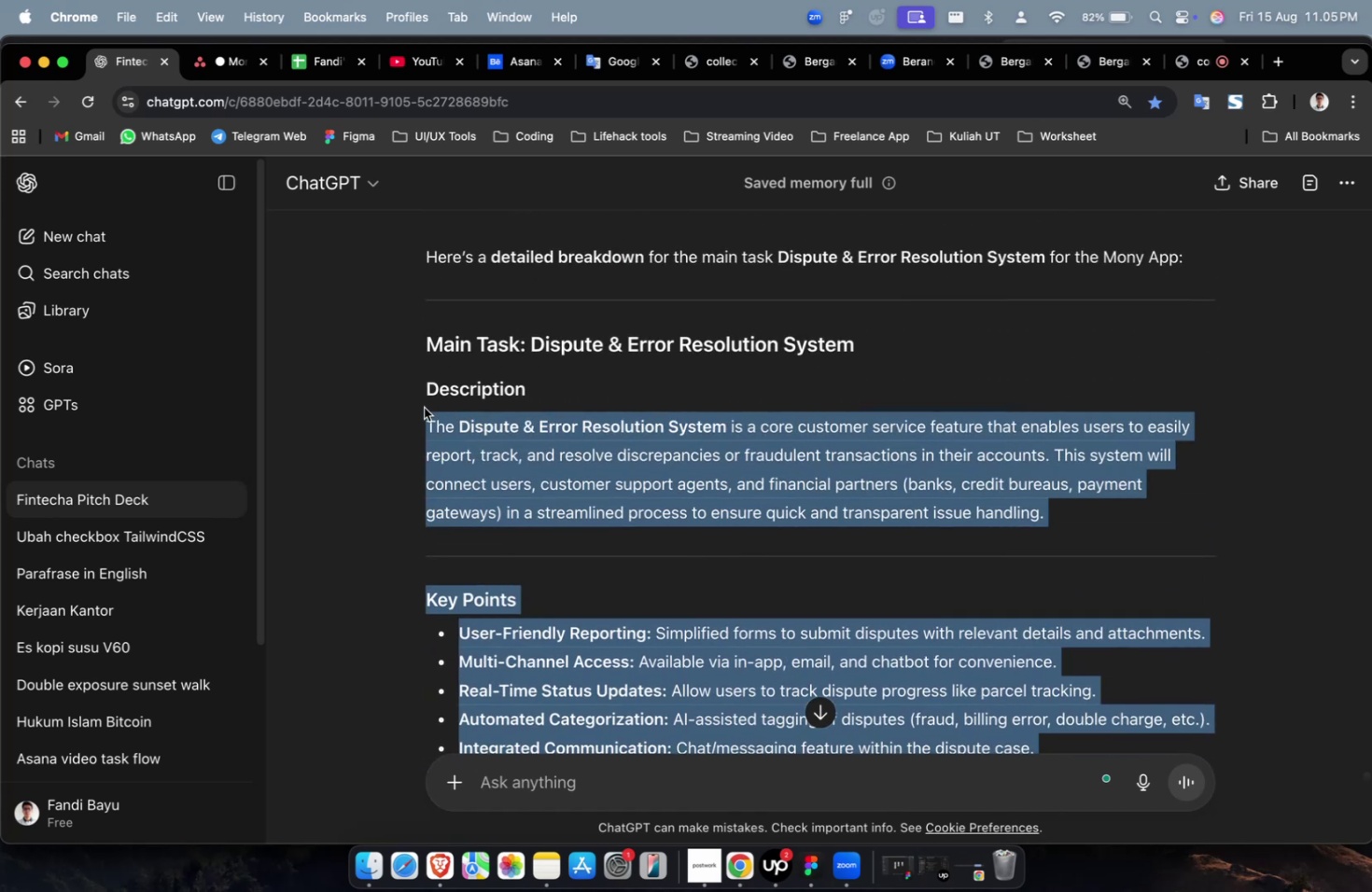 
key(Meta+C)
 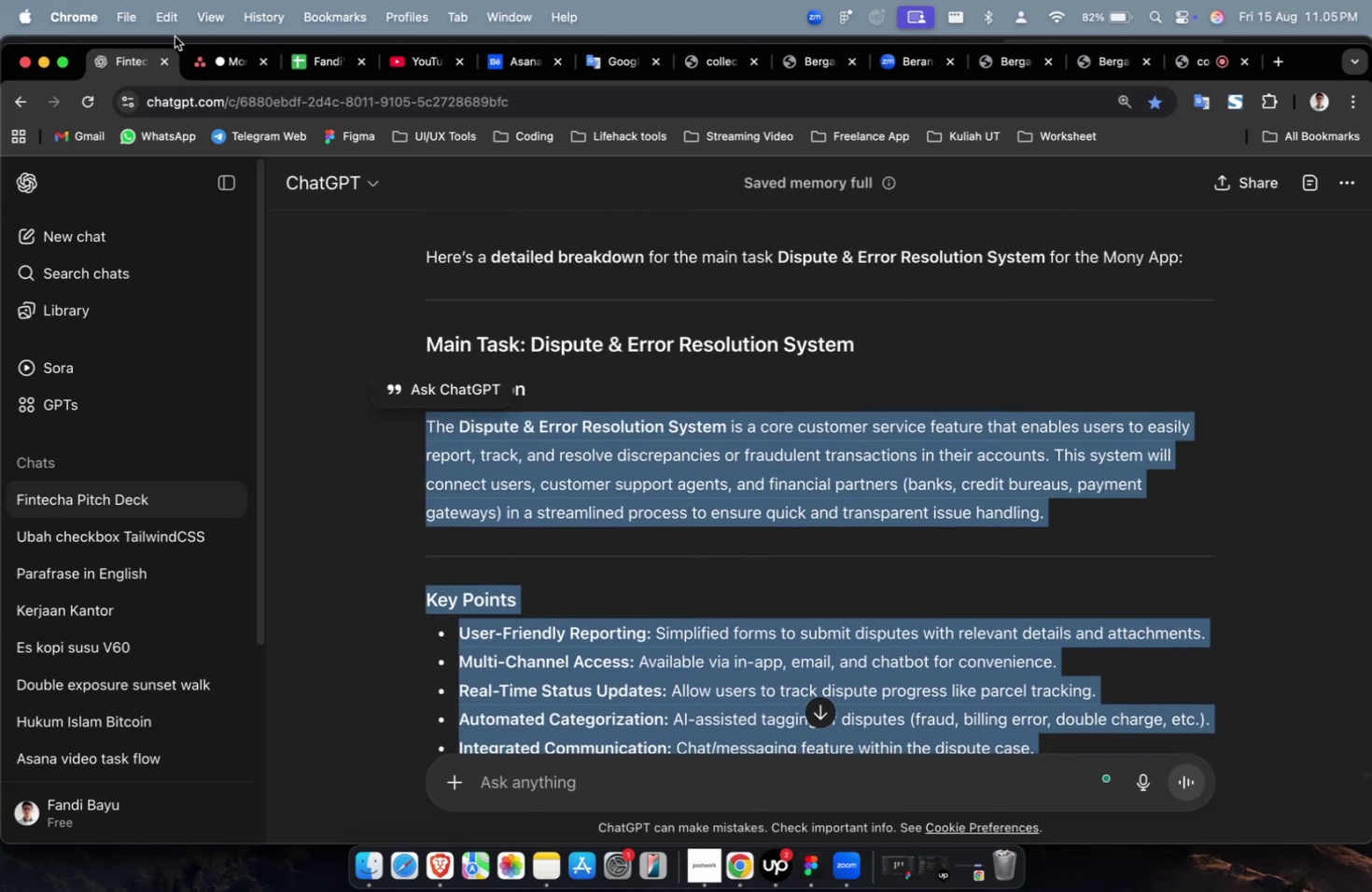 
key(Meta+C)
 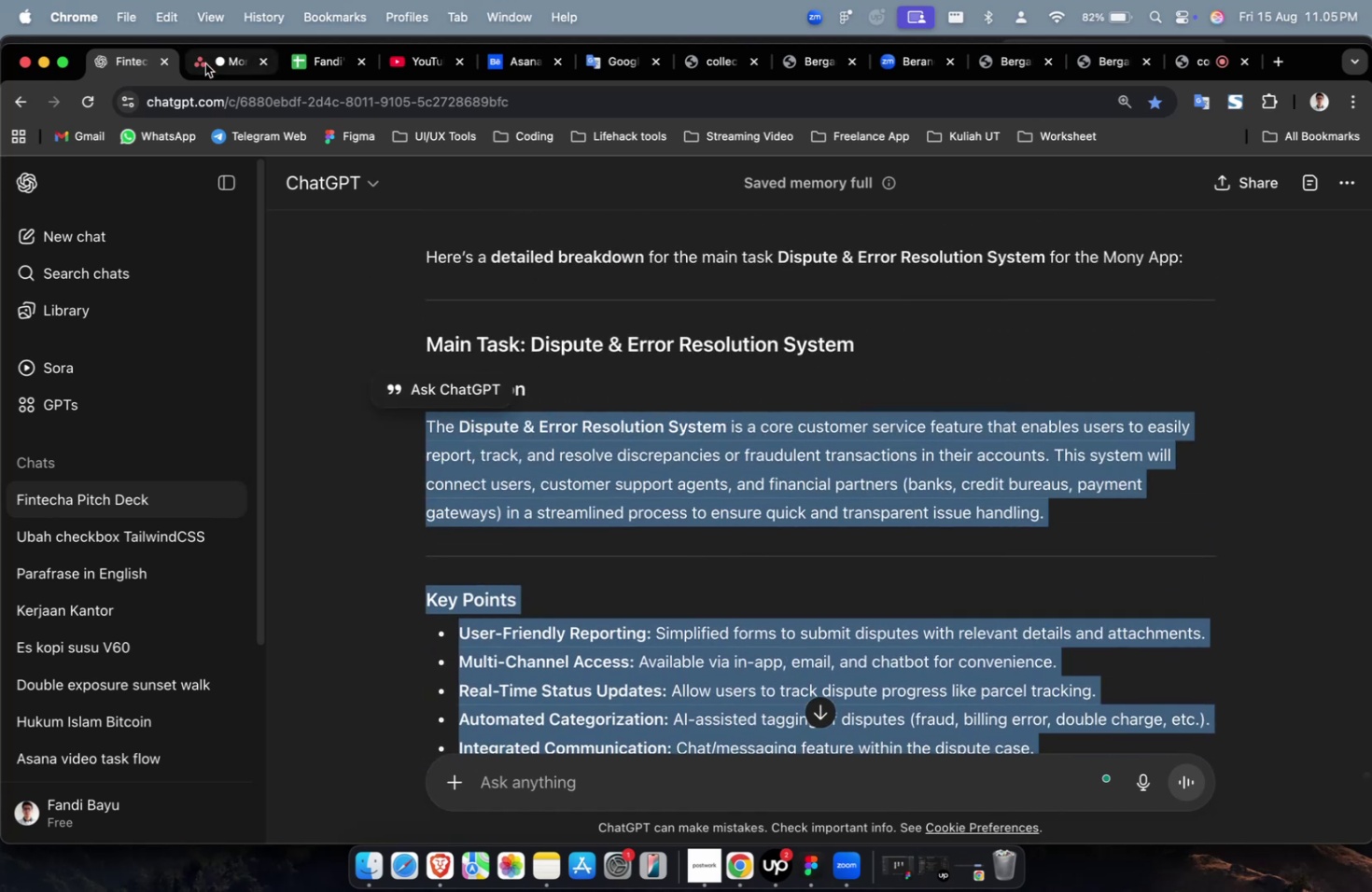 
left_click([205, 63])
 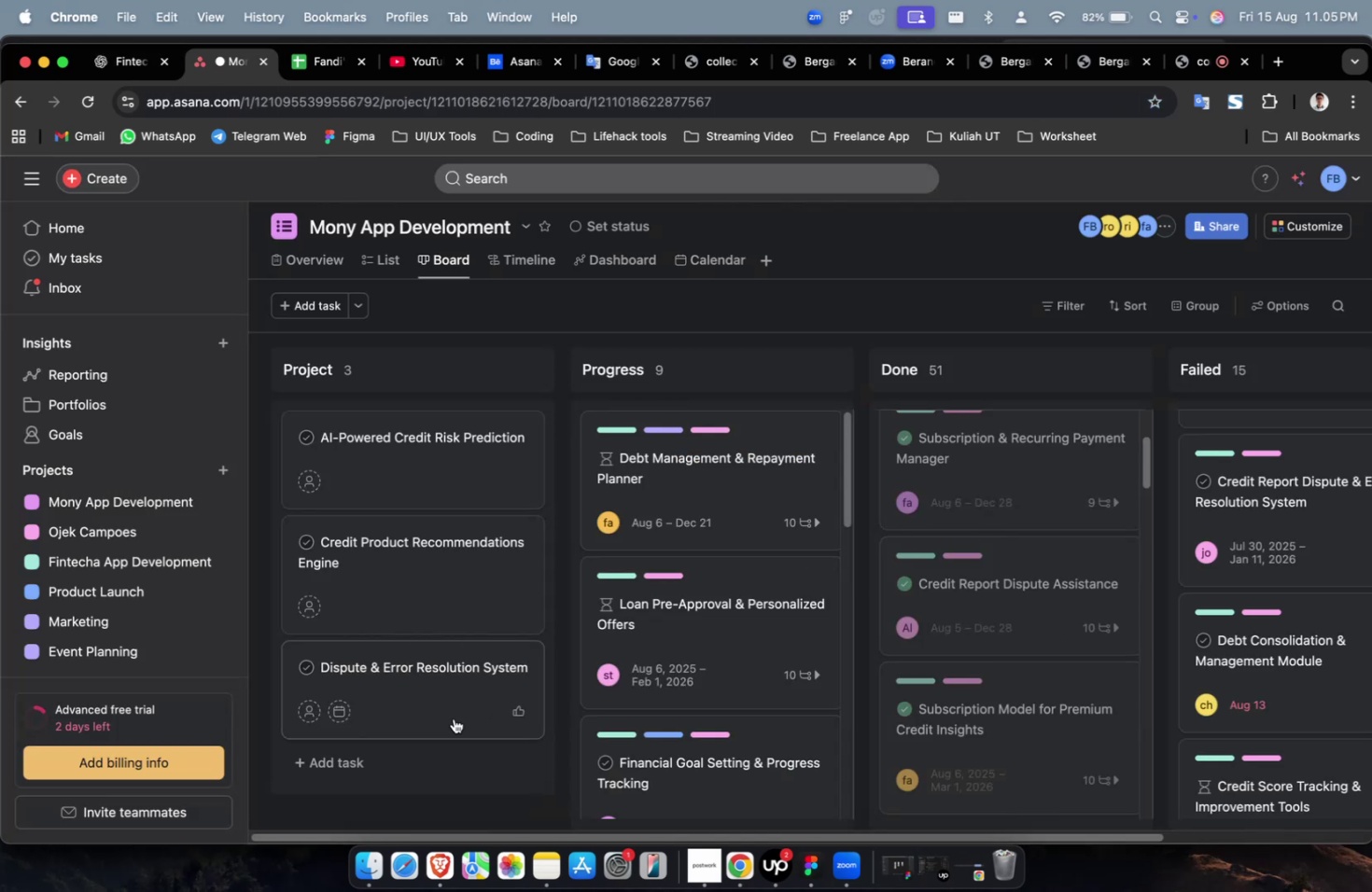 
left_click([452, 718])
 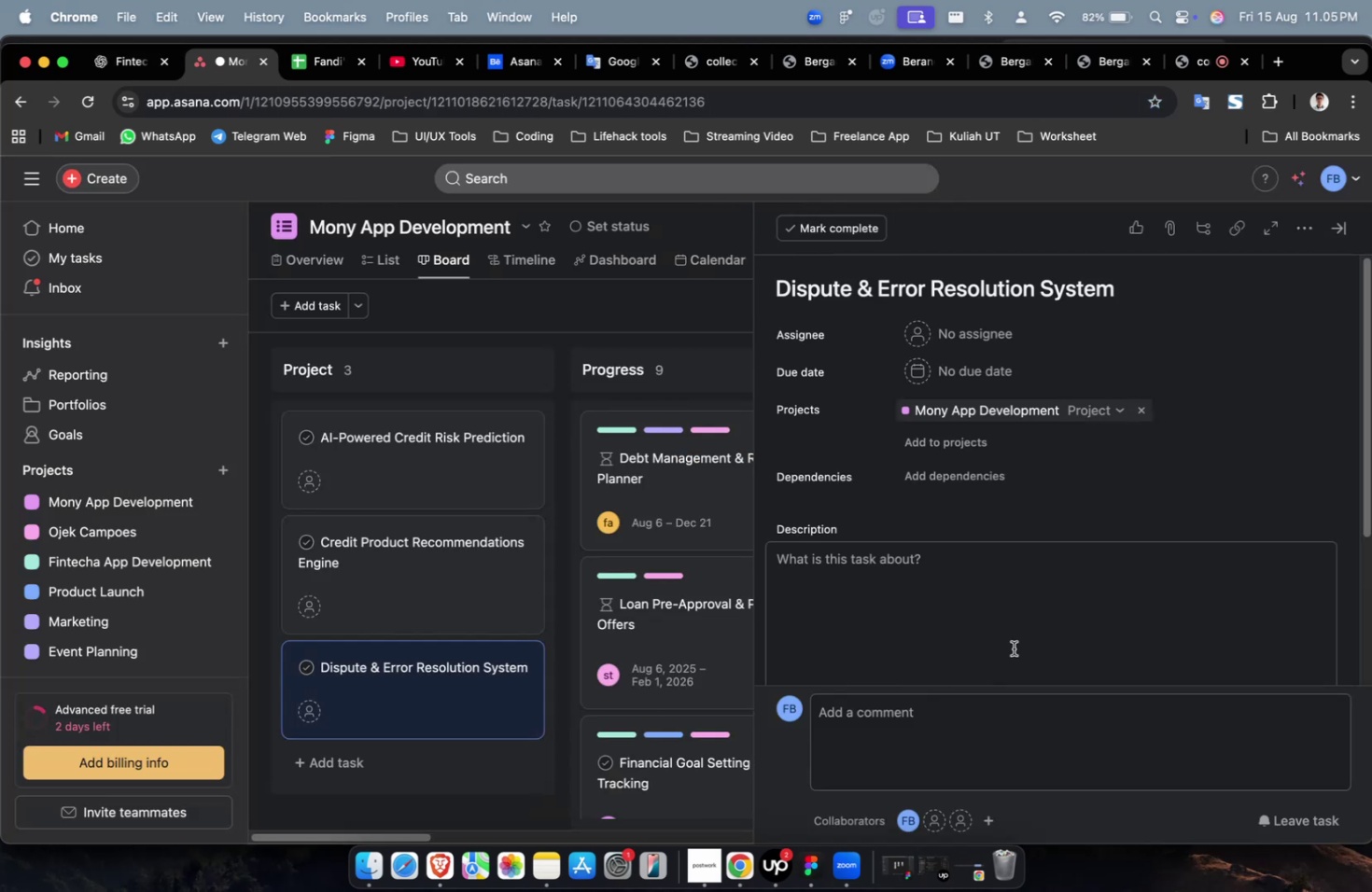 
left_click([1013, 648])
 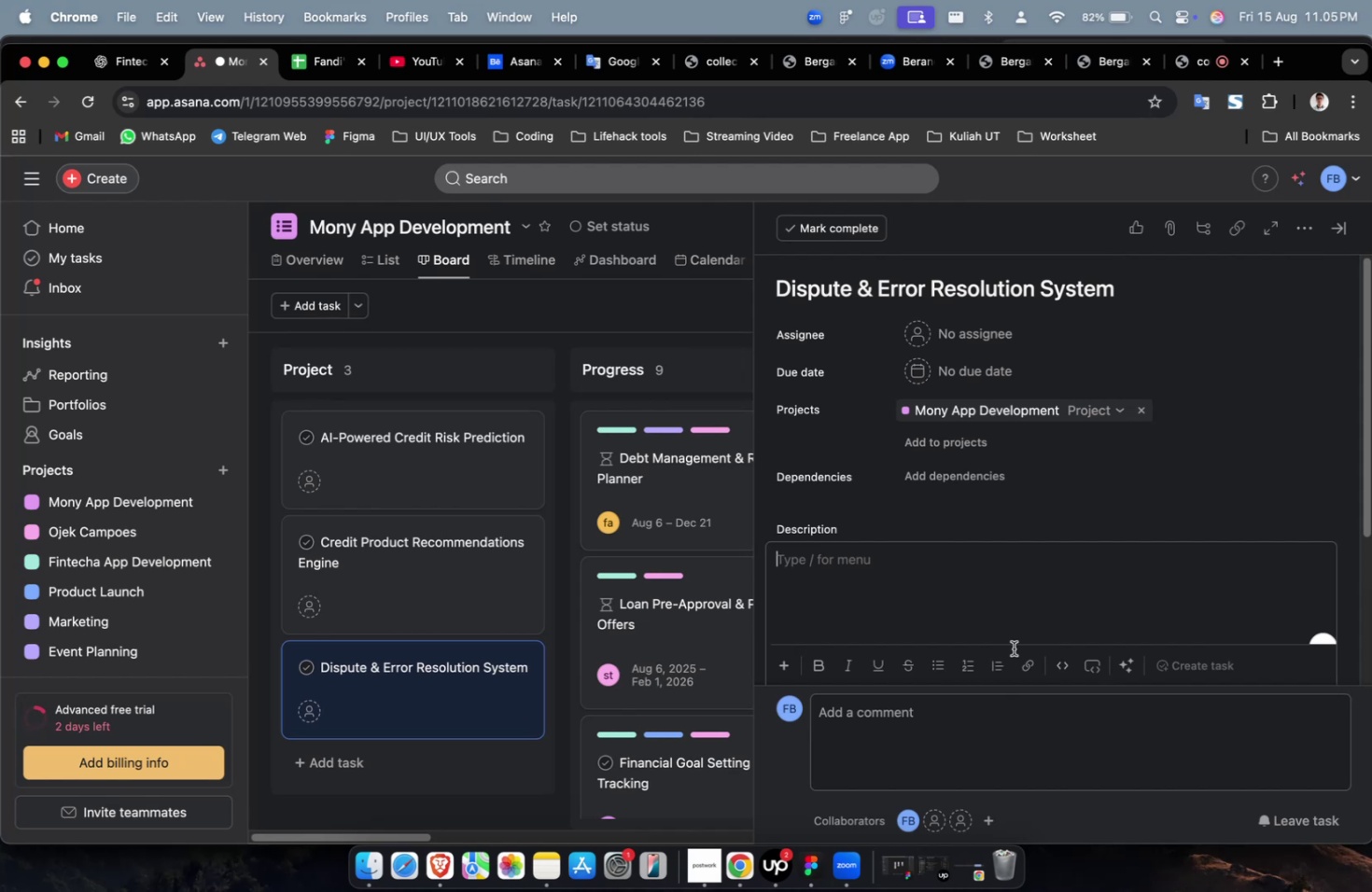 
key(Meta+V)
 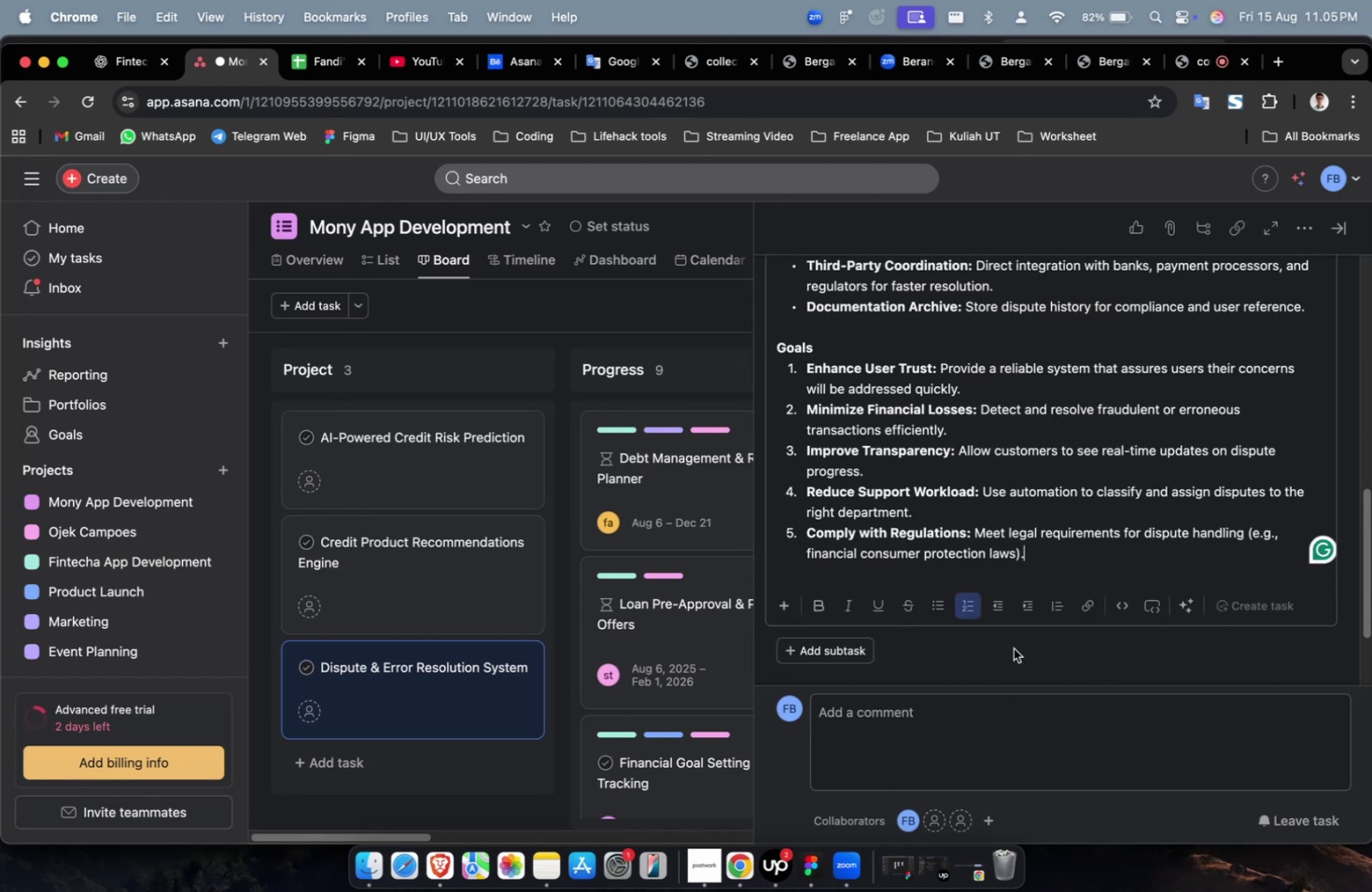 
scroll: coordinate [1013, 648], scroll_direction: up, amount: 18.0
 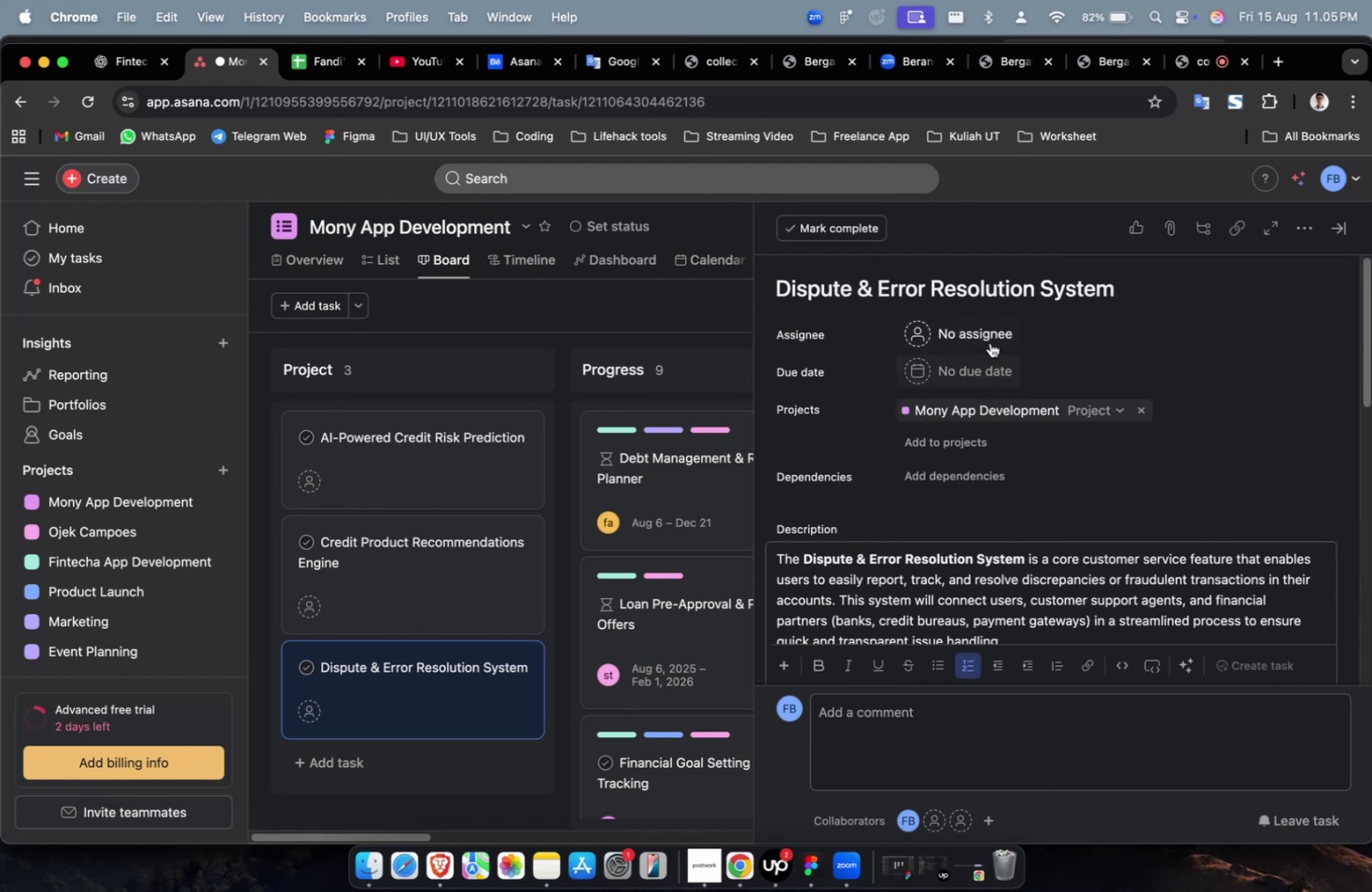 
left_click([989, 337])
 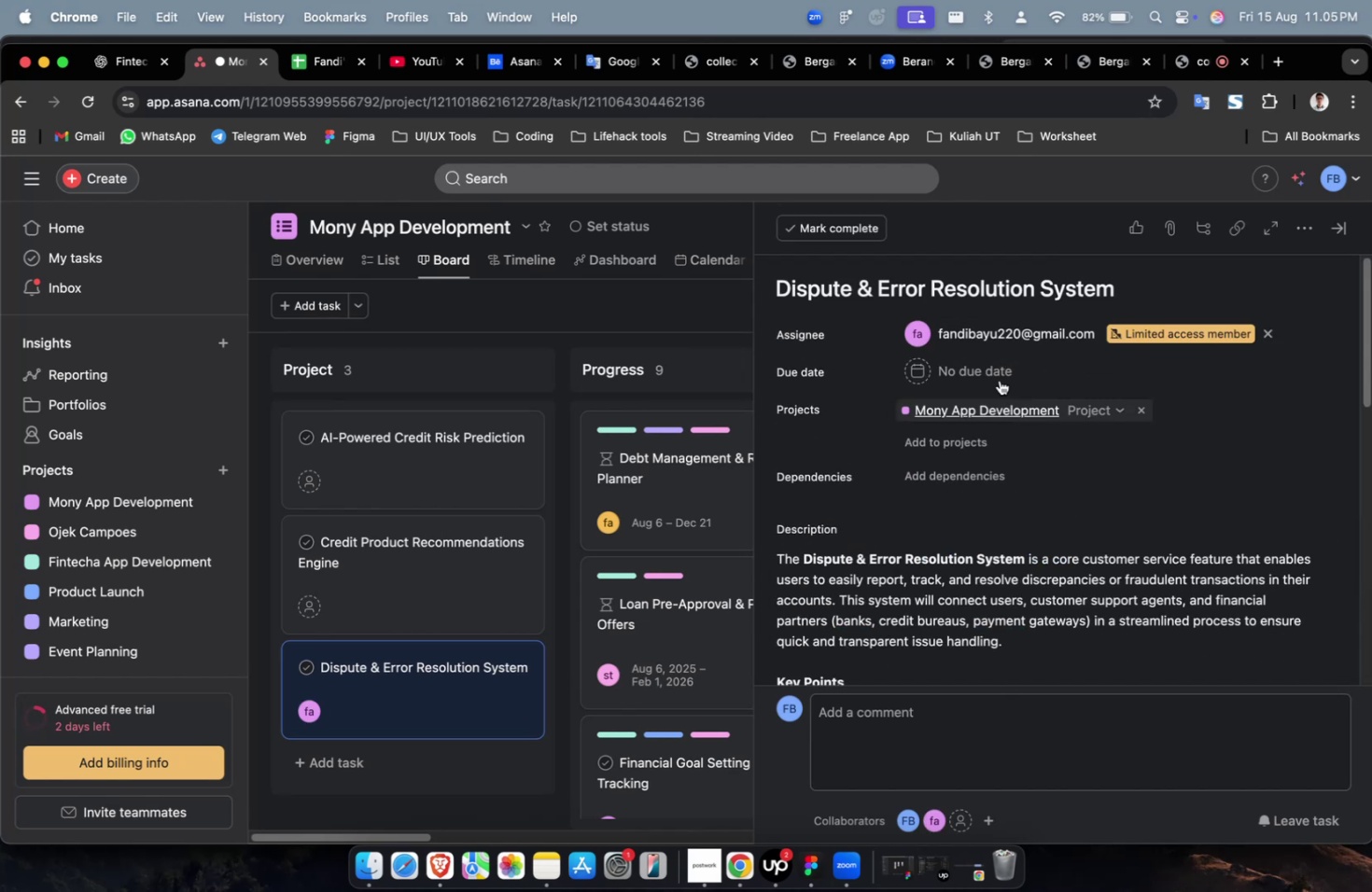 
double_click([988, 340])
 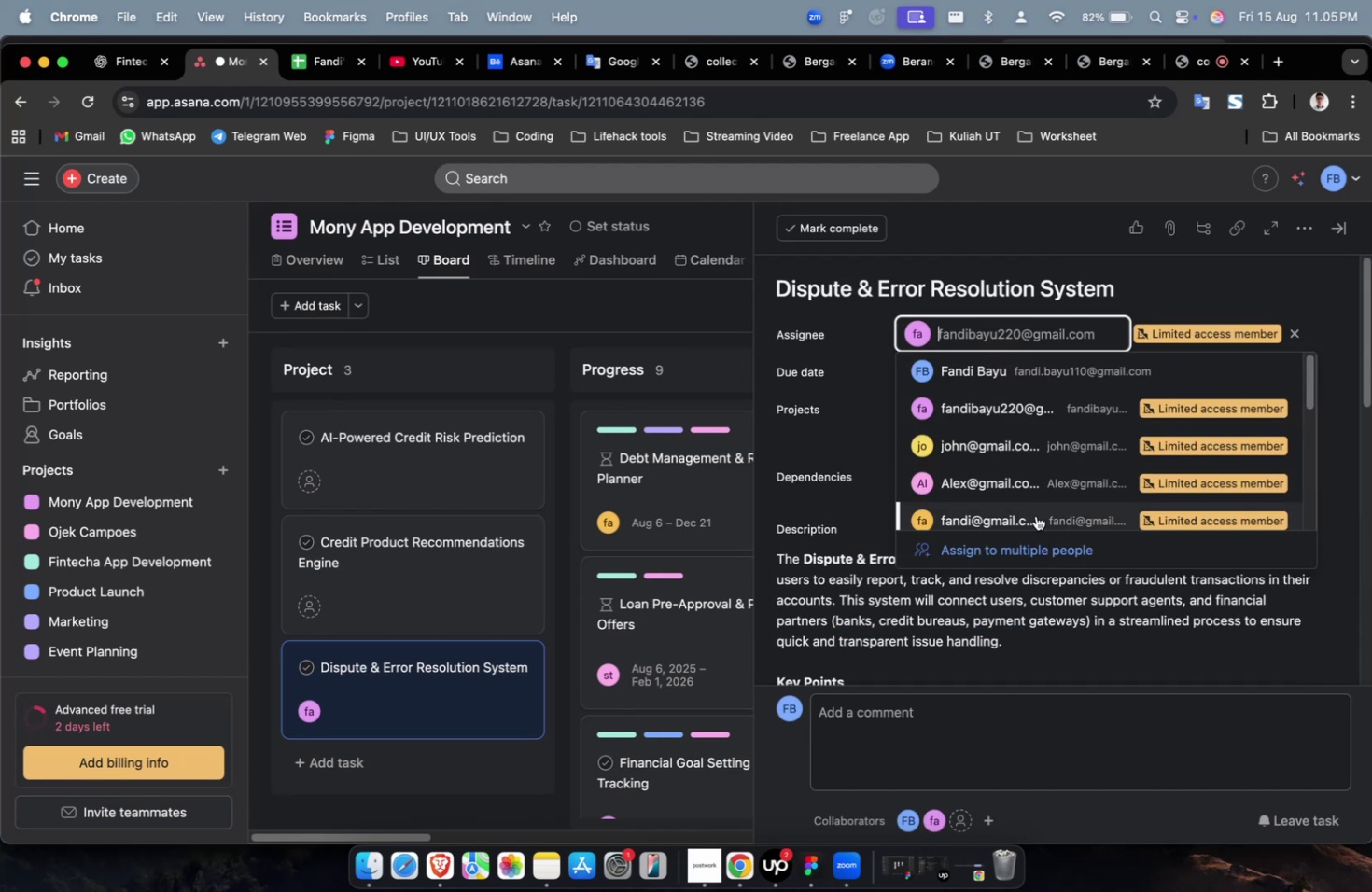 
triple_click([1035, 515])
 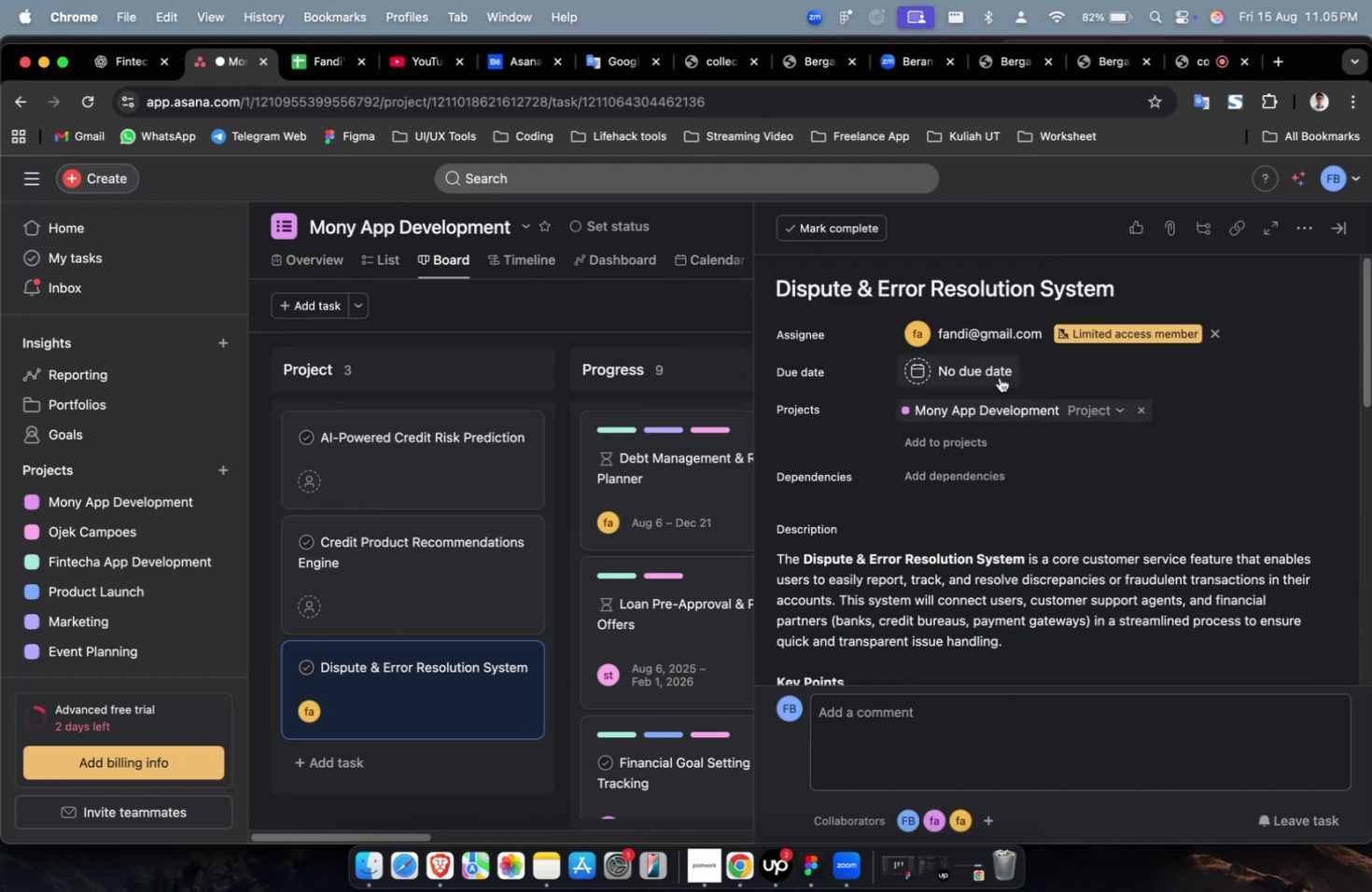 
triple_click([999, 377])
 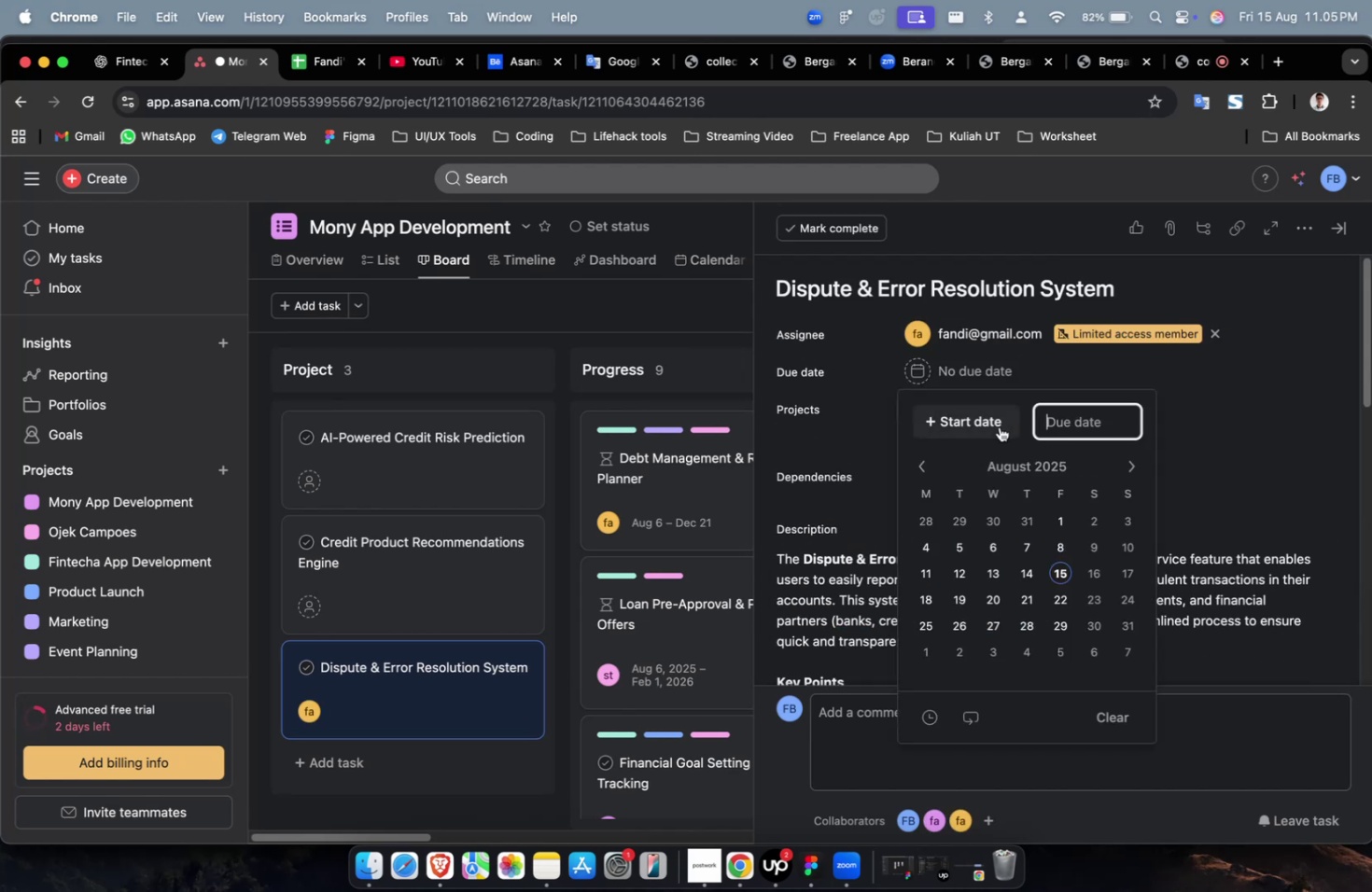 
triple_click([999, 426])
 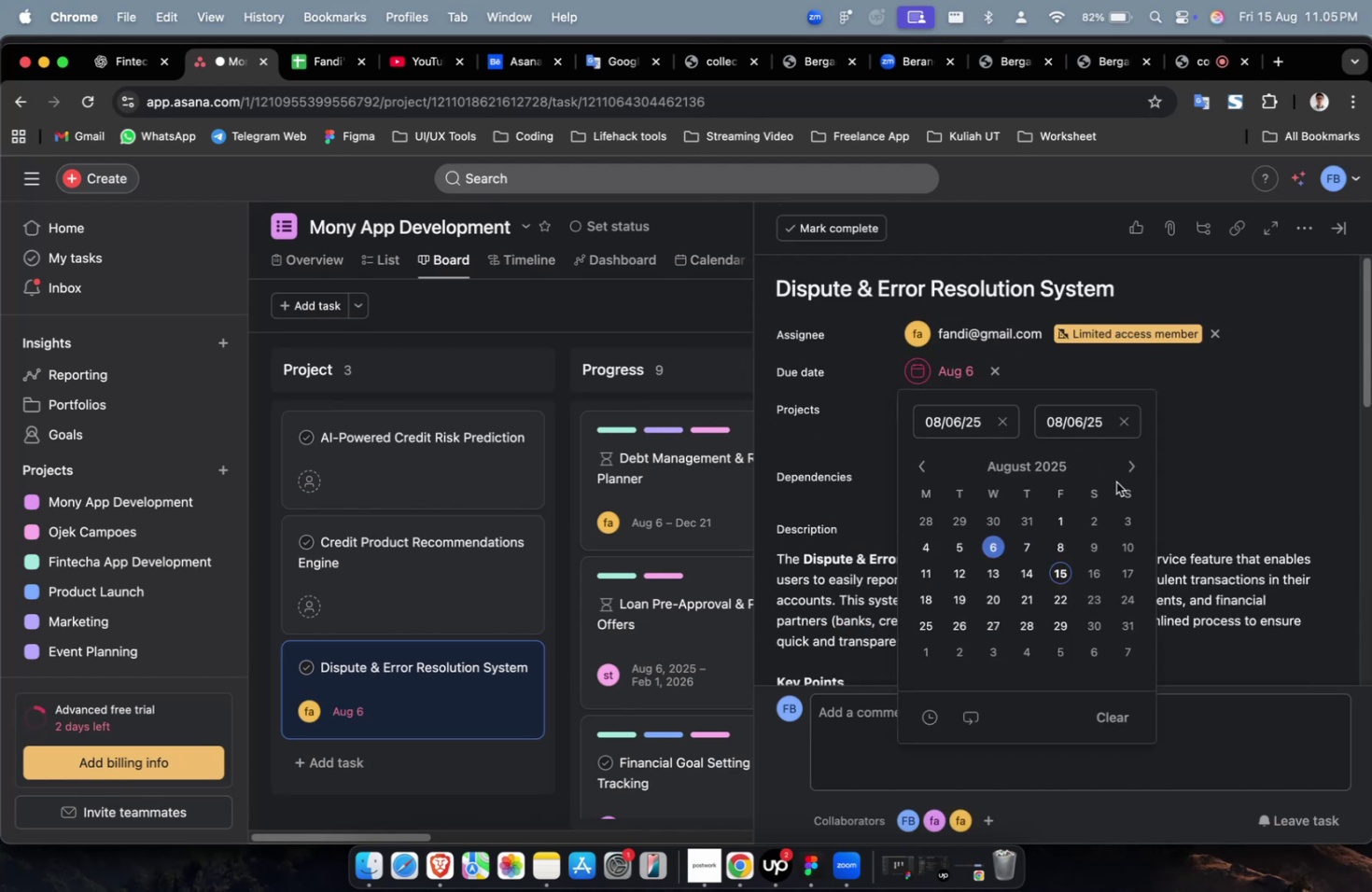 
triple_click([1131, 460])
 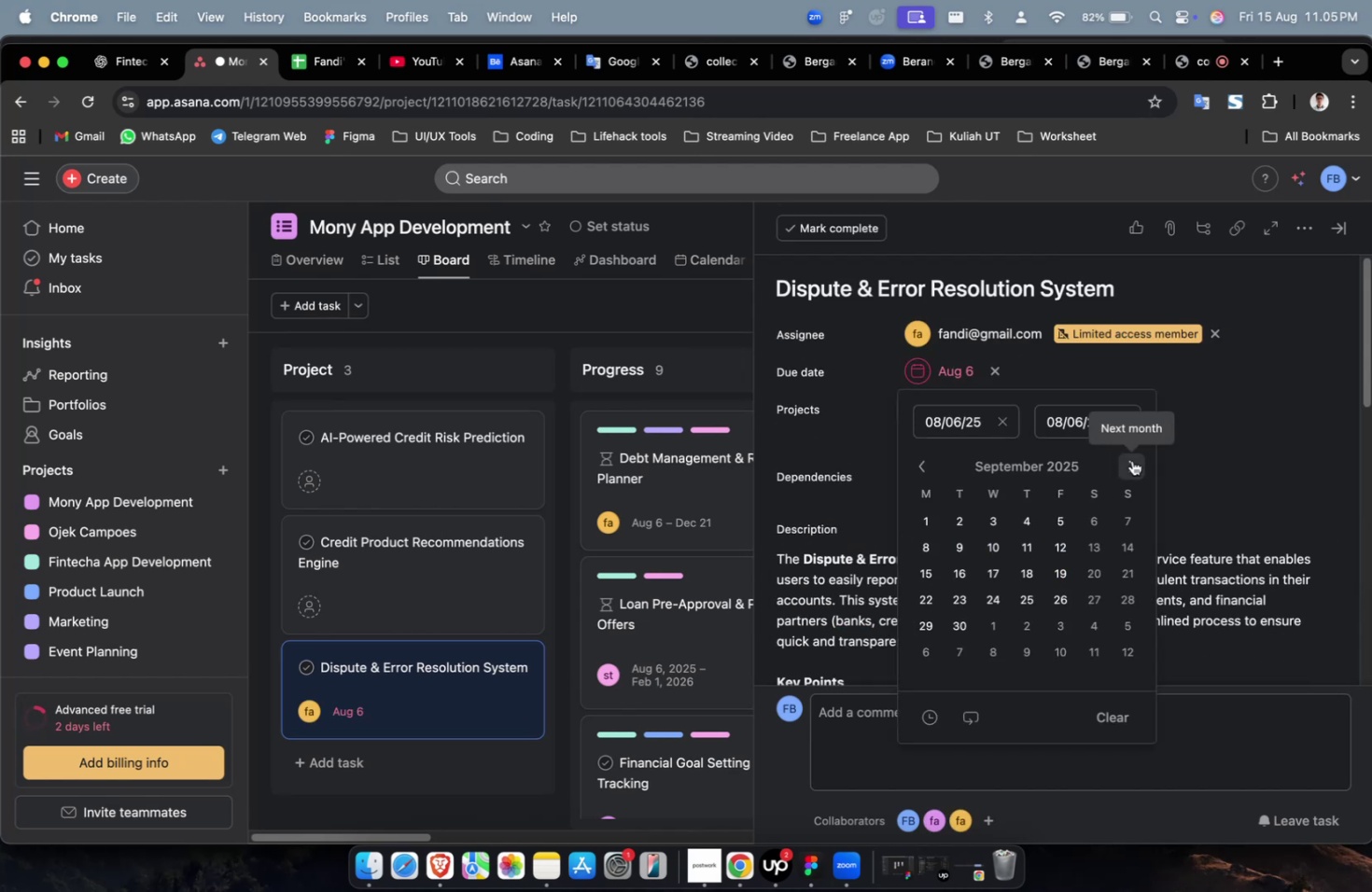 
triple_click([1131, 460])
 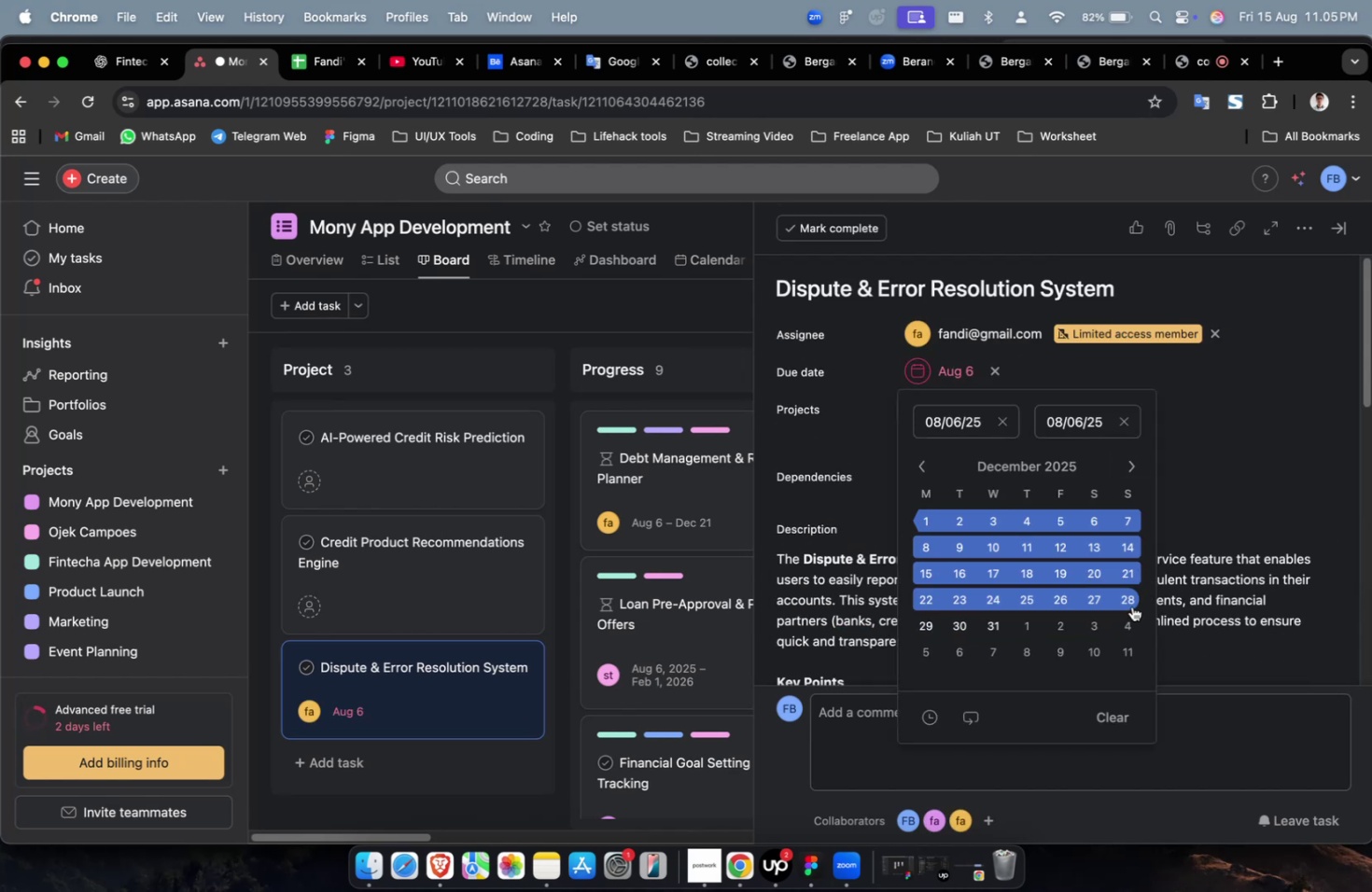 
left_click([1132, 595])
 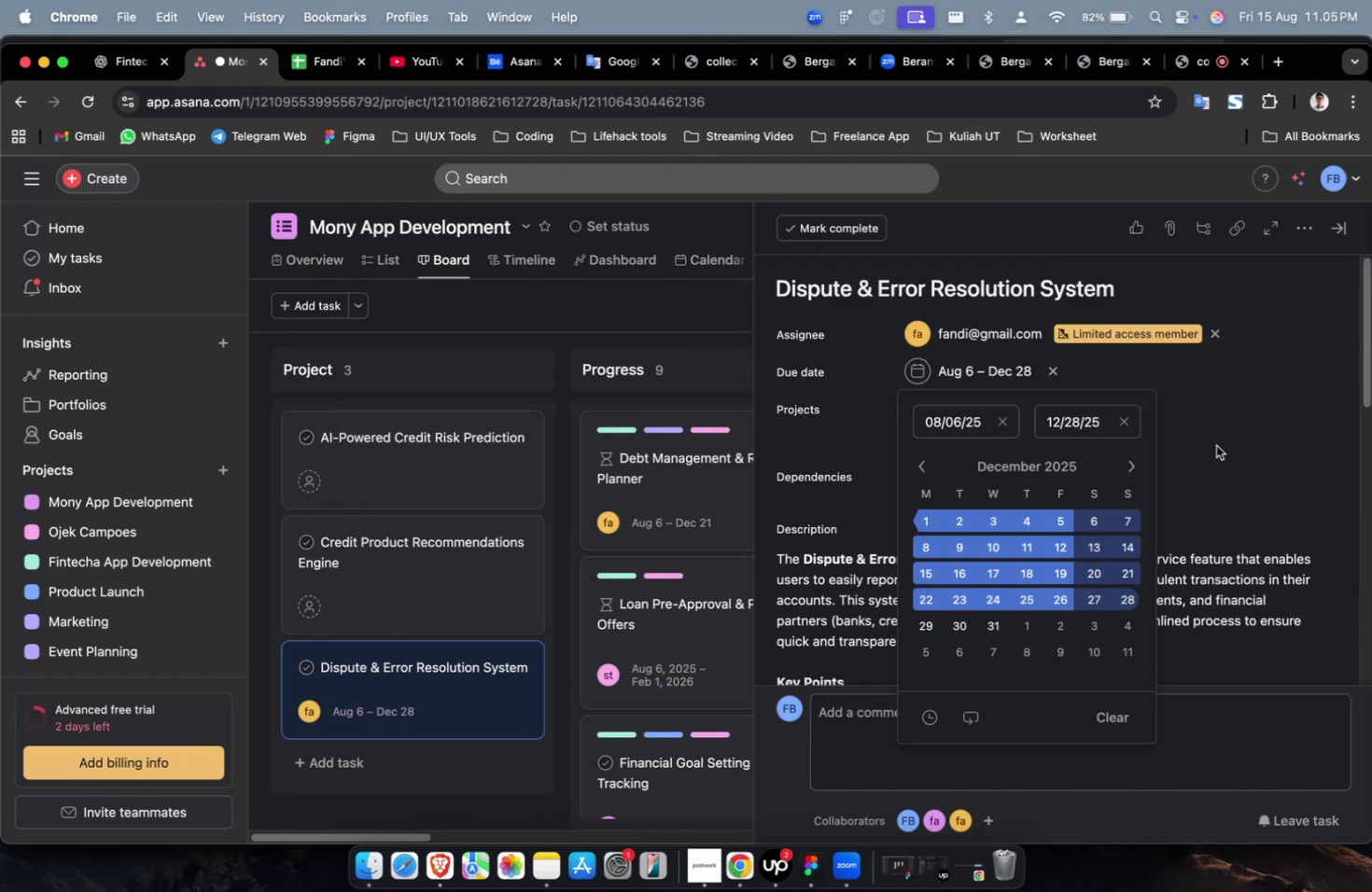 
double_click([1215, 445])
 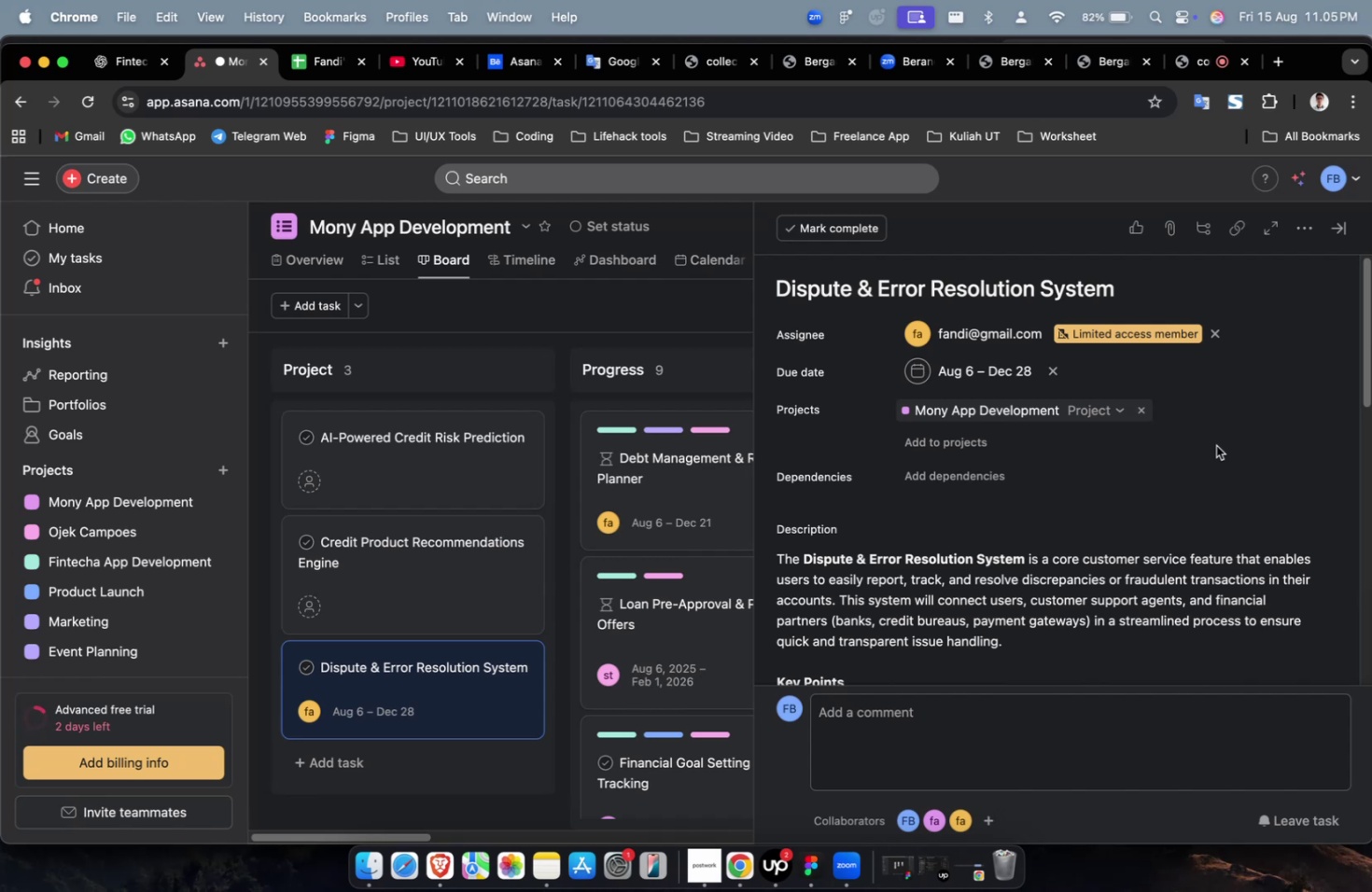 
wait(6.8)
 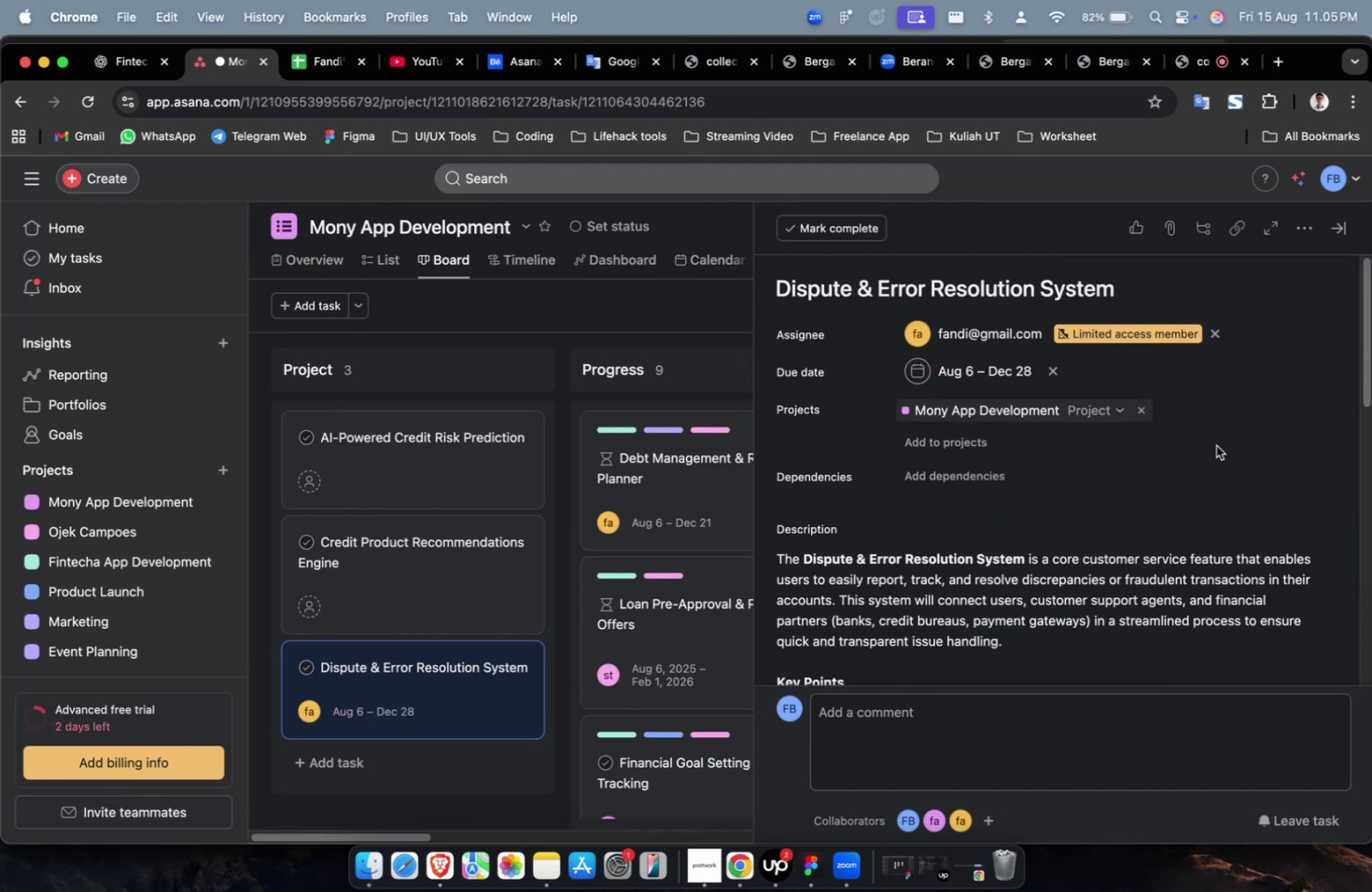 
left_click([959, 431])
 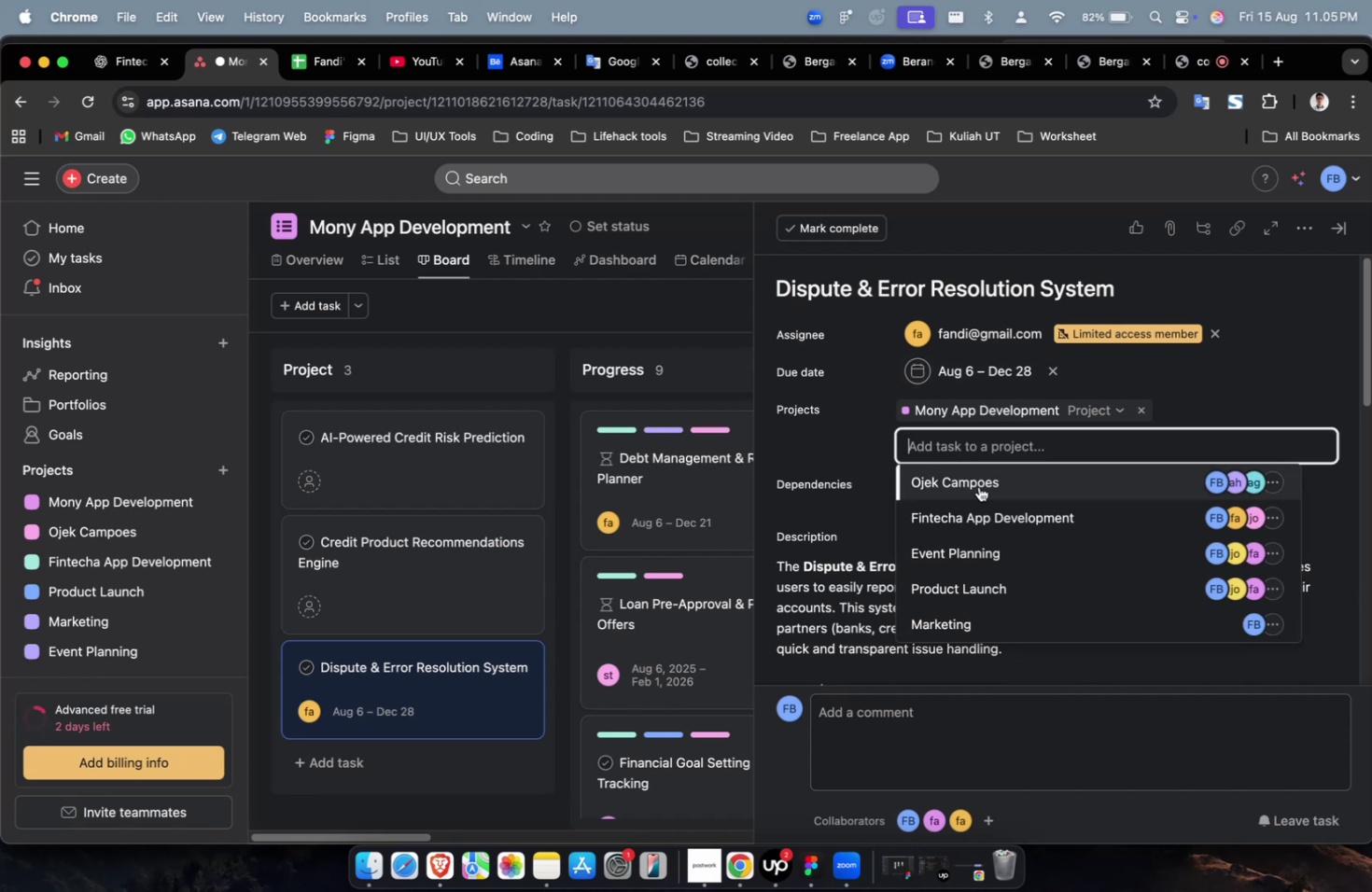 
left_click([979, 488])
 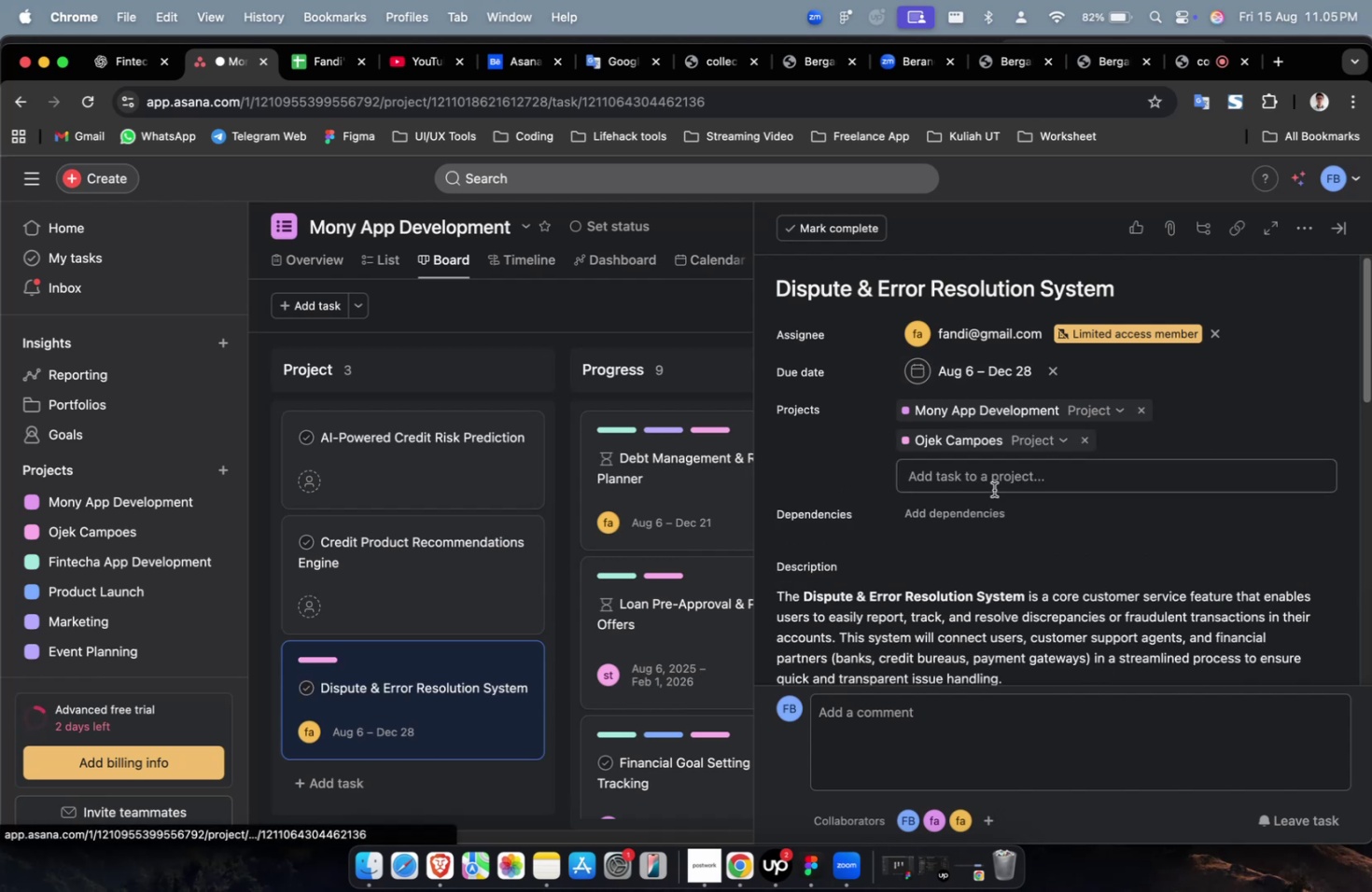 
double_click([993, 489])
 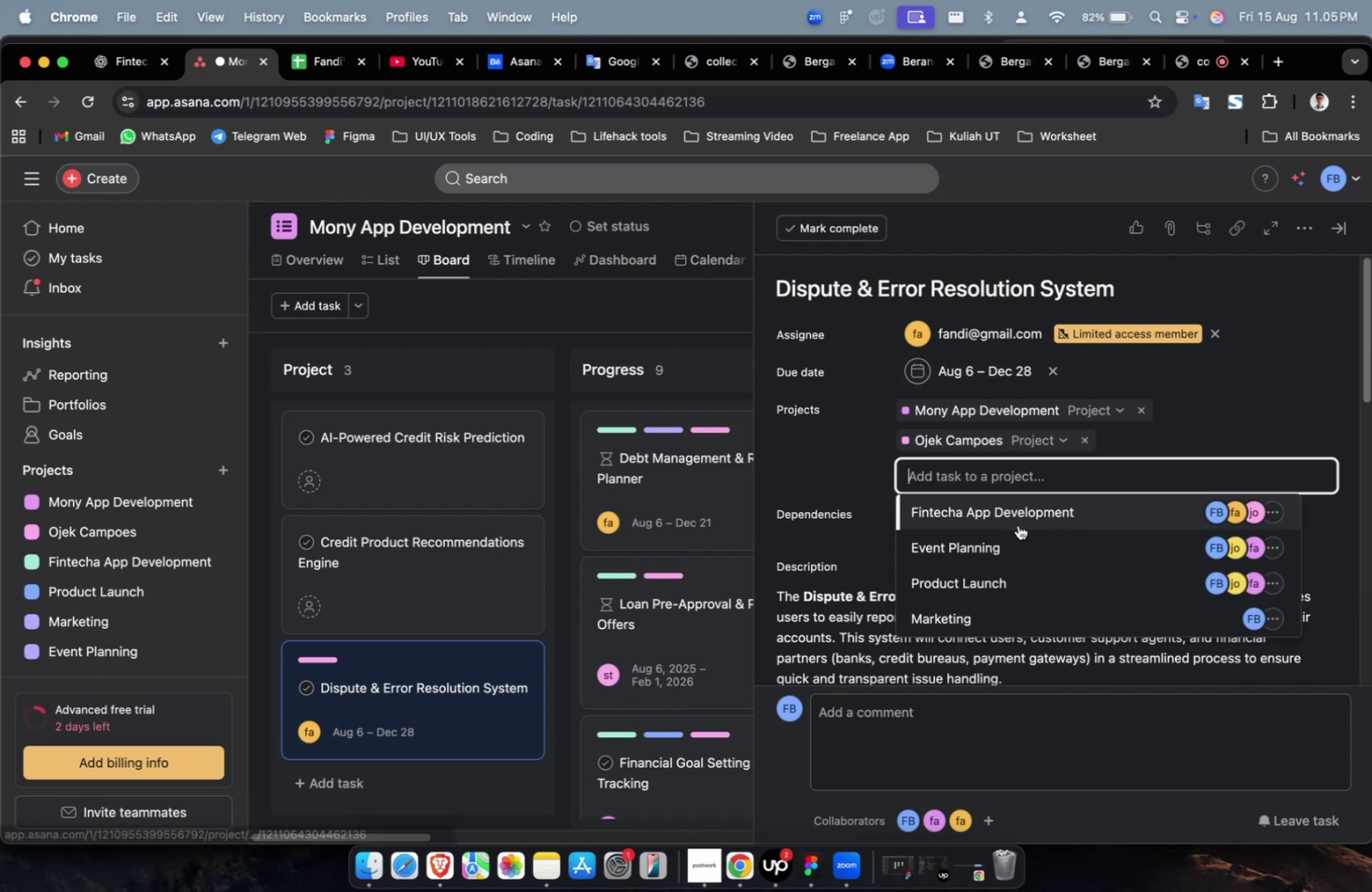 
triple_click([1017, 524])
 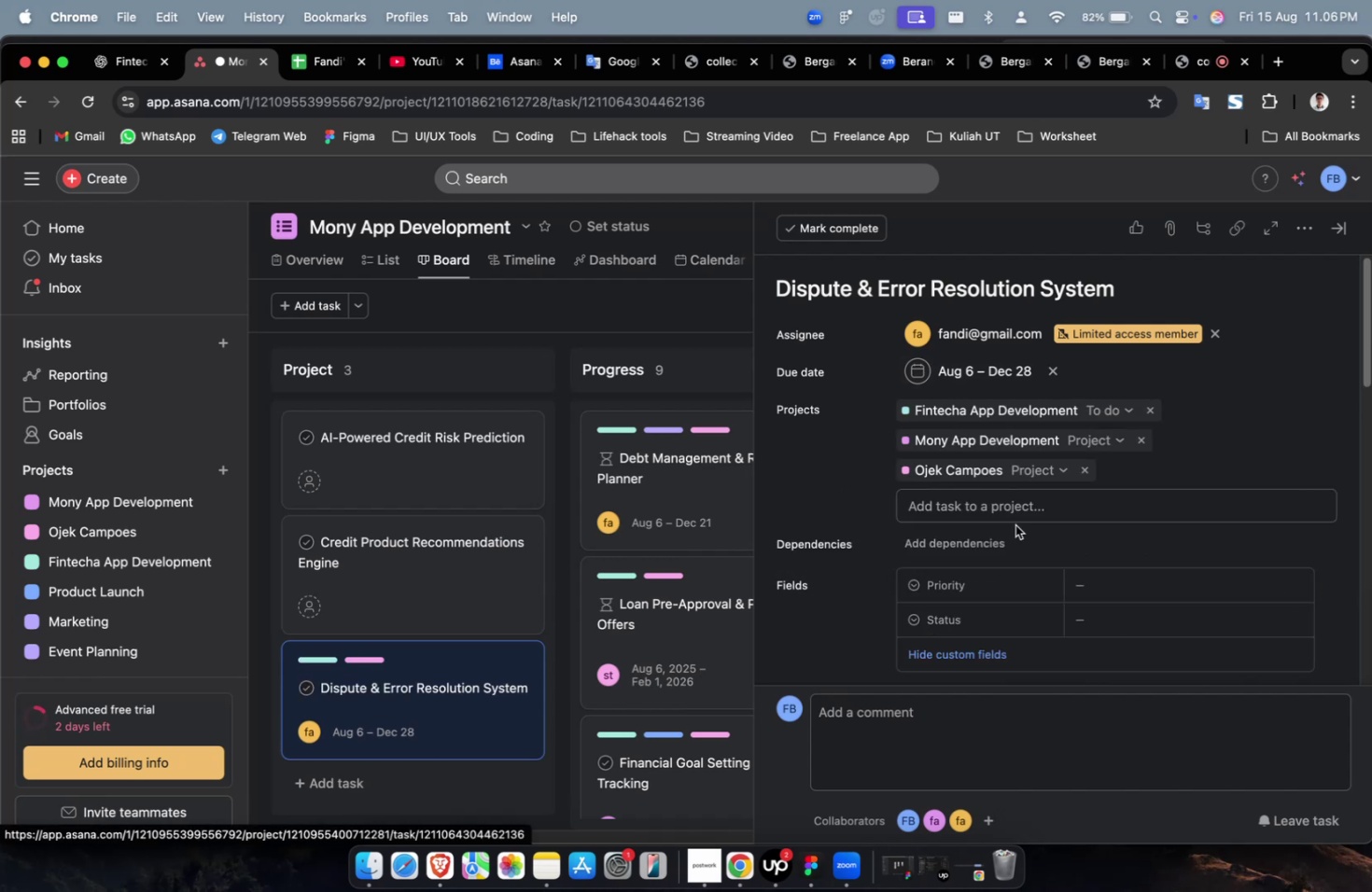 
double_click([1030, 534])
 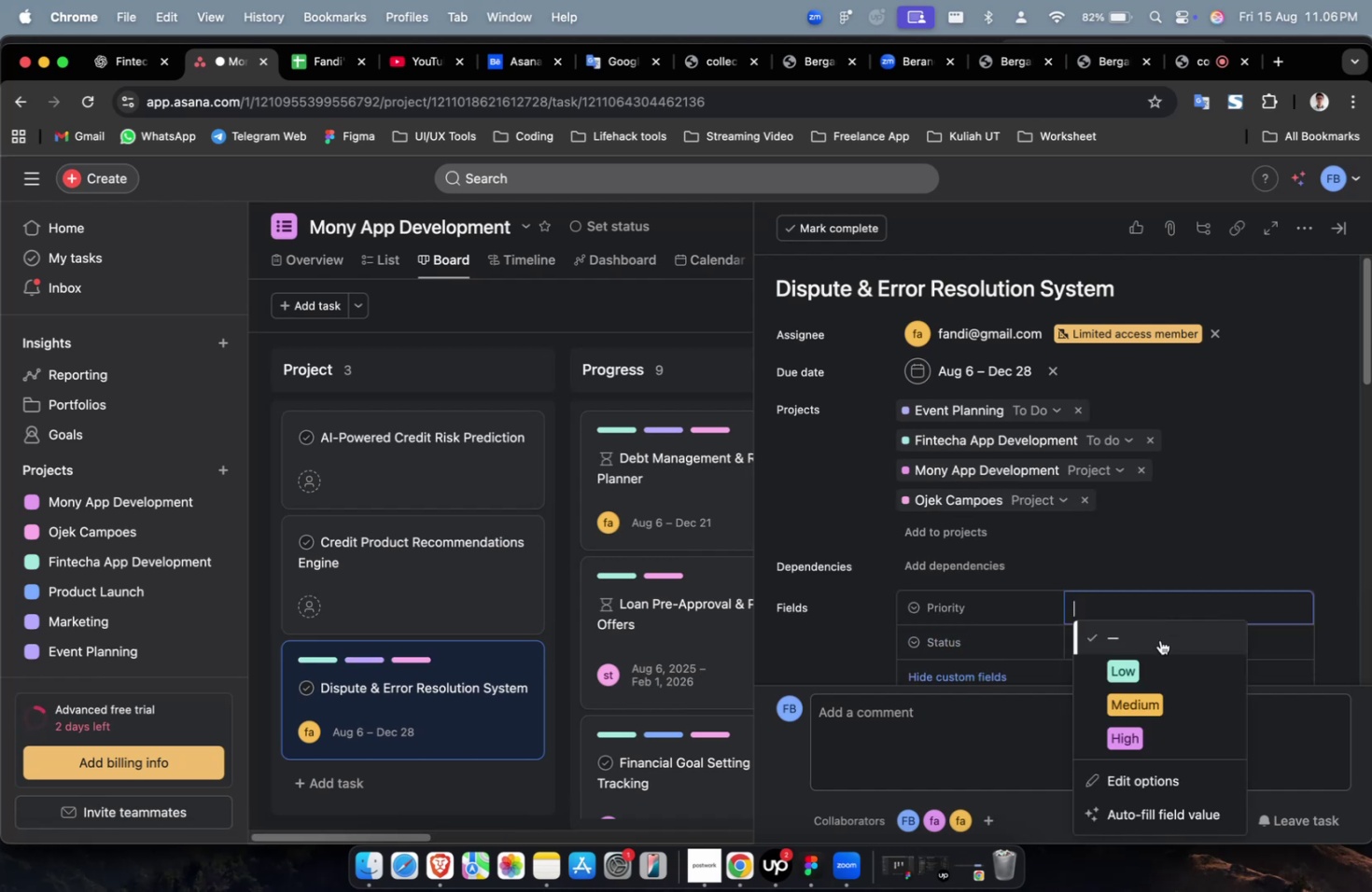 
triple_click([1165, 708])
 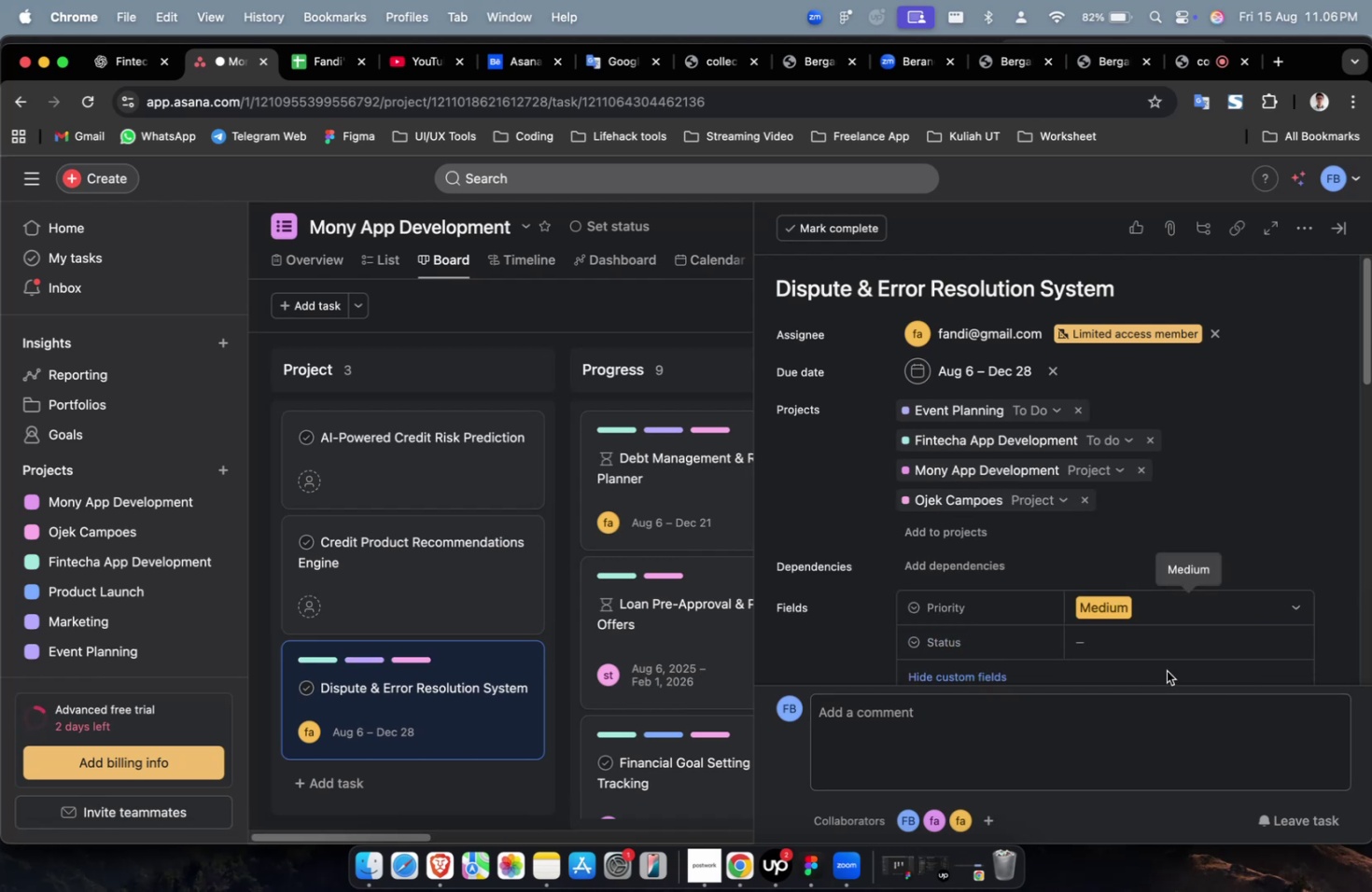 
left_click([1176, 640])
 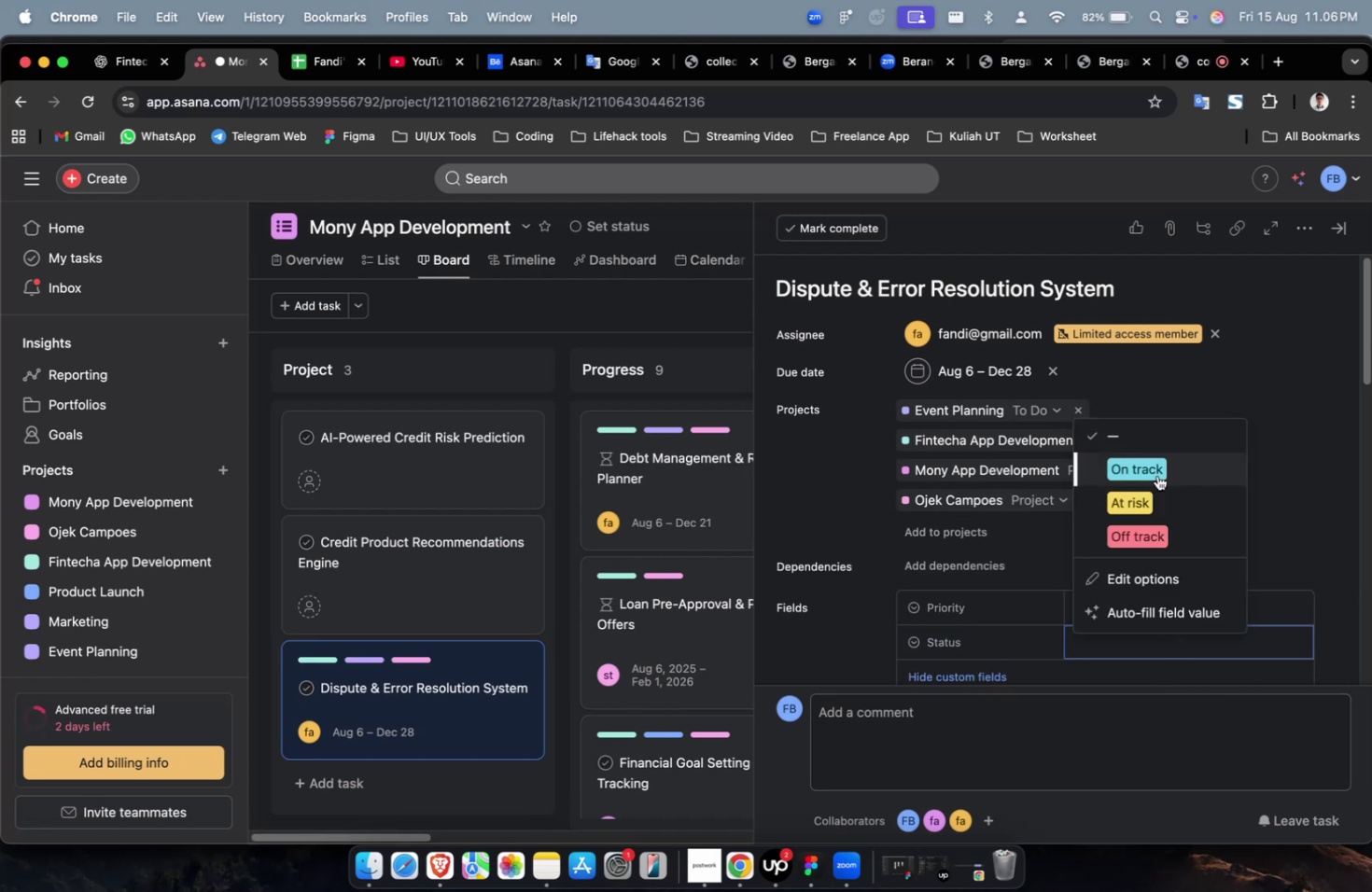 
left_click([1156, 474])
 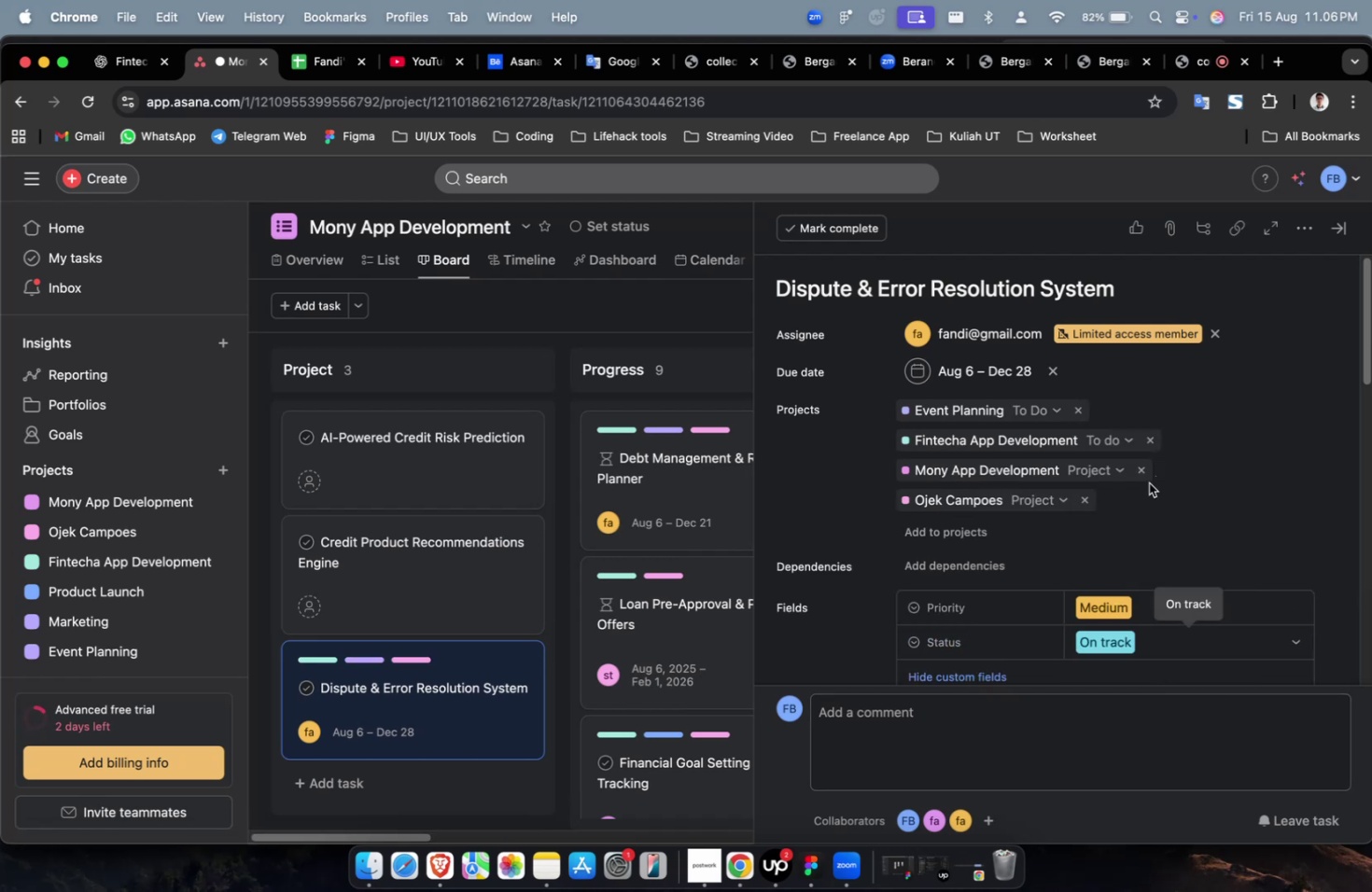 
scroll: coordinate [1148, 482], scroll_direction: down, amount: 2.0
 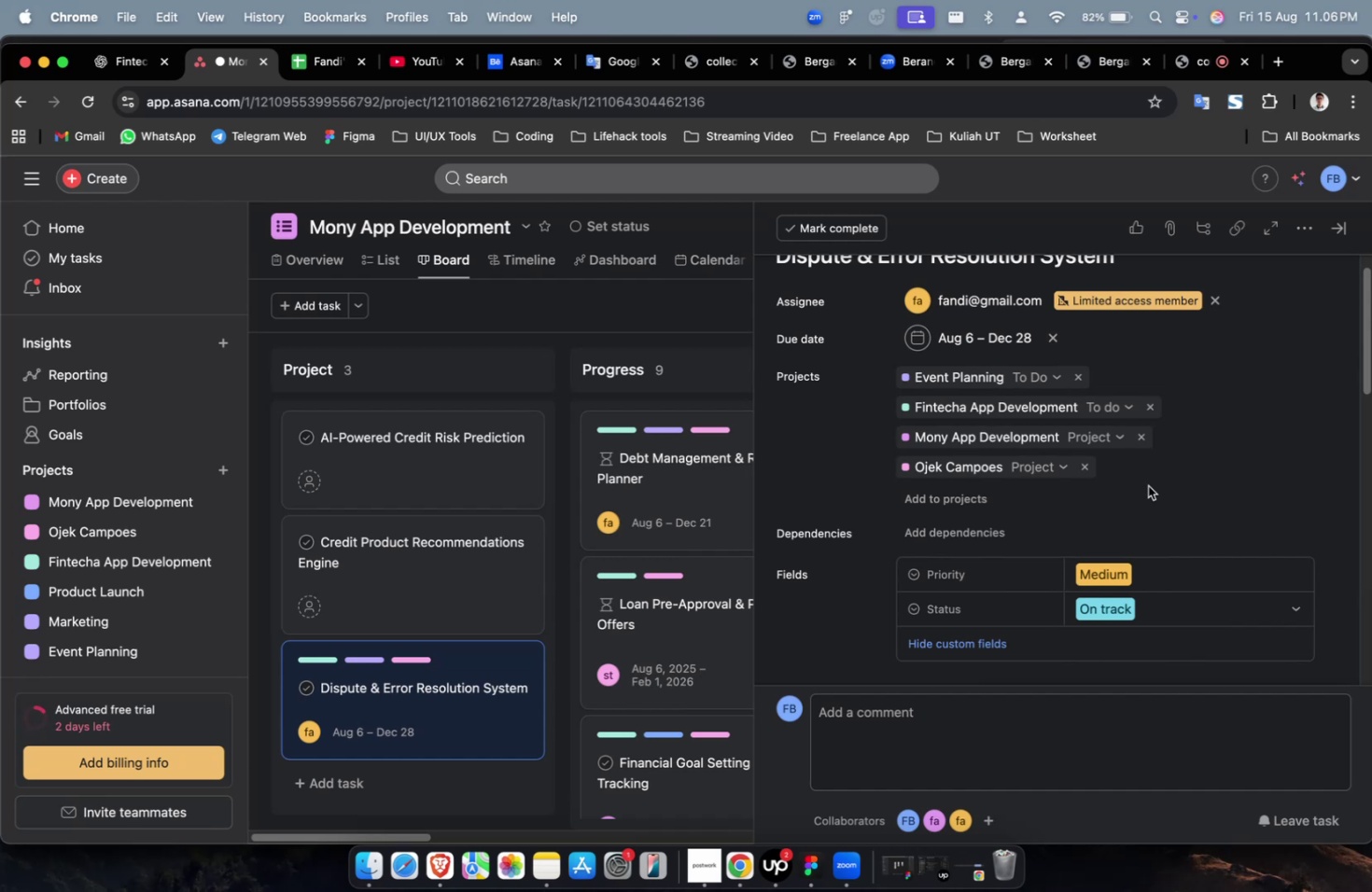 
wait(14.87)
 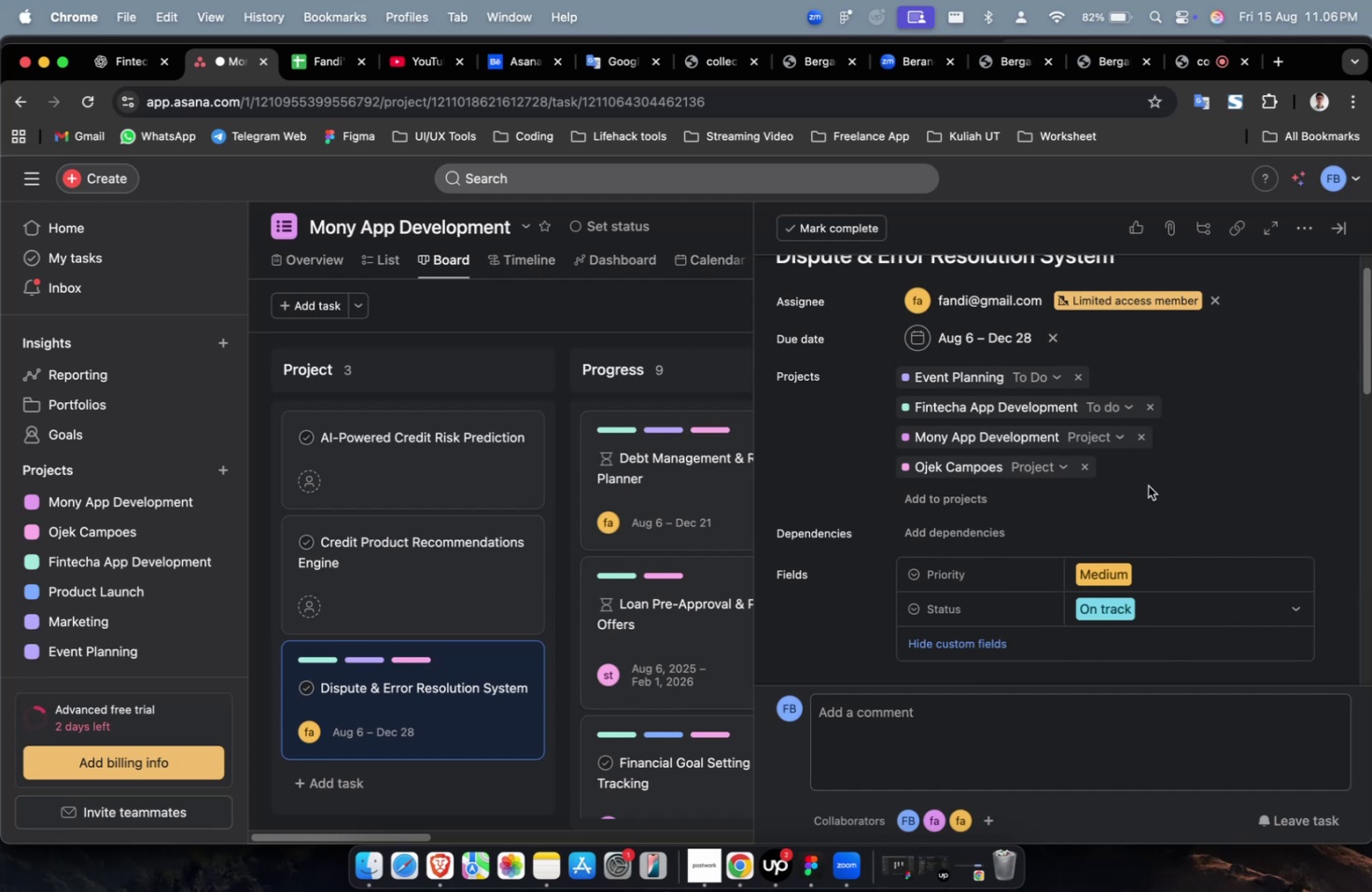 
left_click_drag(start_coordinate=[928, 511], to_coordinate=[930, 517])
 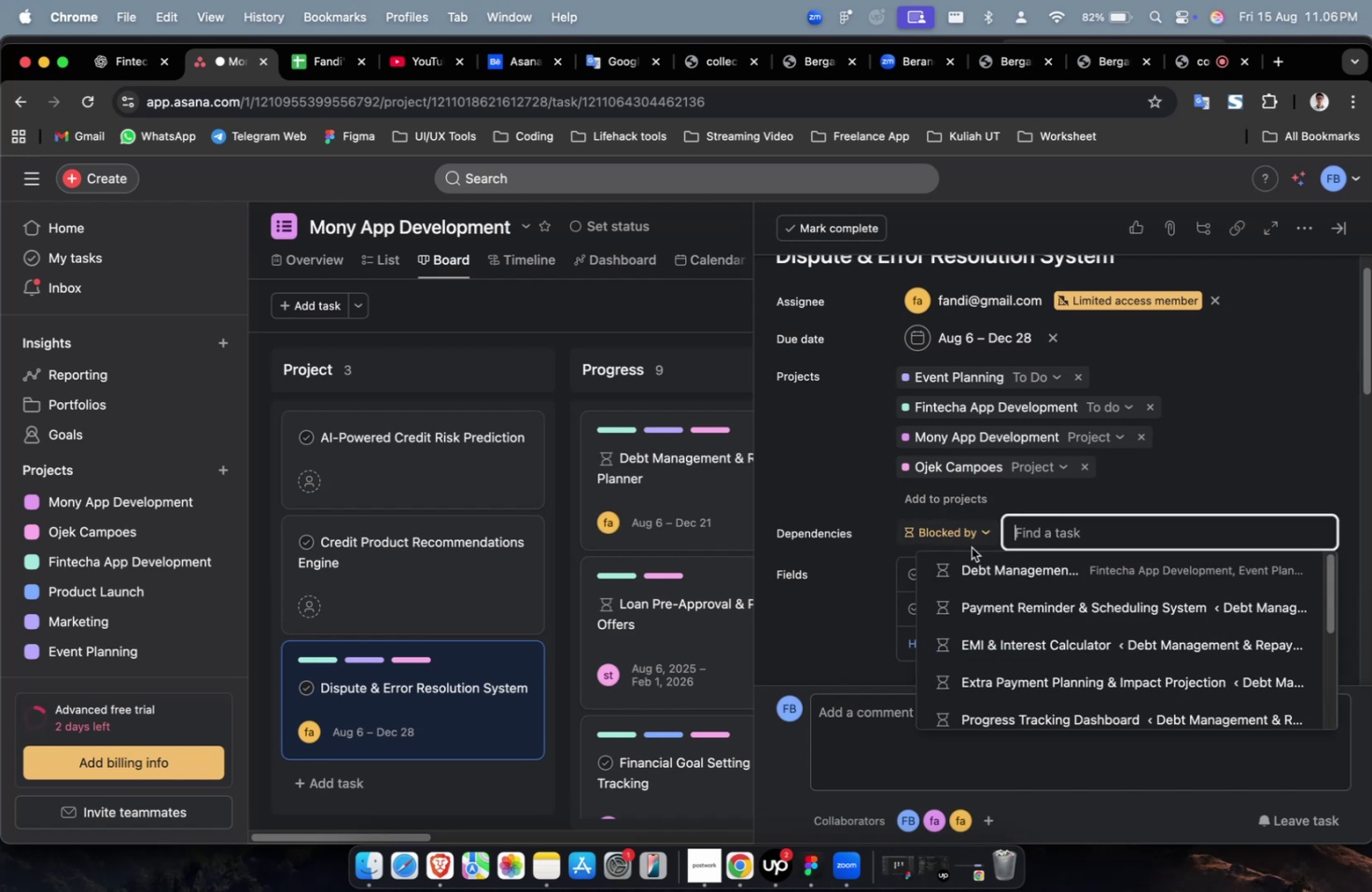 
triple_click([981, 556])
 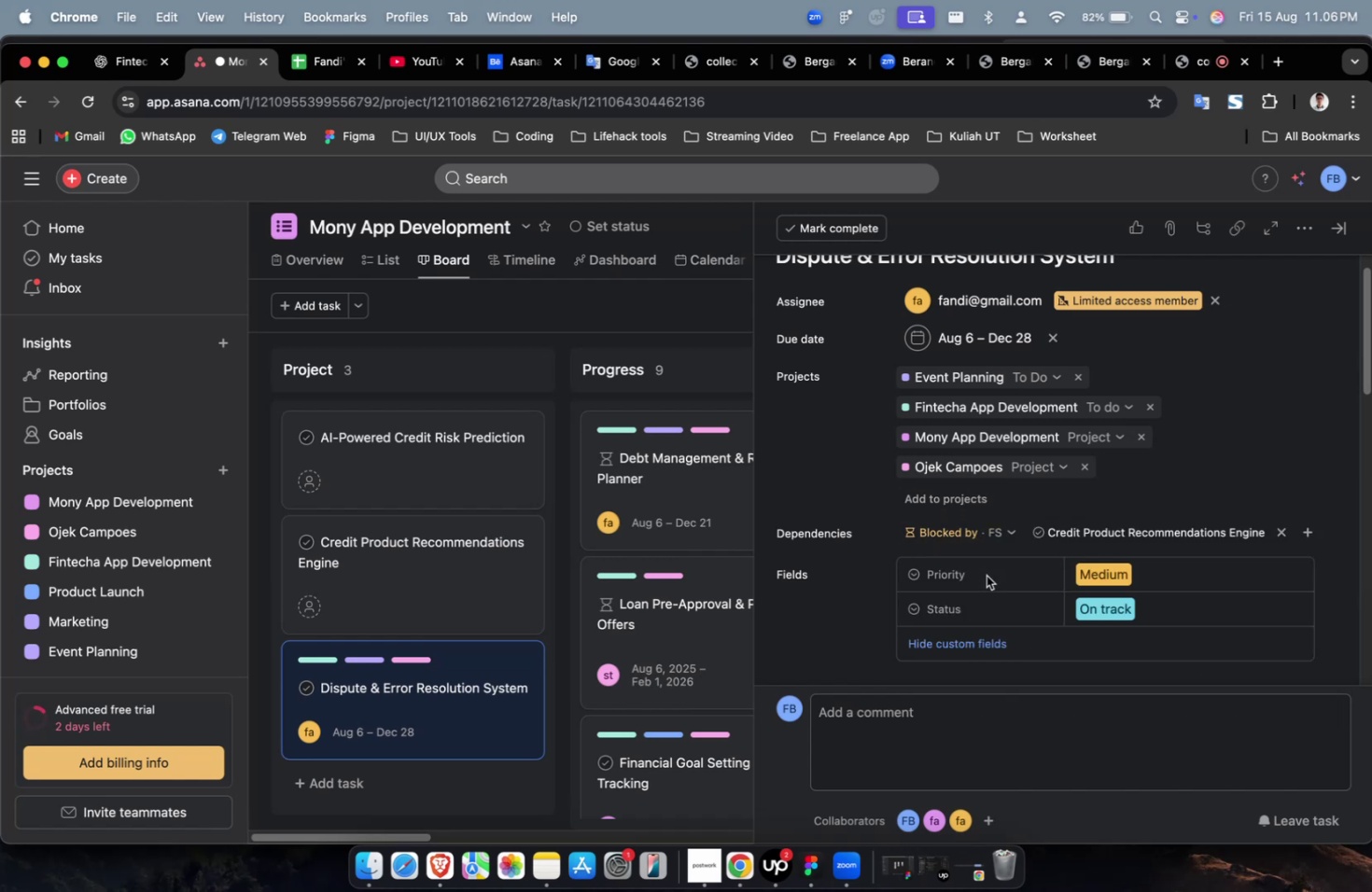 
scroll: coordinate [986, 575], scroll_direction: down, amount: 5.0
 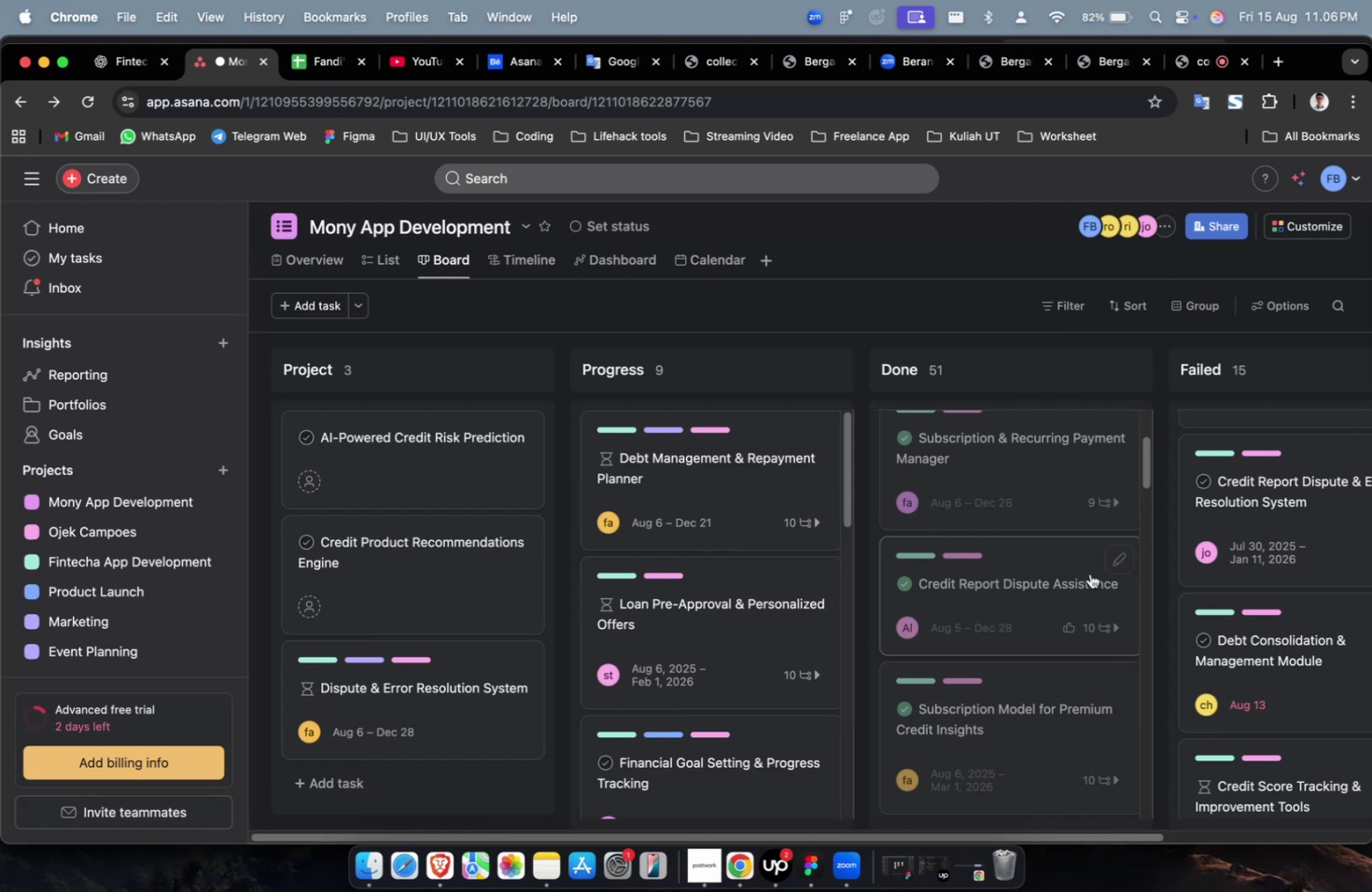 
wait(37.45)
 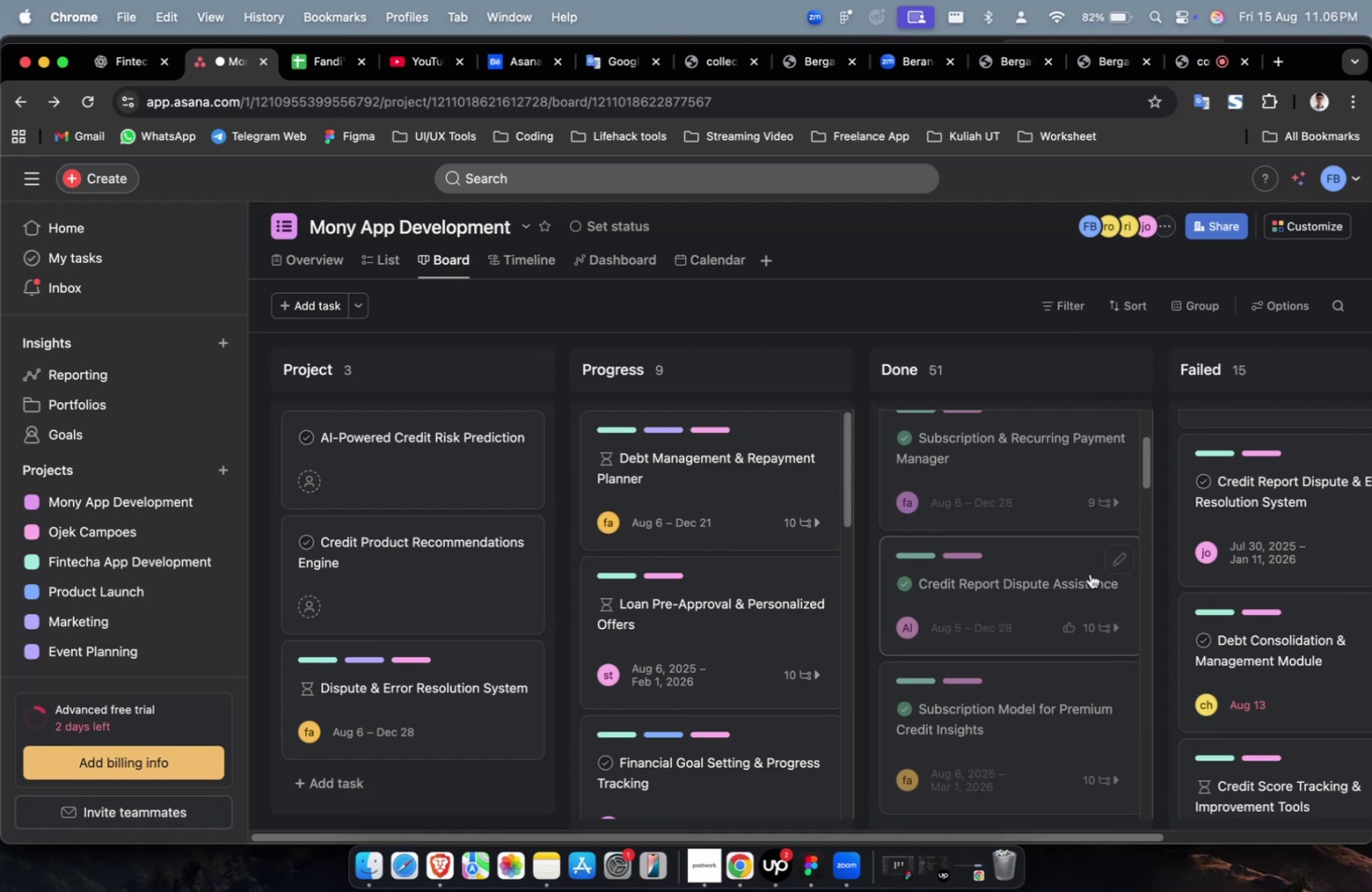 
scroll: coordinate [1089, 576], scroll_direction: down, amount: 3.0
 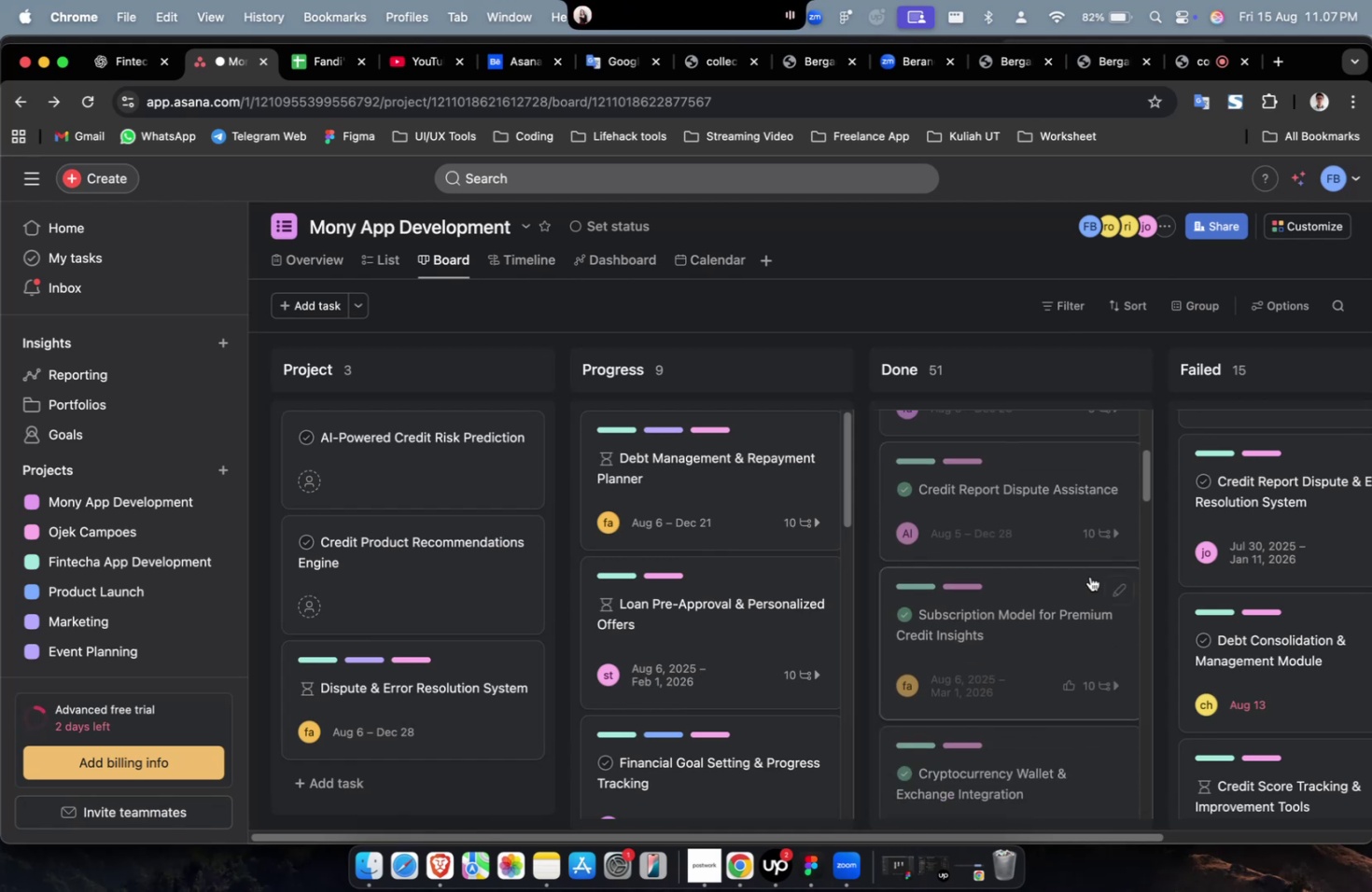 
key(VolumeDown)
 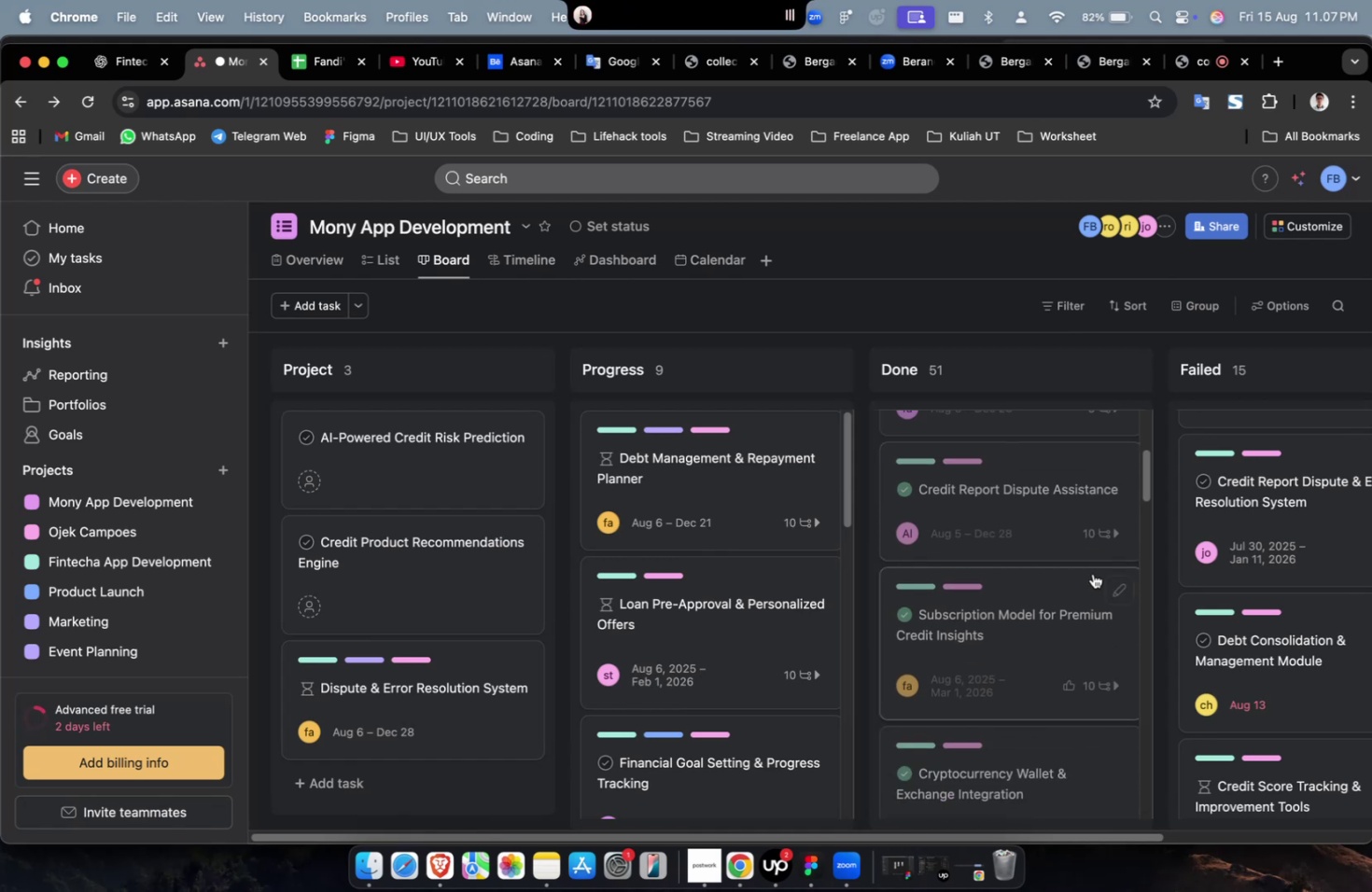 
key(VolumeDown)
 